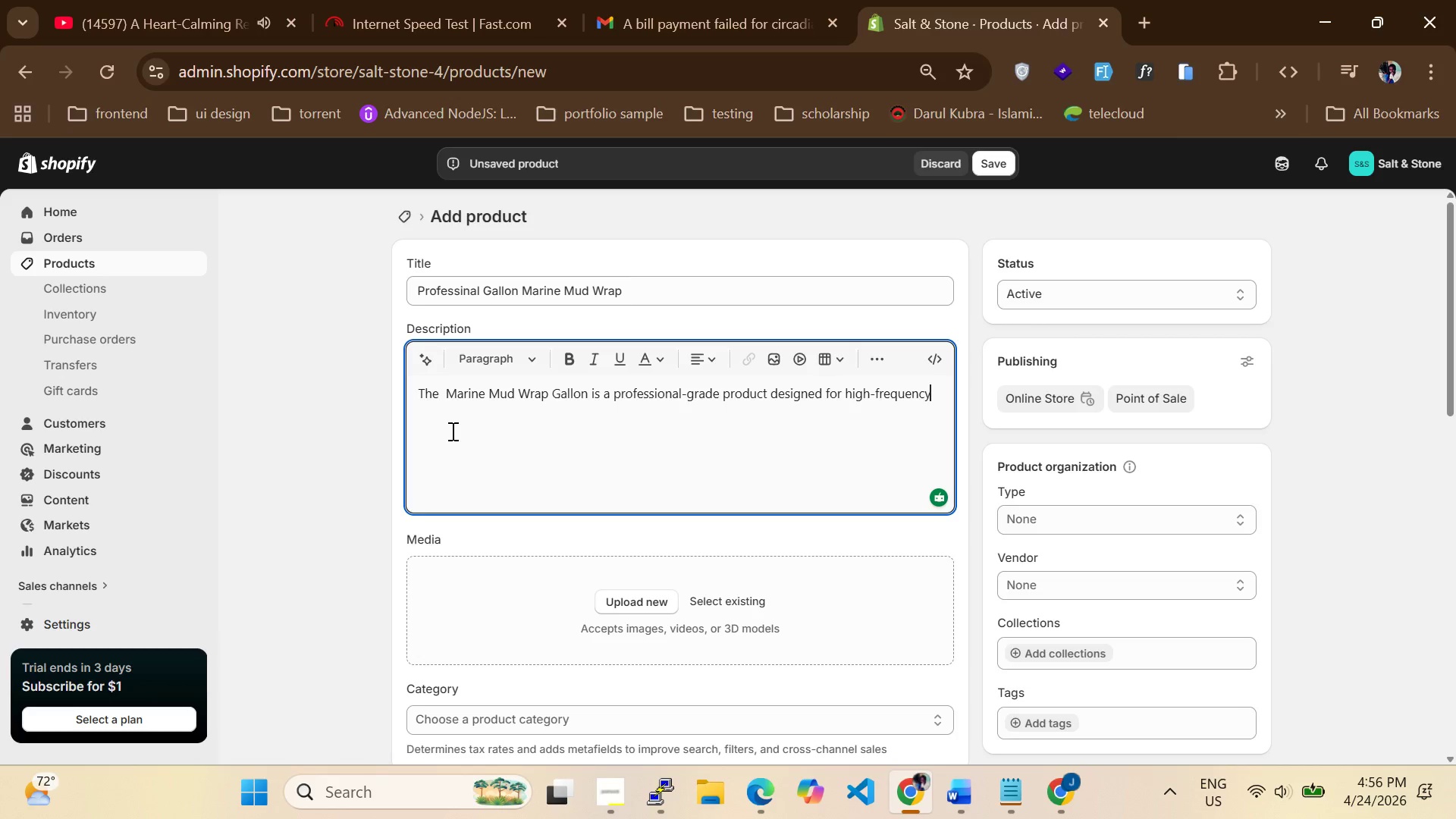 
wait(6.86)
 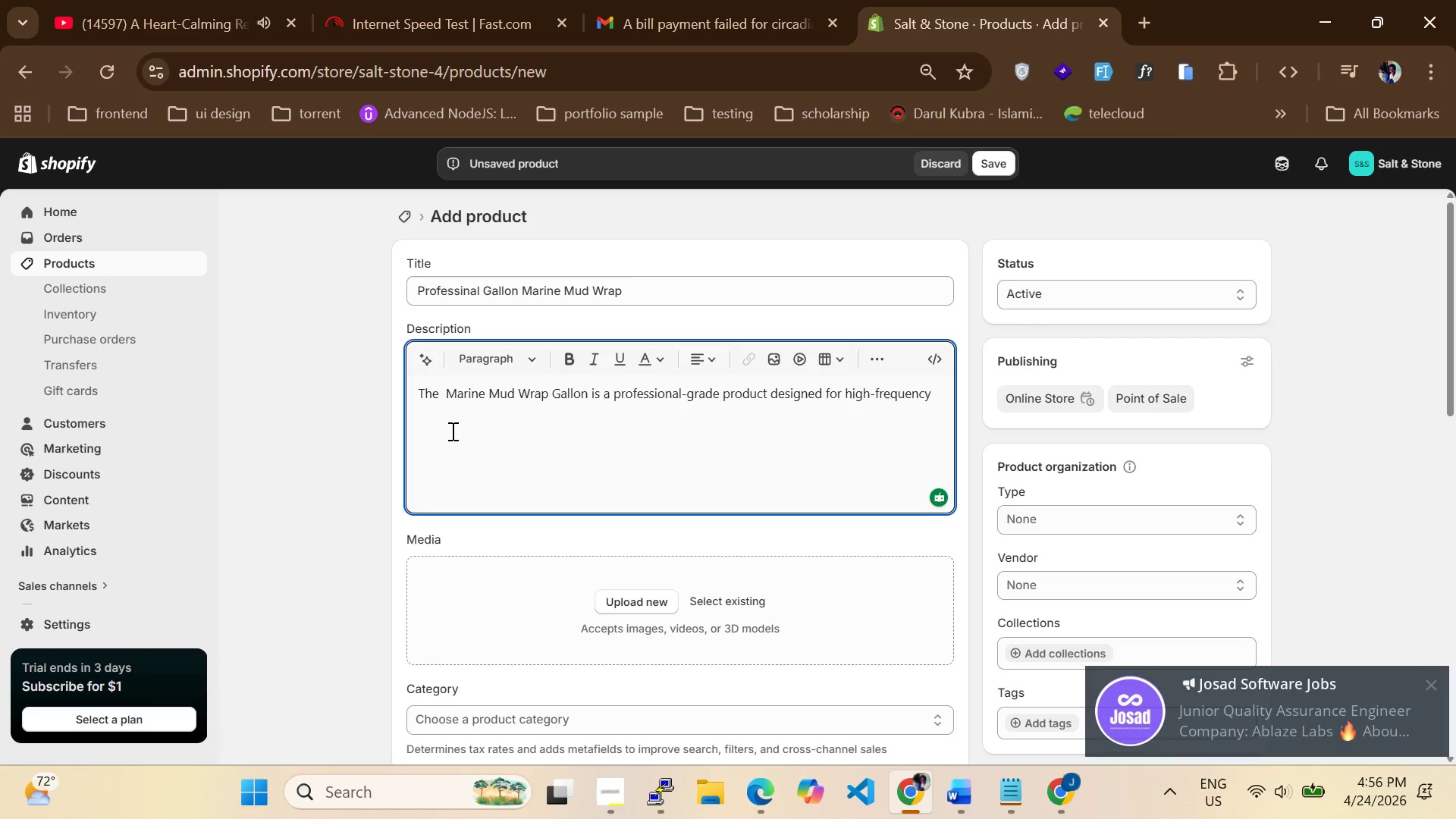 
type( use in spa and wellness enviroments.its heavy packing ensures long-term suppa)
key(Backspace)
type(ly  for treatment sessions.)
 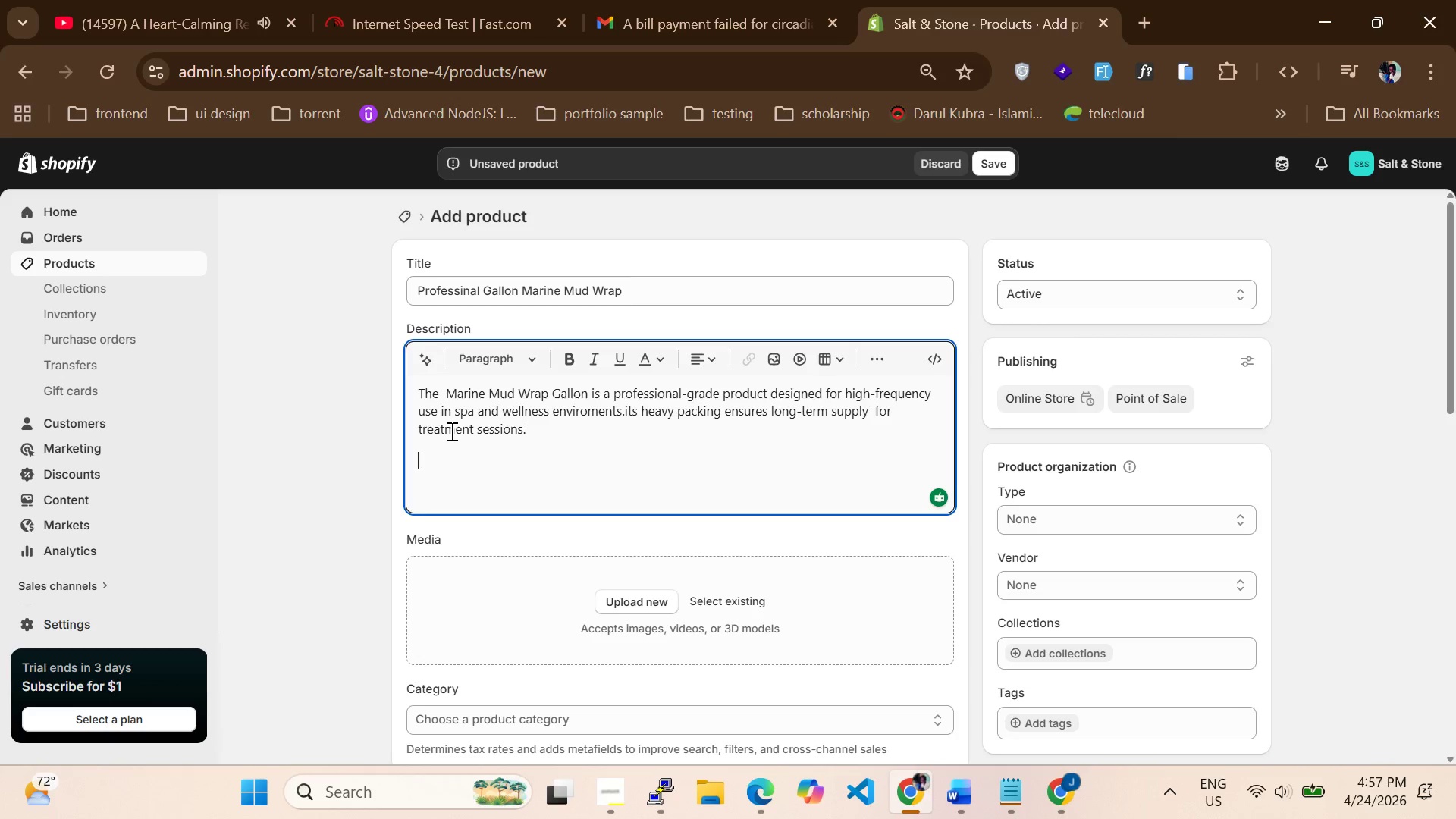 
key(Enter)
 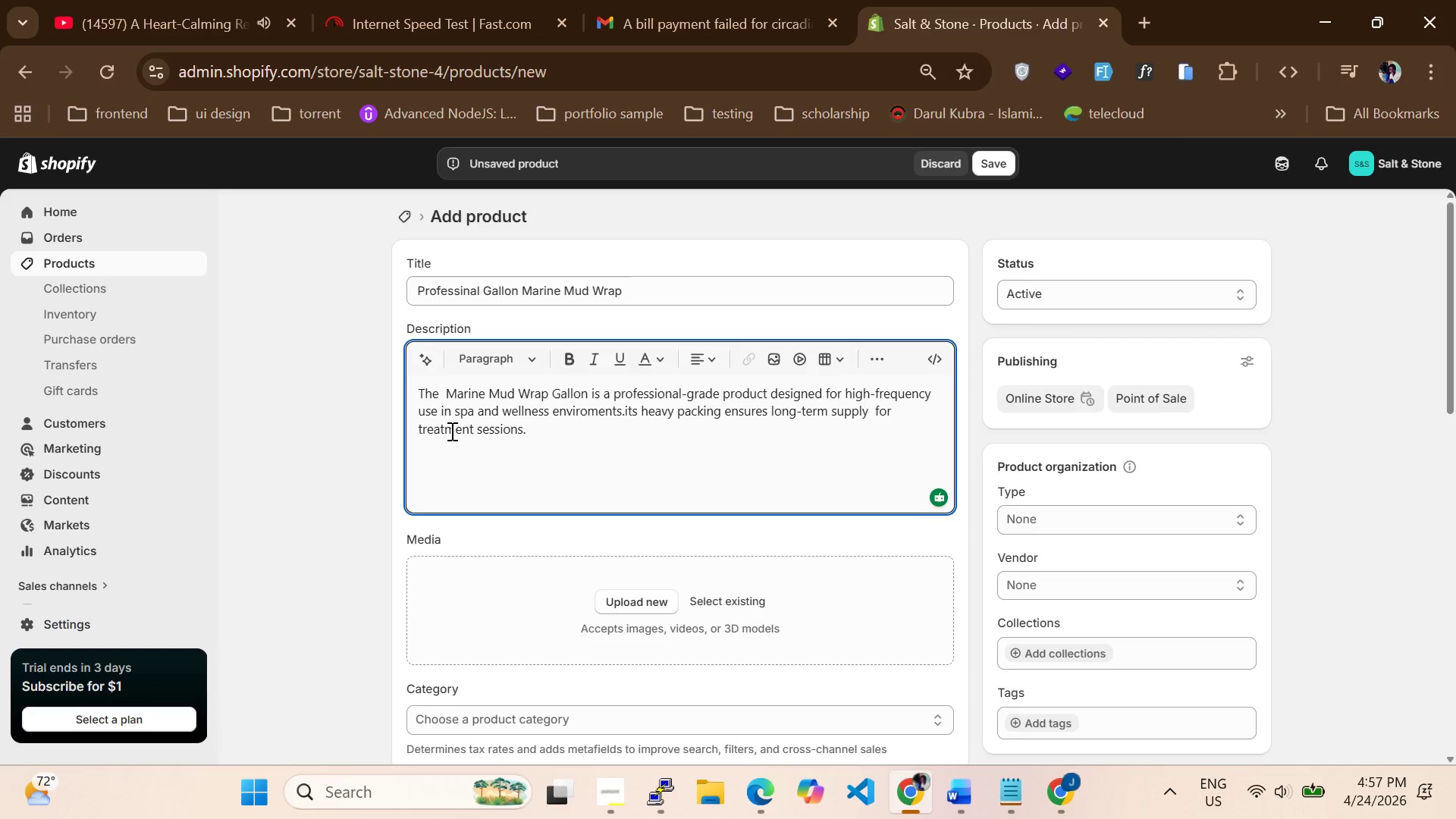 
type(shipping is calculated)
 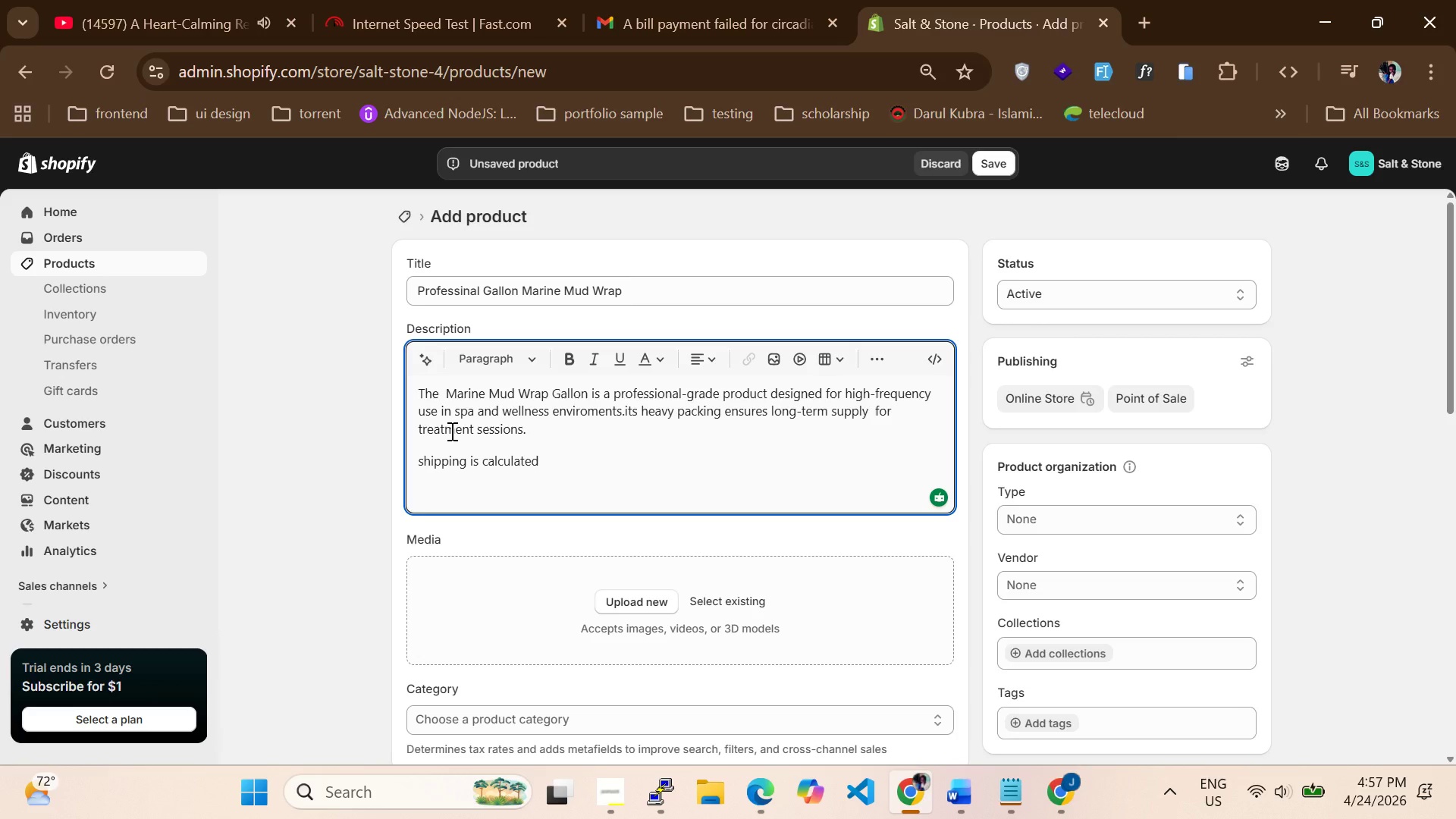 
wait(6.41)
 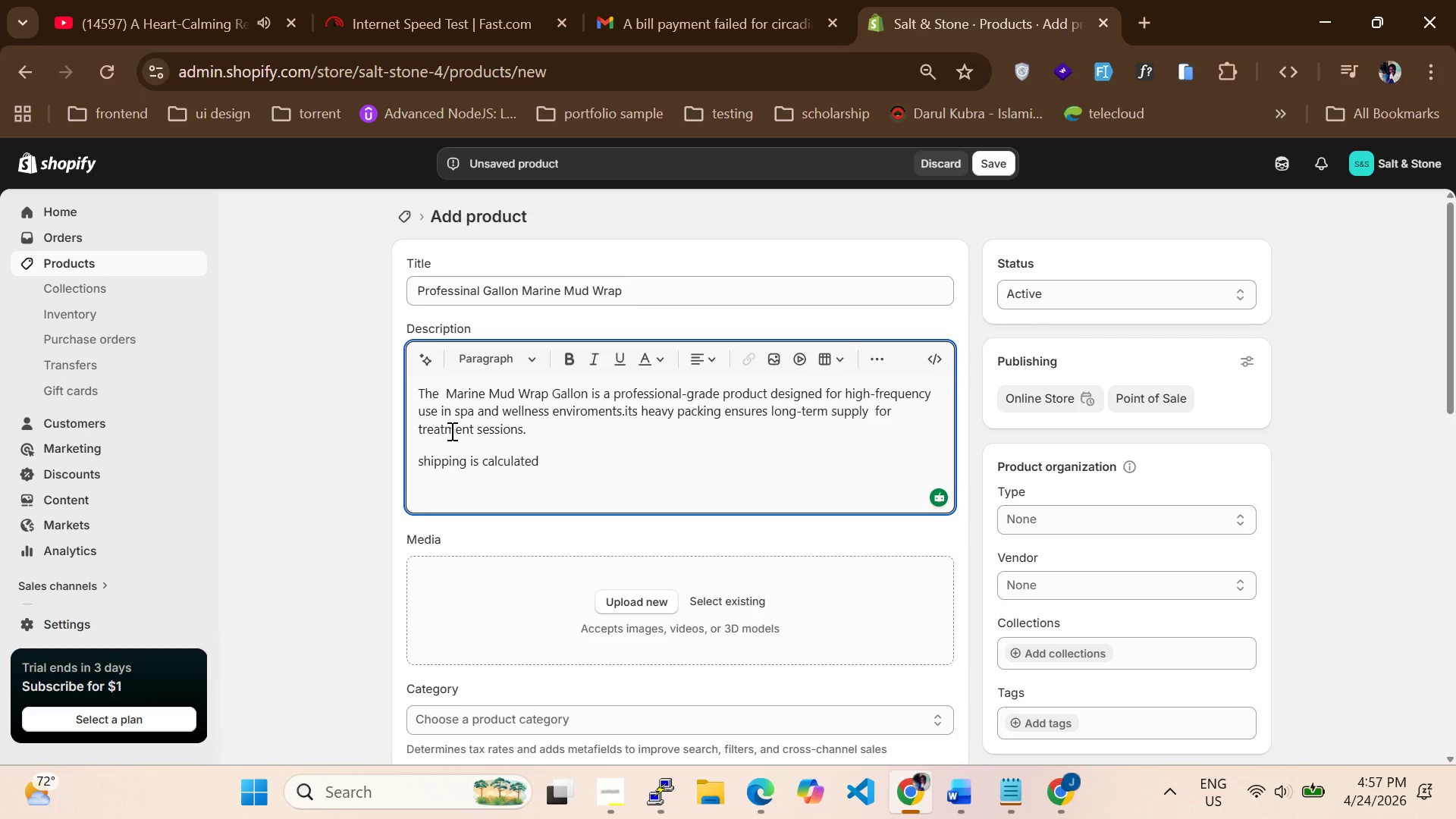 
type( using weight-based rates to ensure acci)
key(Backspace)
type(urate delivery pricing for bulk distribution.)
 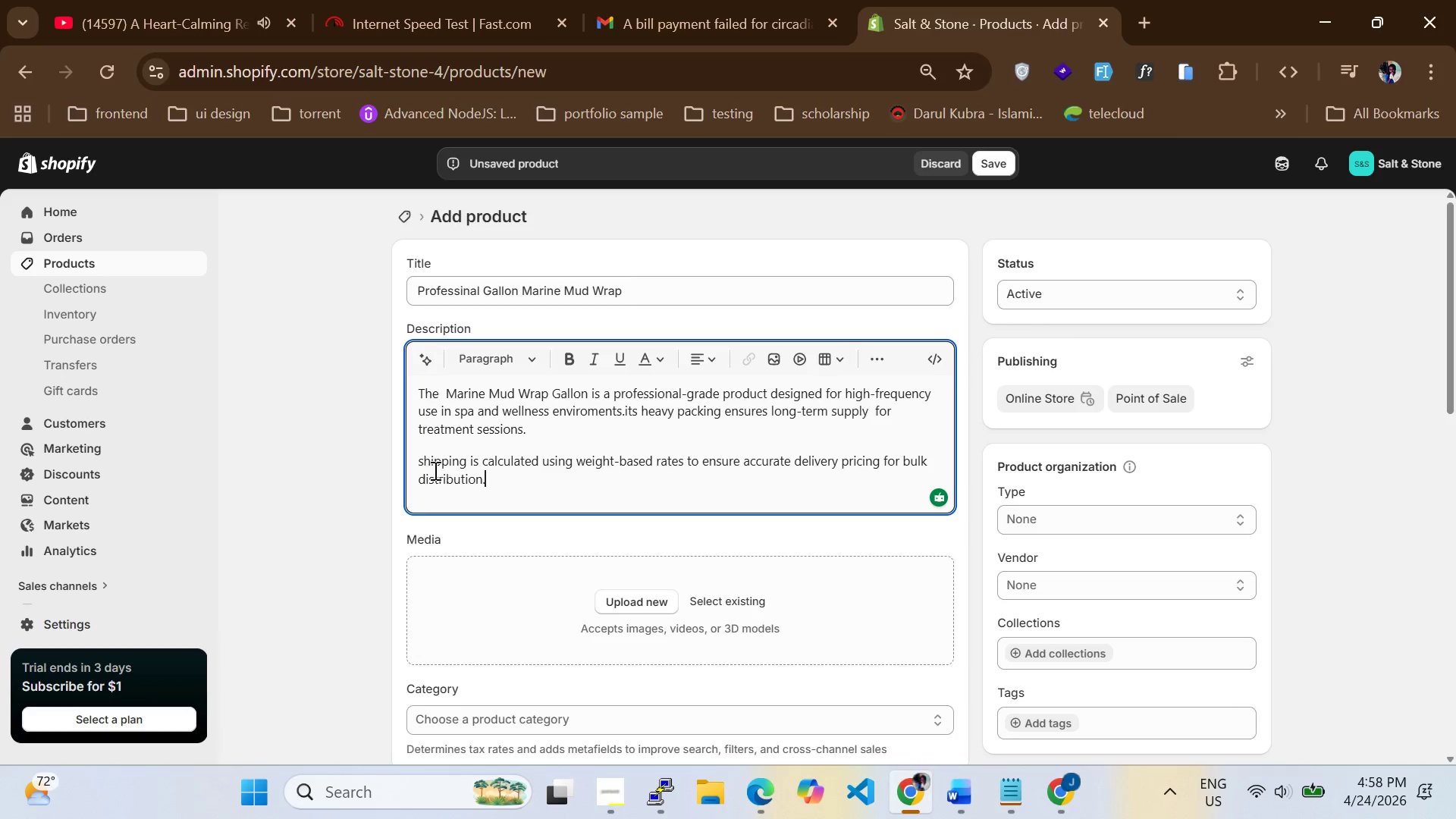 
wait(5.51)
 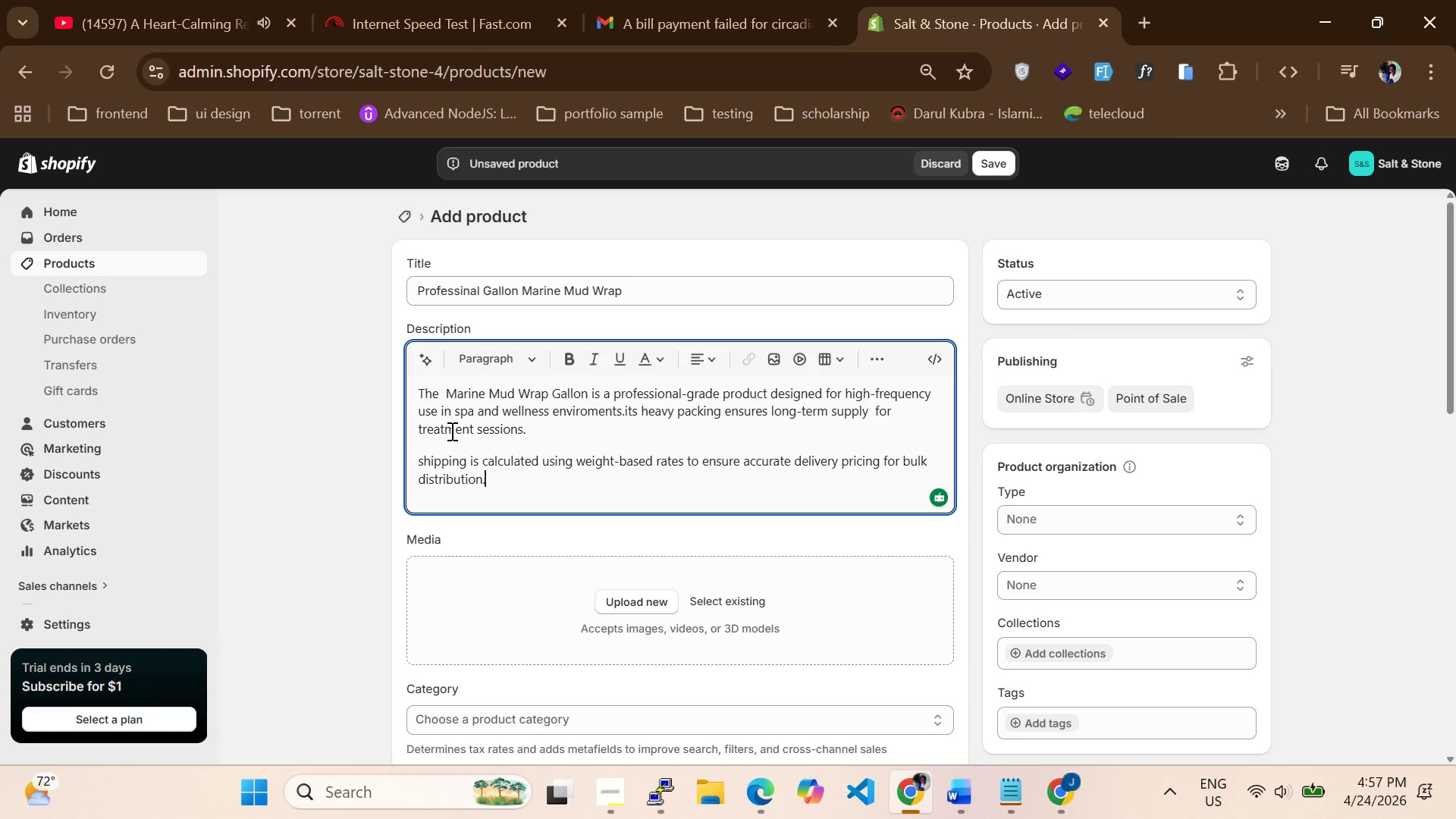 
mouse_move([1072, 529])
 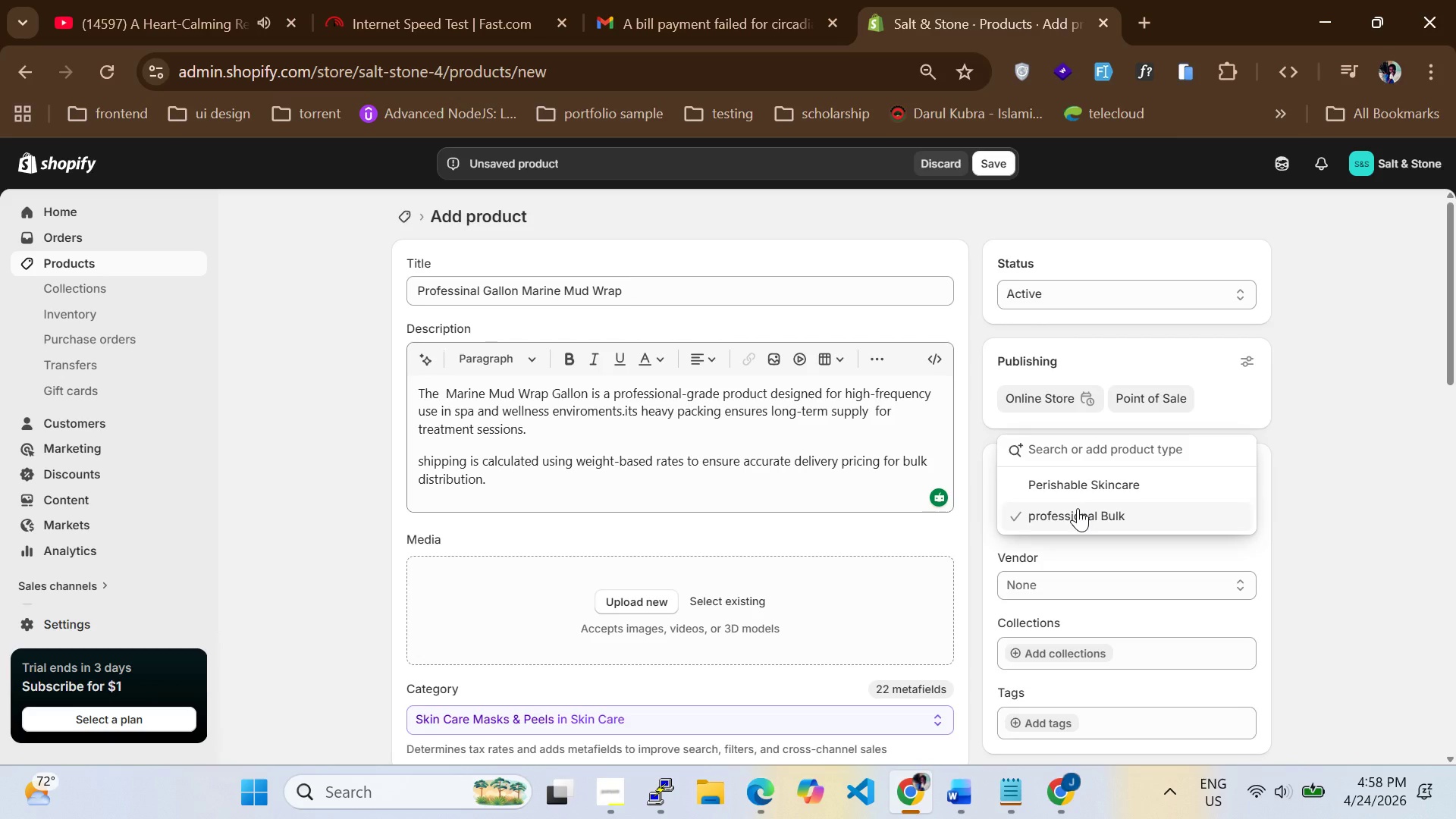 
left_click([1078, 508])
 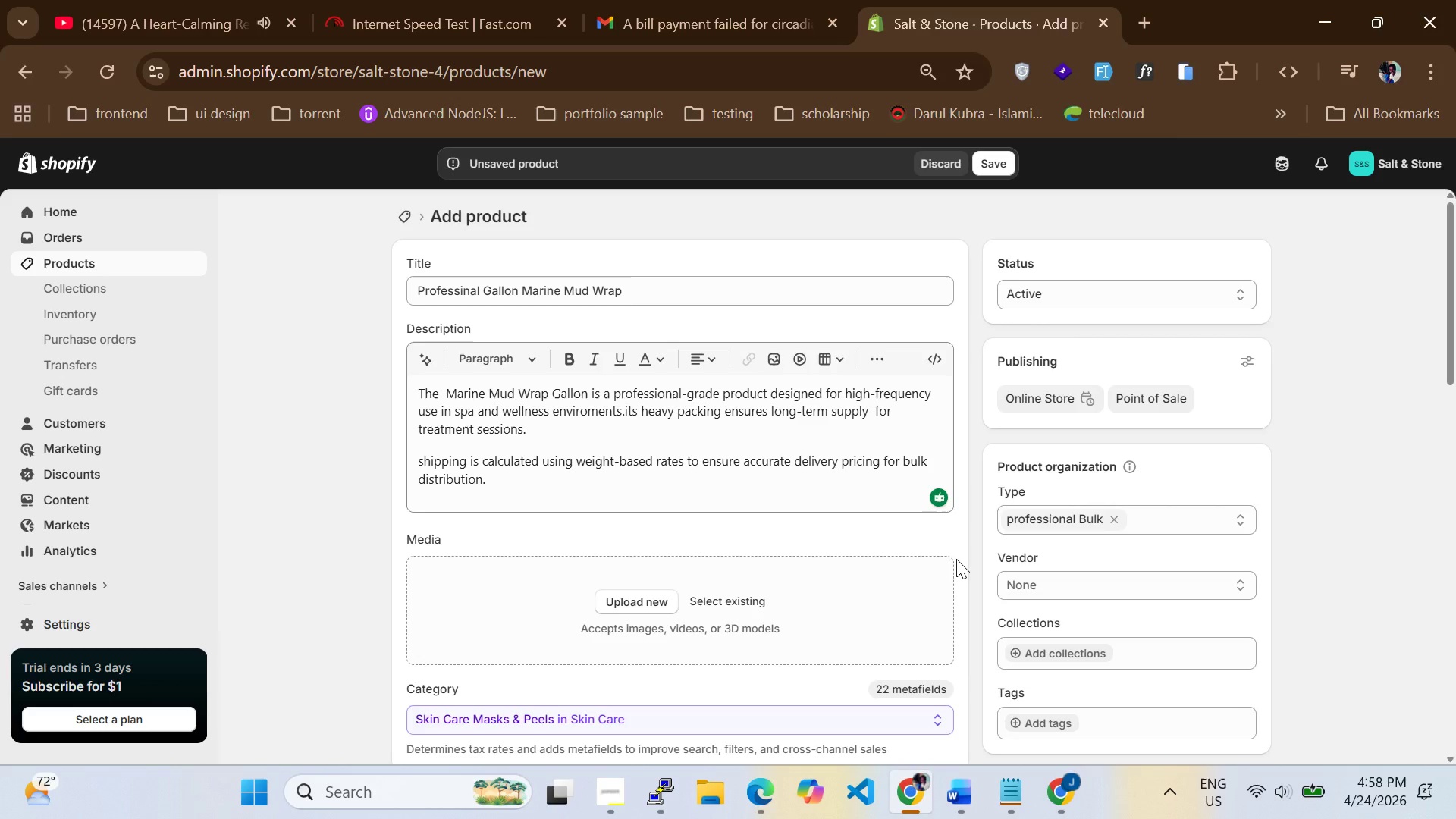 
scroll: coordinate [761, 569], scroll_direction: down, amount: 7.0
 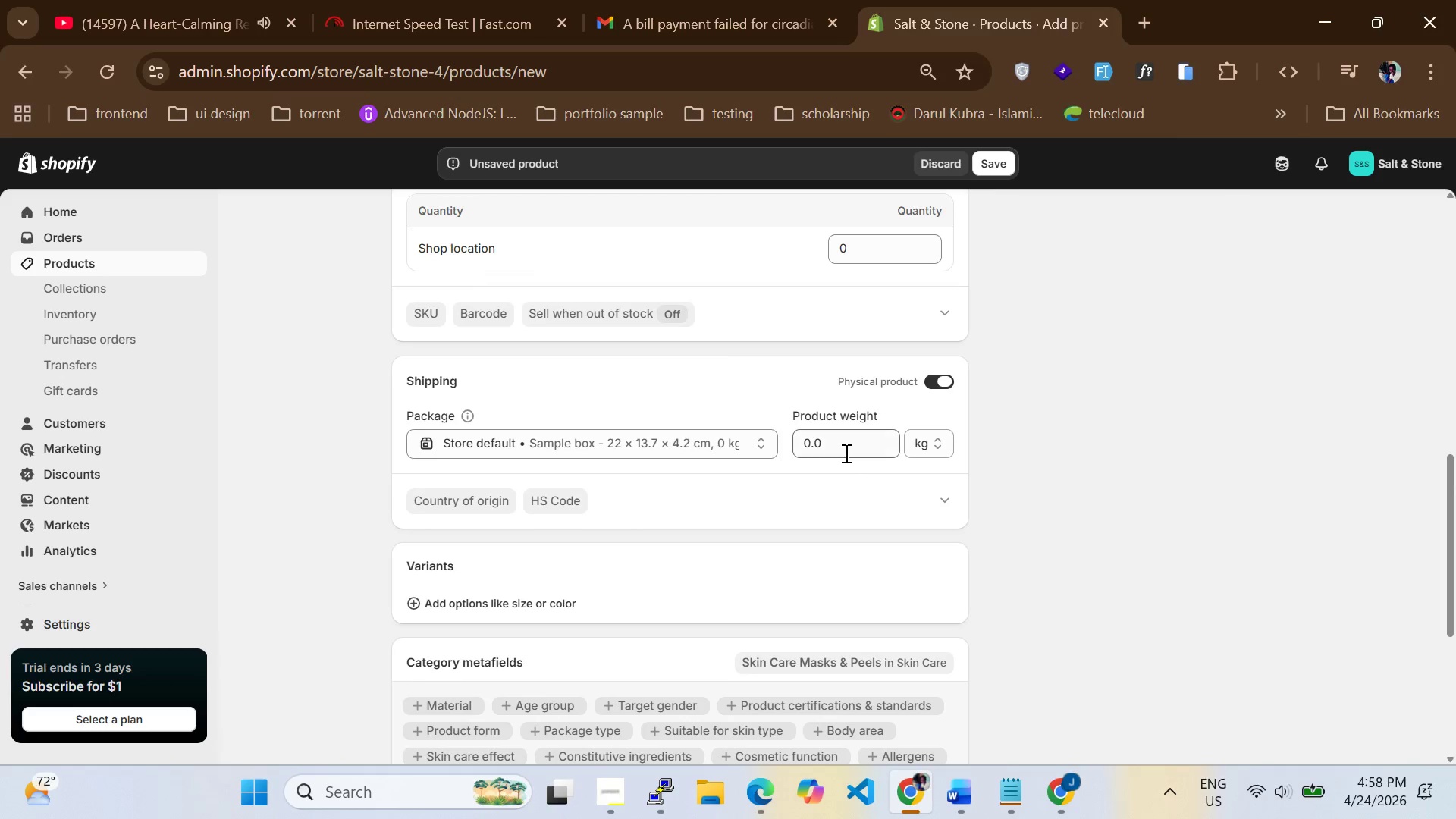 
left_click_drag(start_coordinate=[845, 453], to_coordinate=[768, 443])
 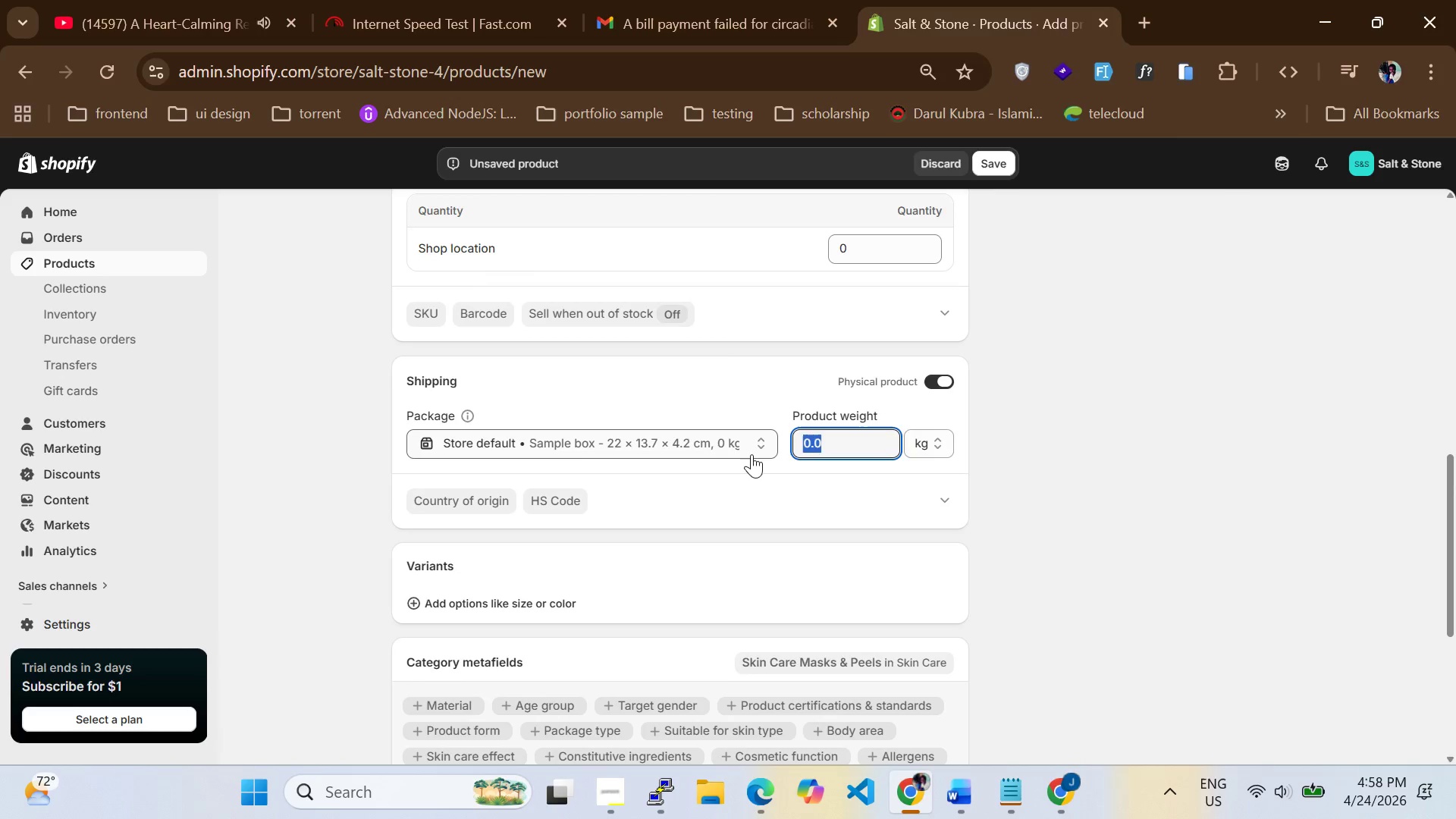 
type(16)
 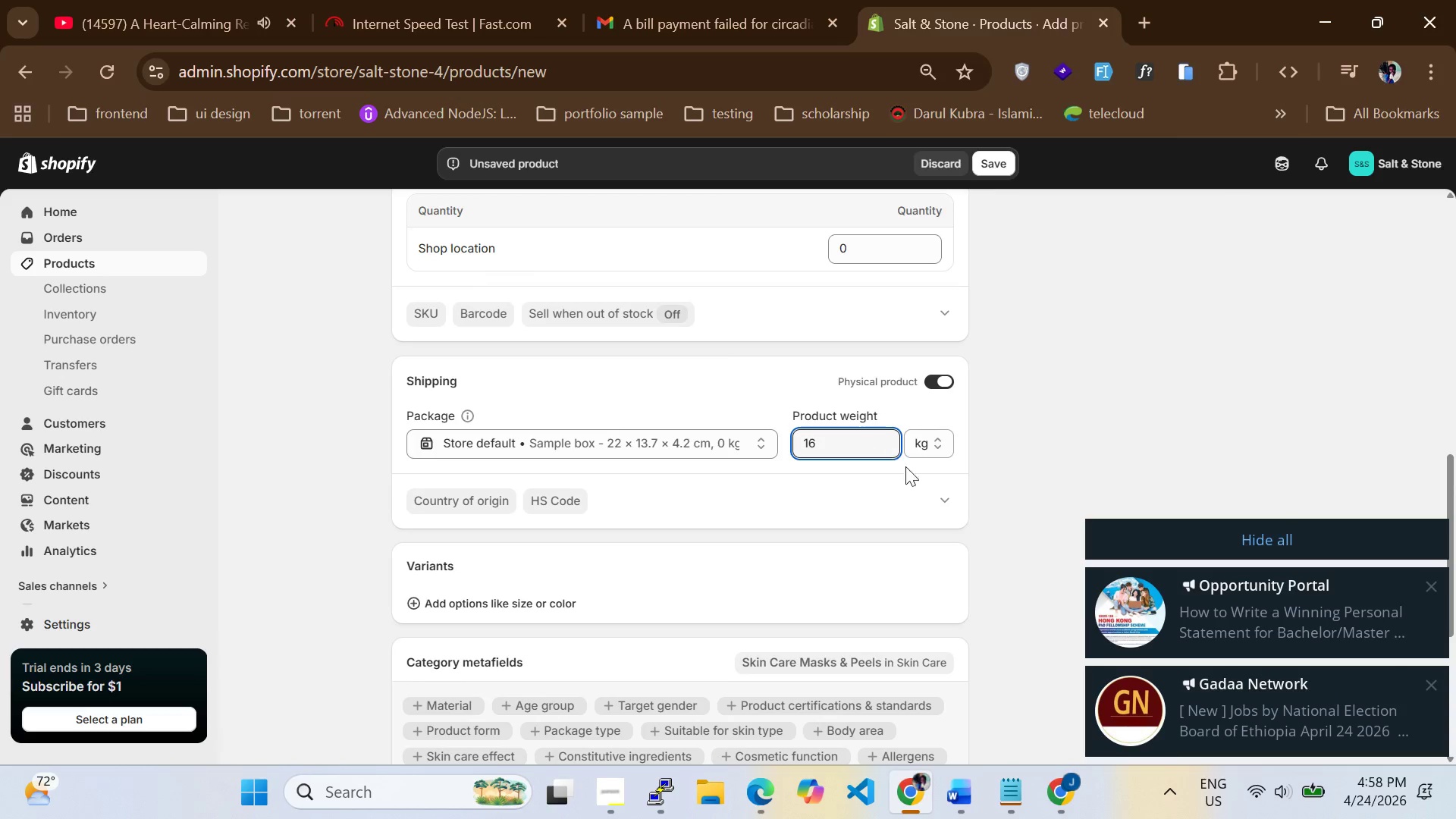 
left_click([950, 436])
 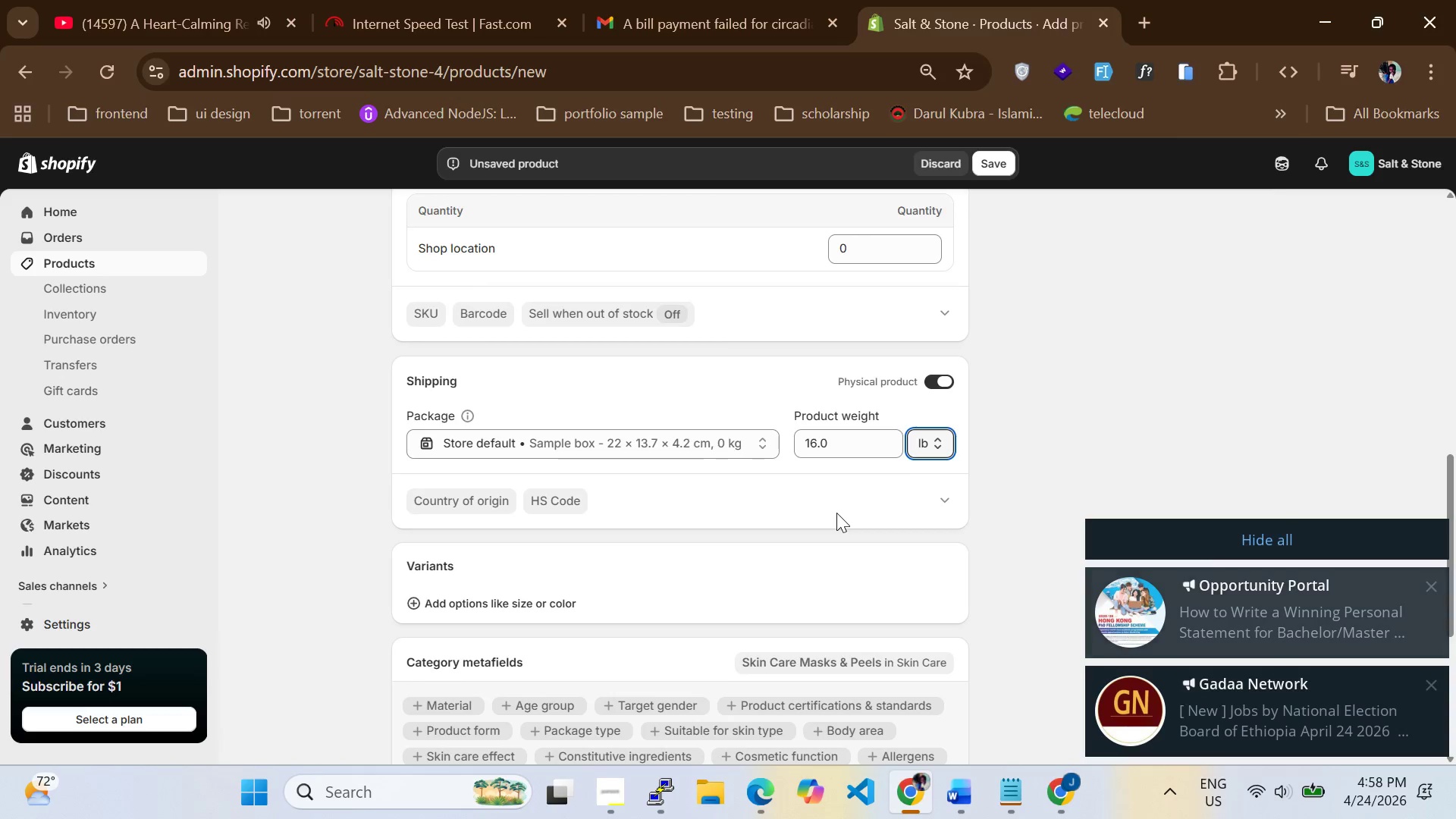 
left_click([836, 513])
 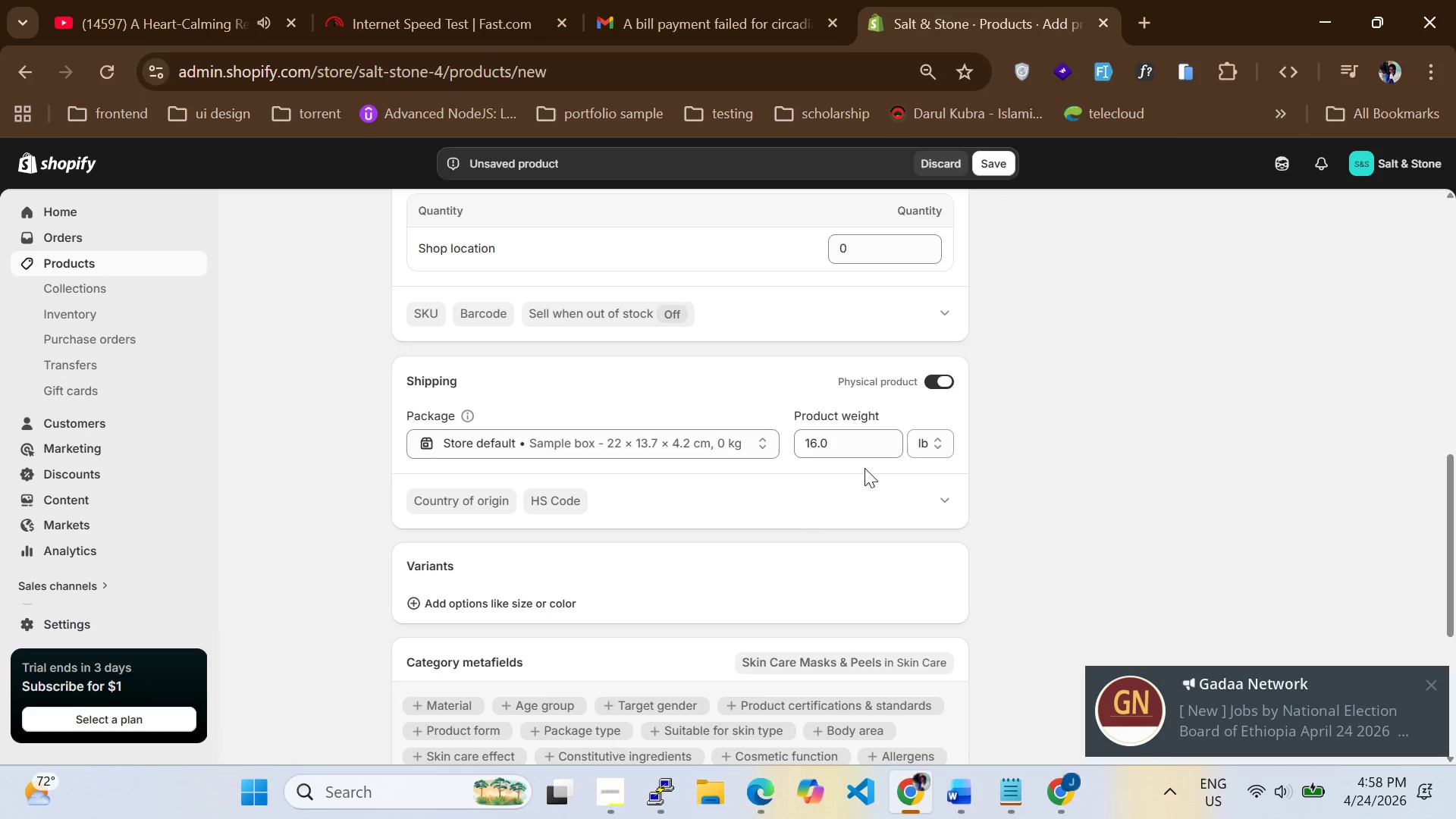 
scroll: coordinate [824, 501], scroll_direction: down, amount: 5.0
 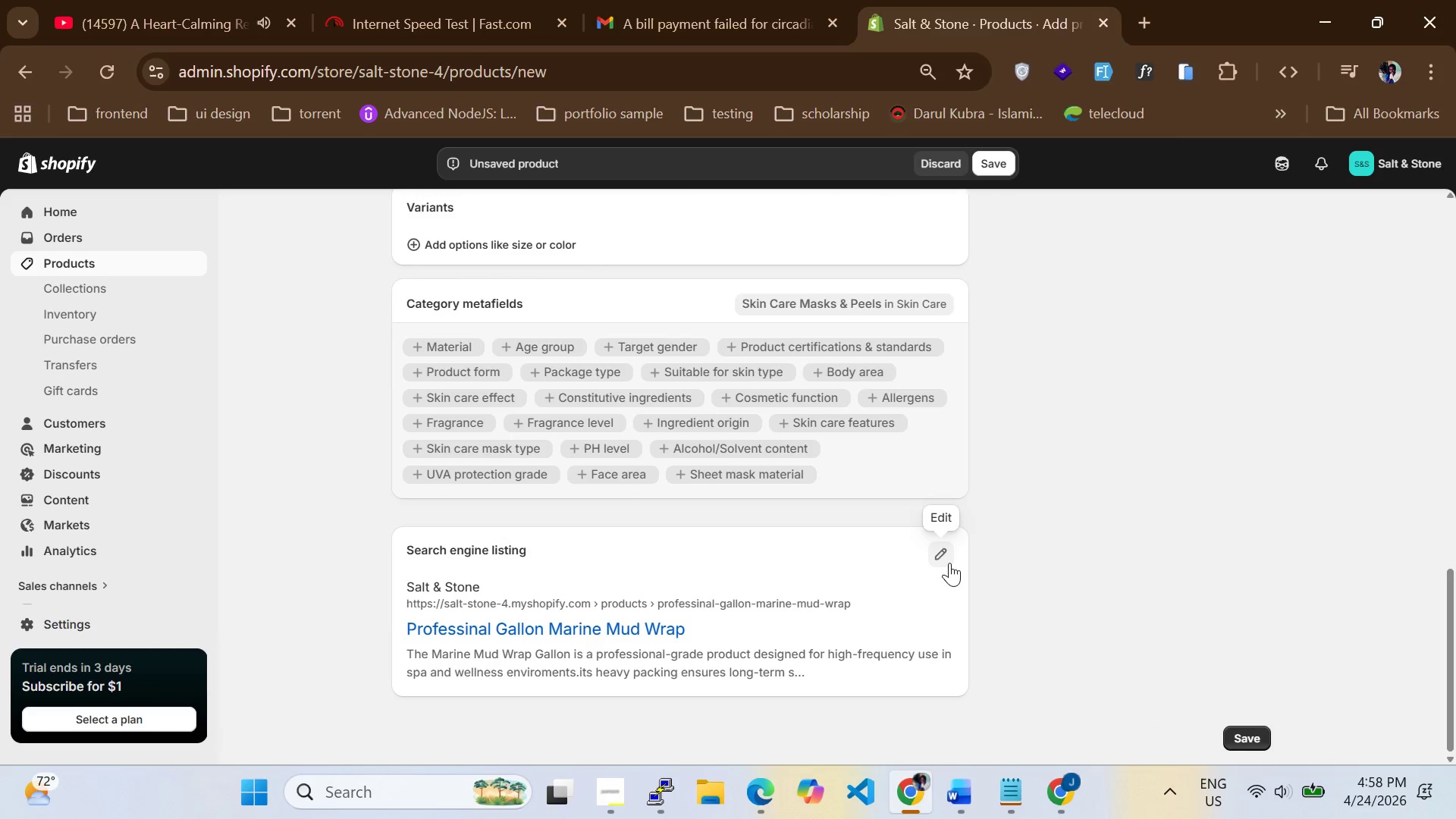 
left_click_drag(start_coordinate=[946, 563], to_coordinate=[940, 556])
 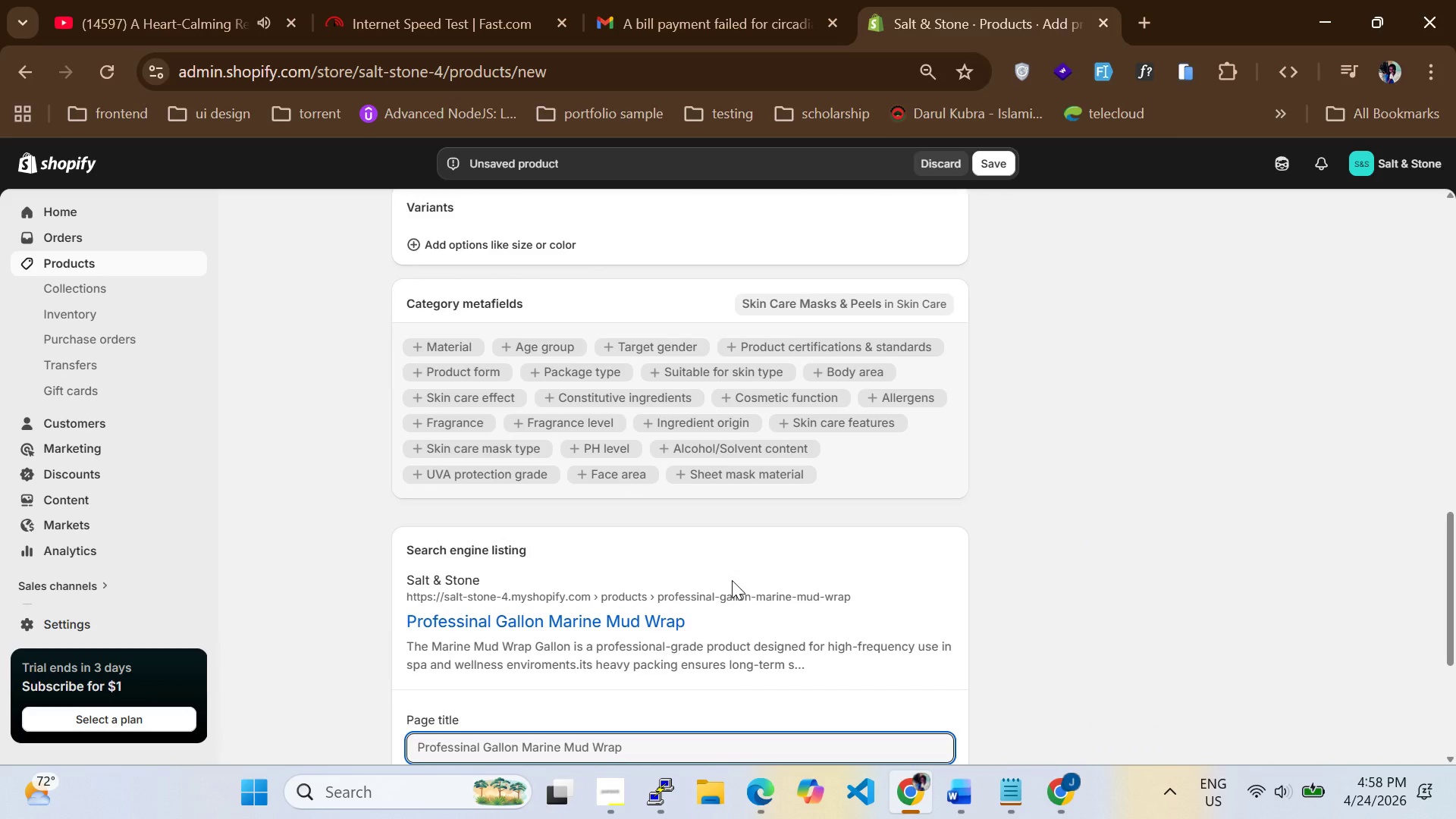 
scroll: coordinate [690, 642], scroll_direction: down, amount: 3.0
 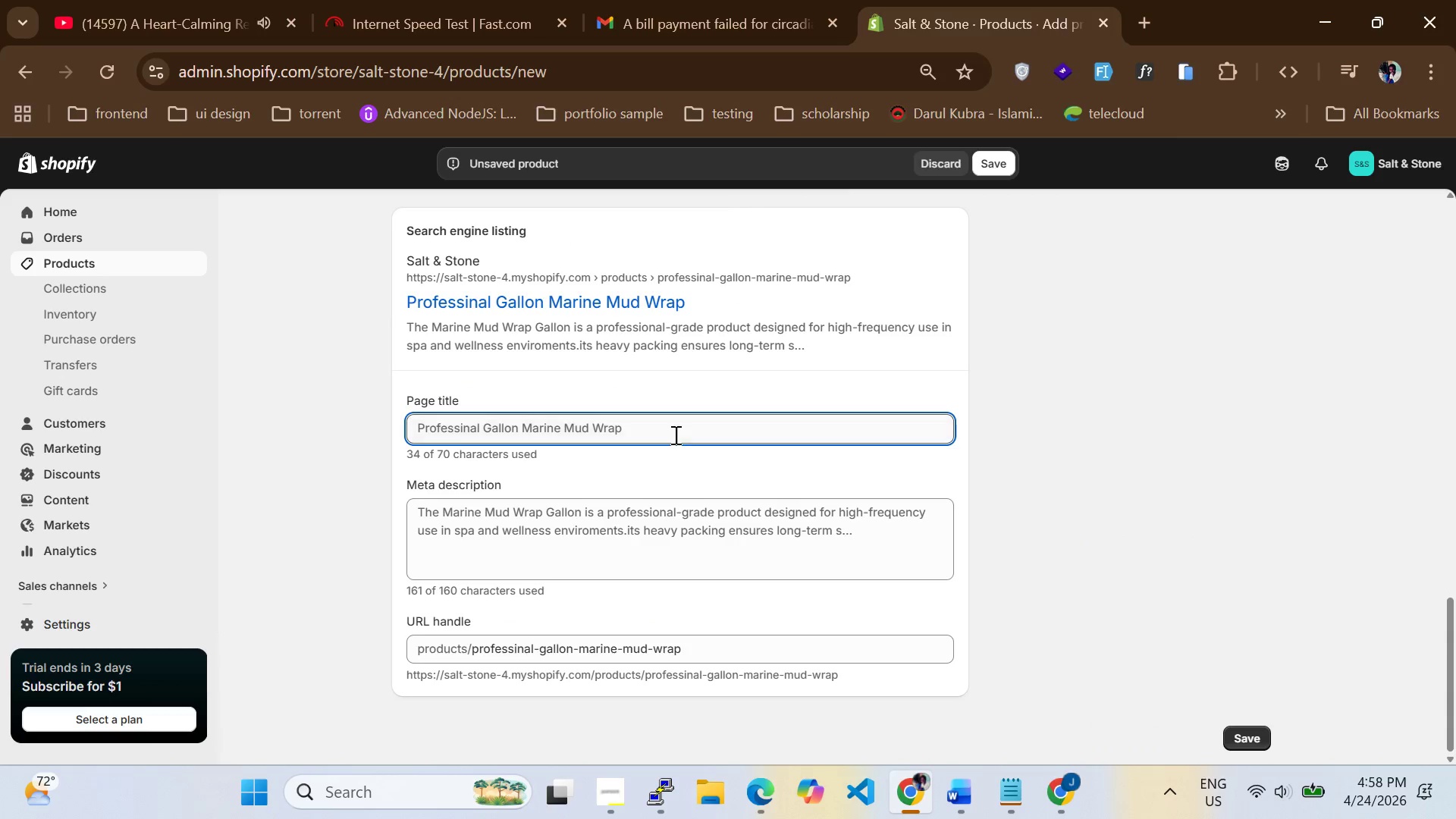 
left_click([674, 435])
 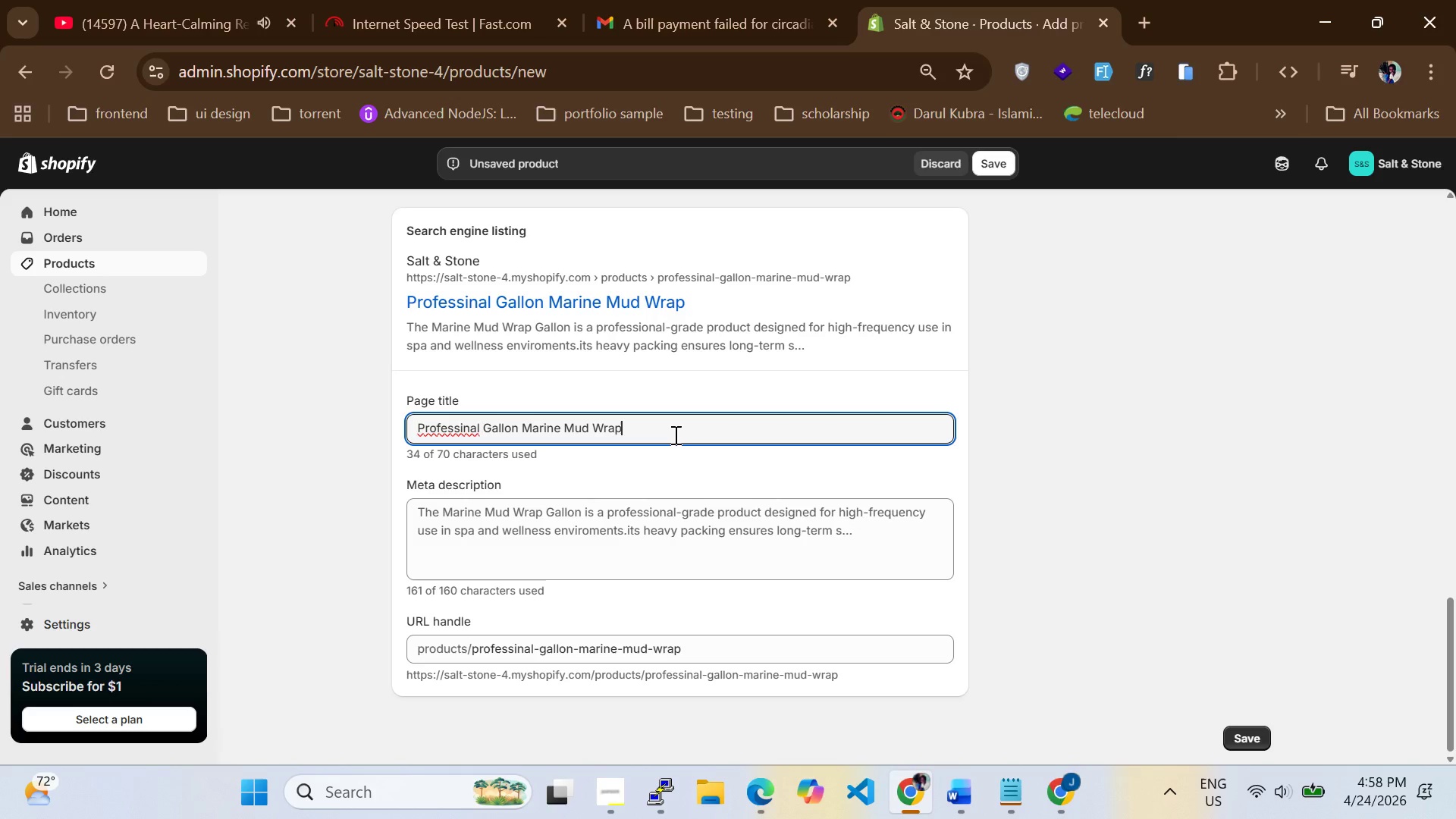 
wait(6.97)
 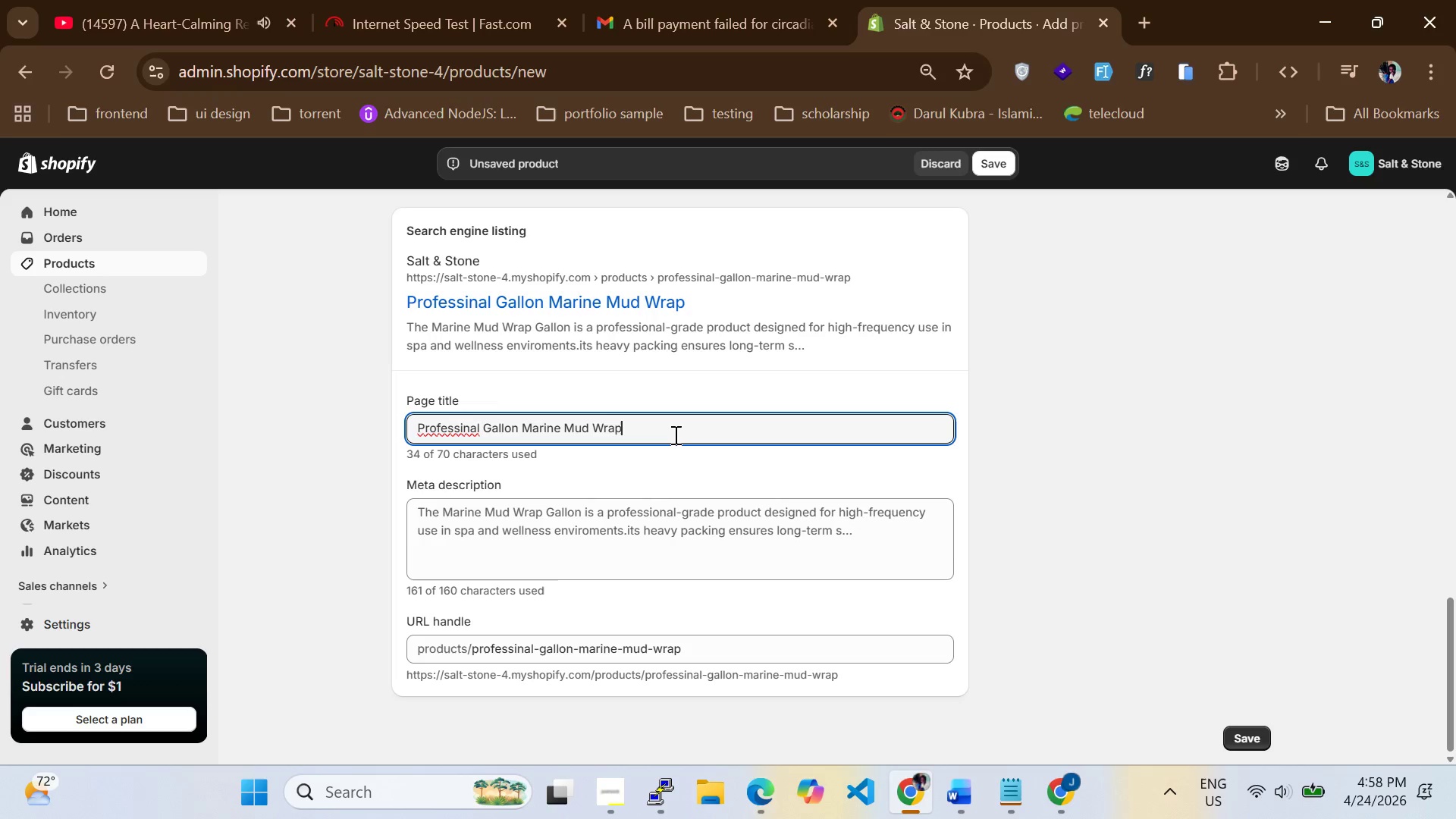 
left_click_drag(start_coordinate=[674, 435], to_coordinate=[378, 421])
 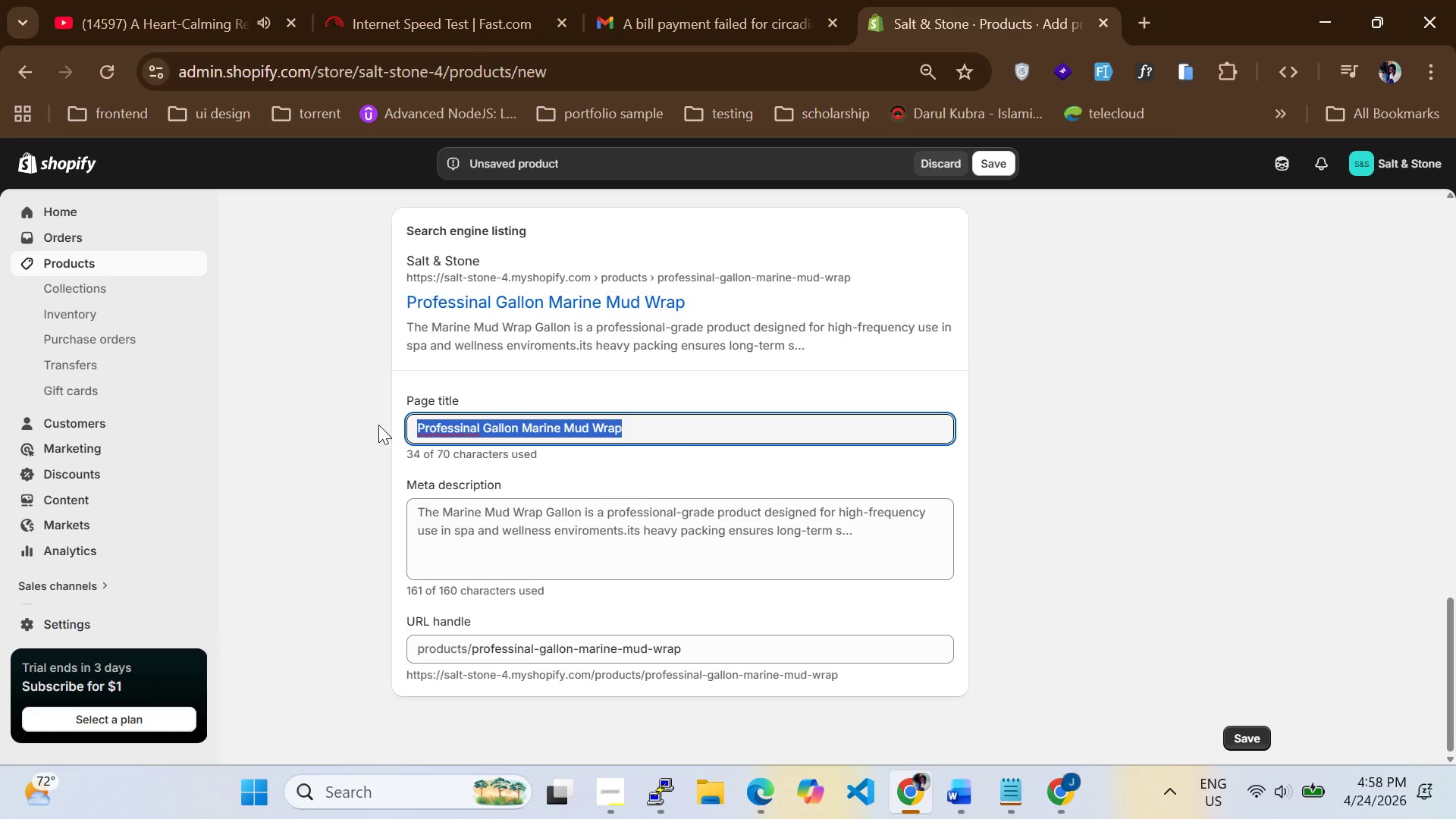 
type(Marine Mud Wrap Gallon Size for spa Body Treatem)
key(Backspace)
type(ments)
key(Backspace)
key(Backspace)
key(Backspace)
key(Backspace)
key(Backspace)
key(Backspace)
key(Backspace)
key(Backspace)
key(Backspace)
type(eatments)
 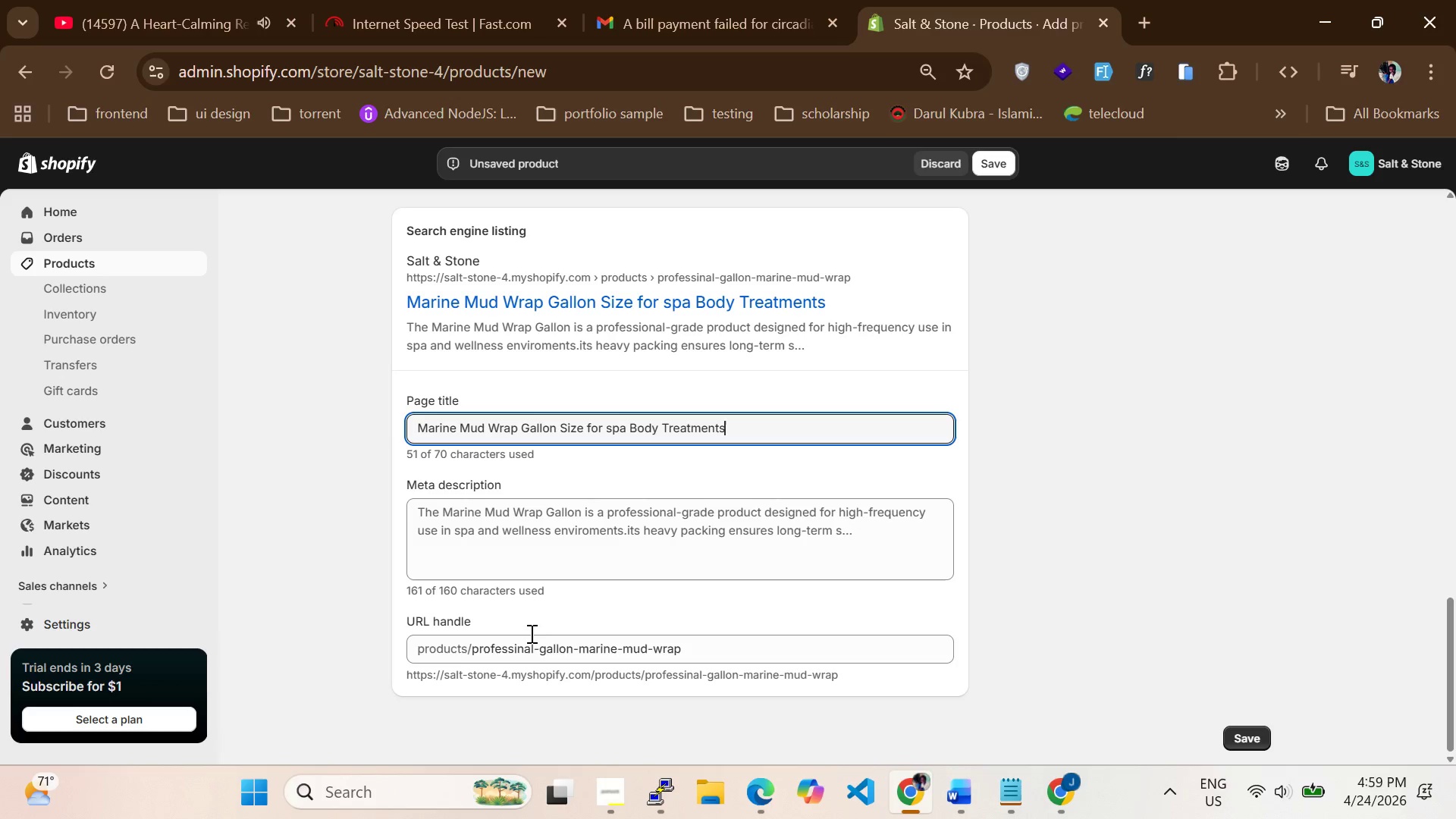 
wait(6.11)
 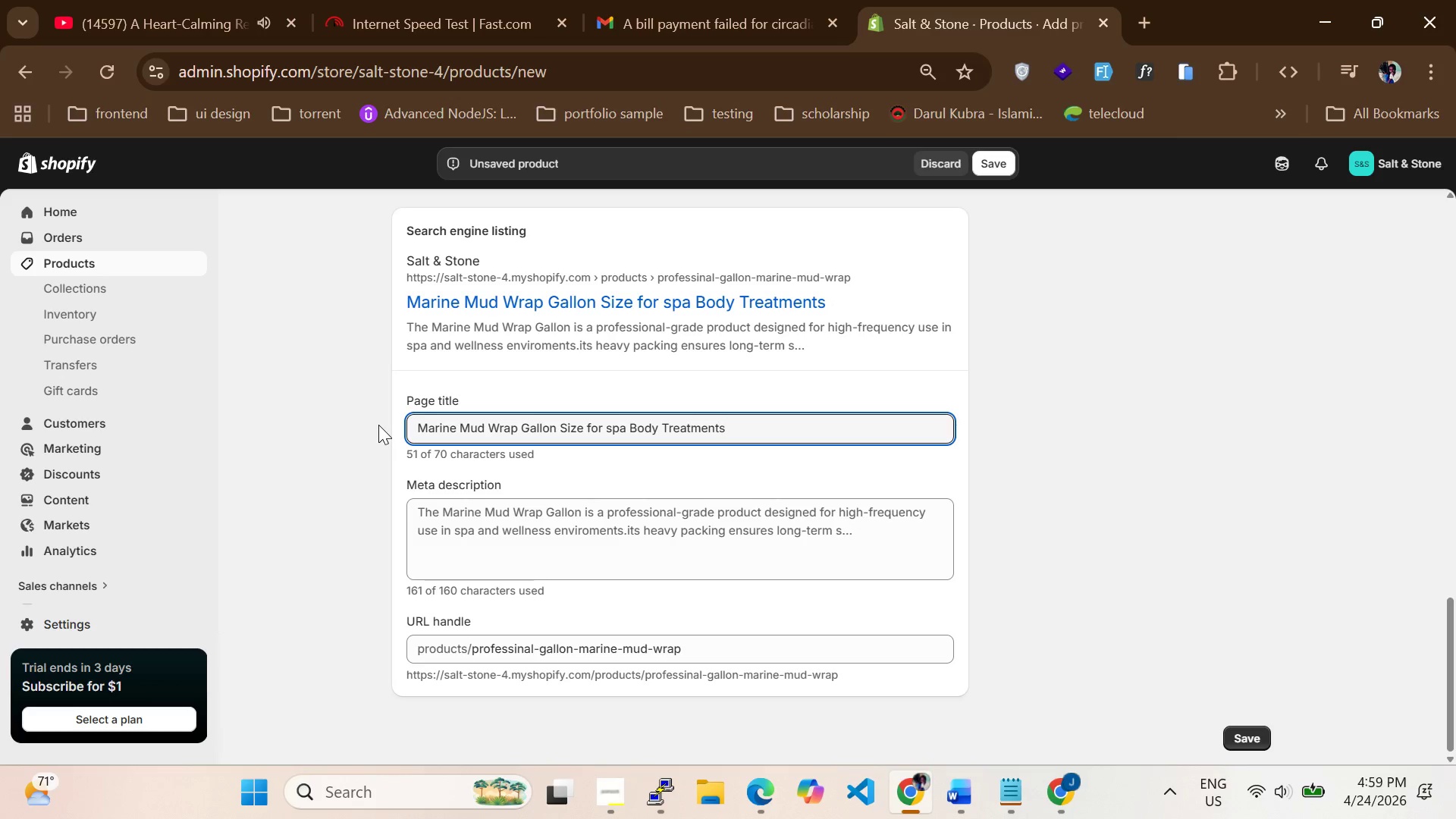 
left_click([541, 575])
 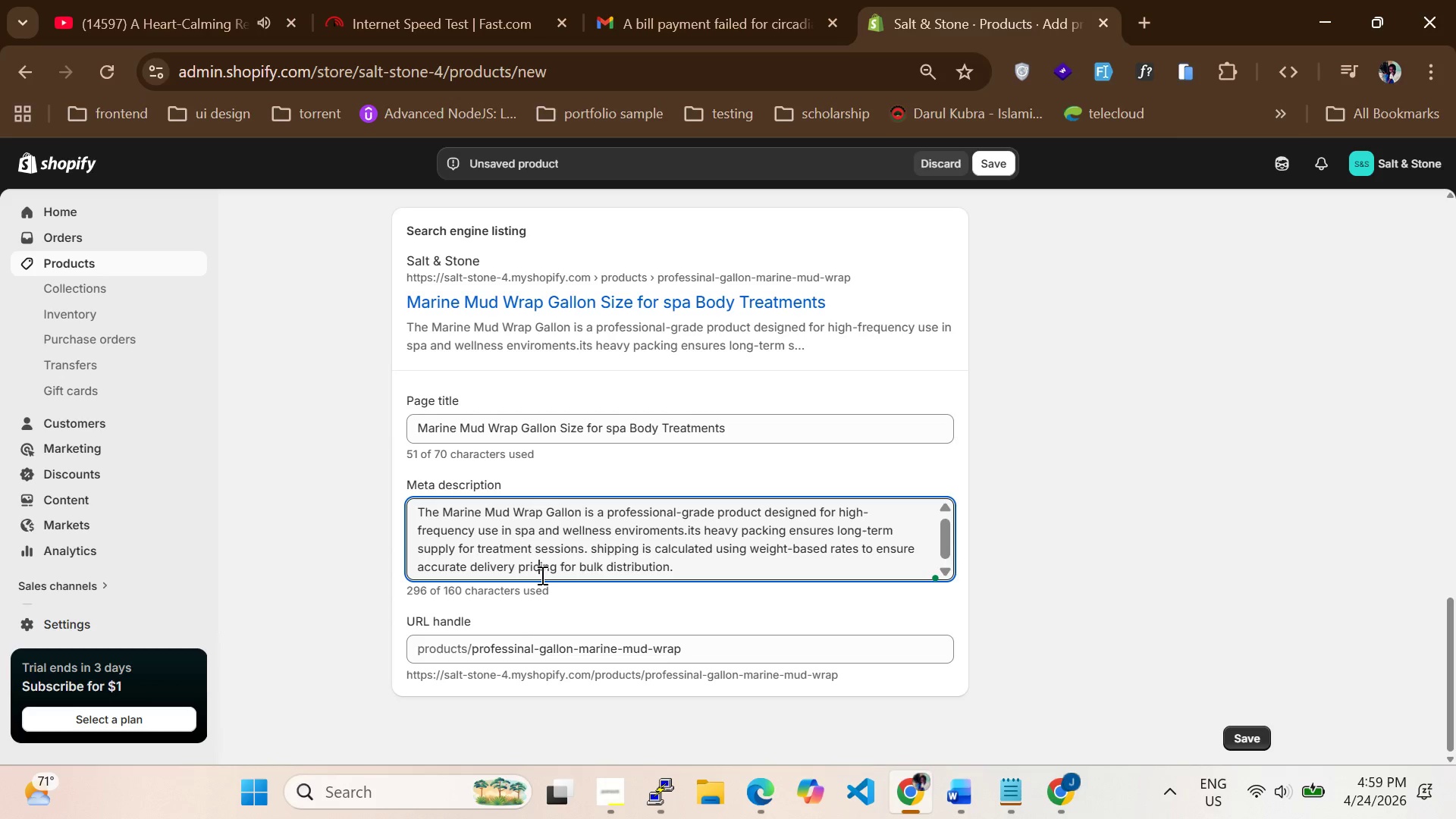 
wait(5.88)
 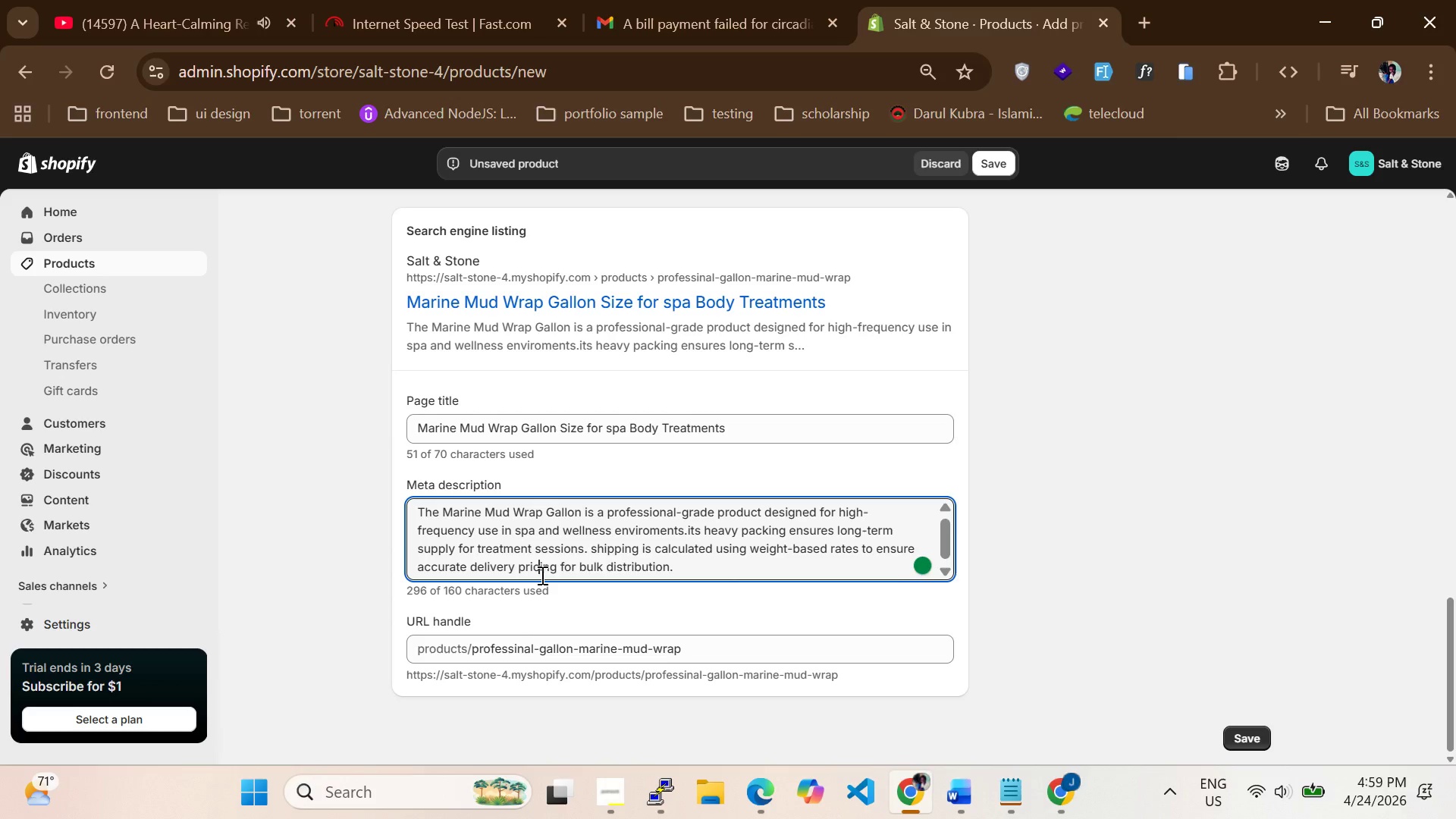 
key(Control+ControlLeft)
 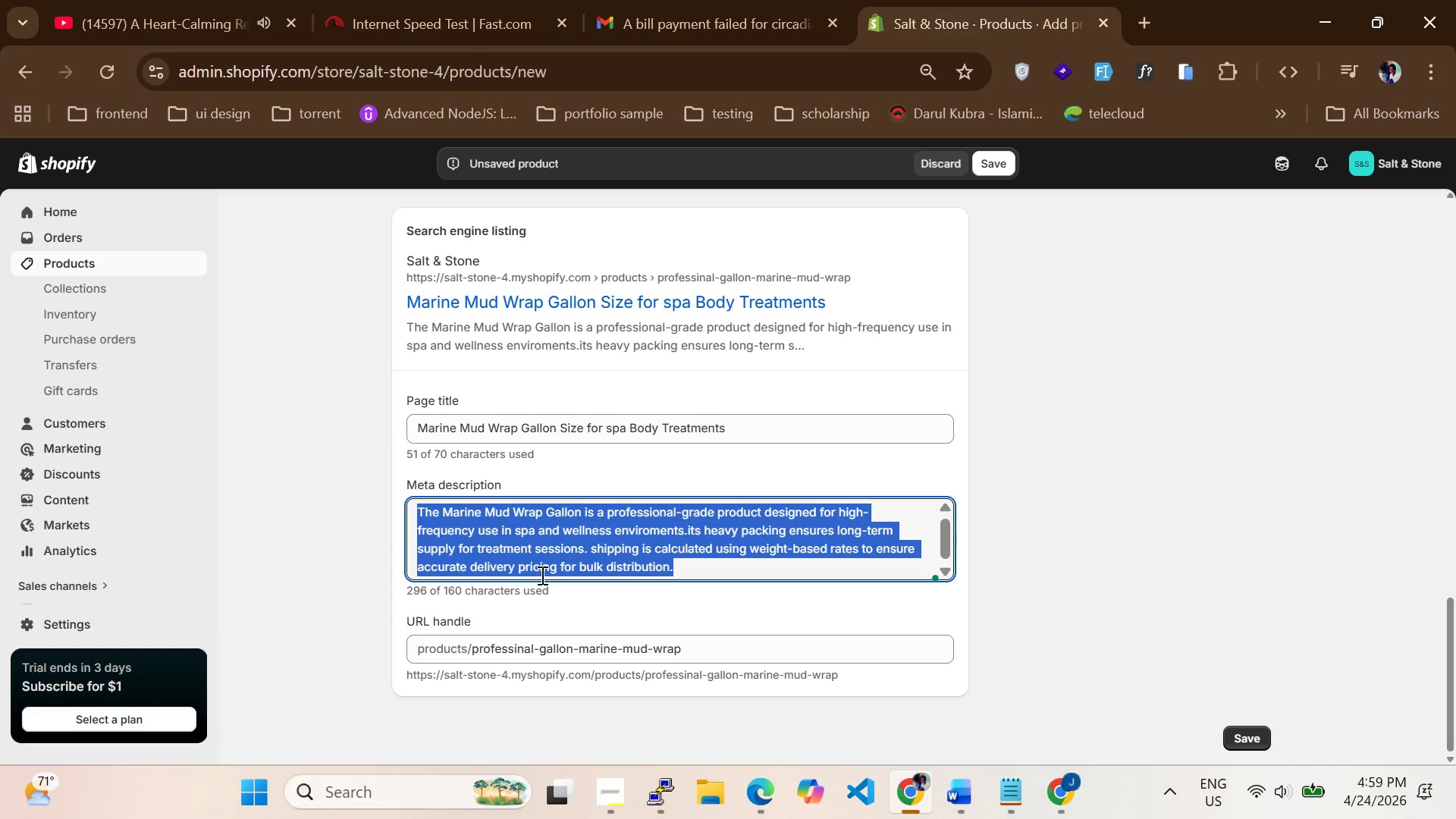 
key(Control+A)
 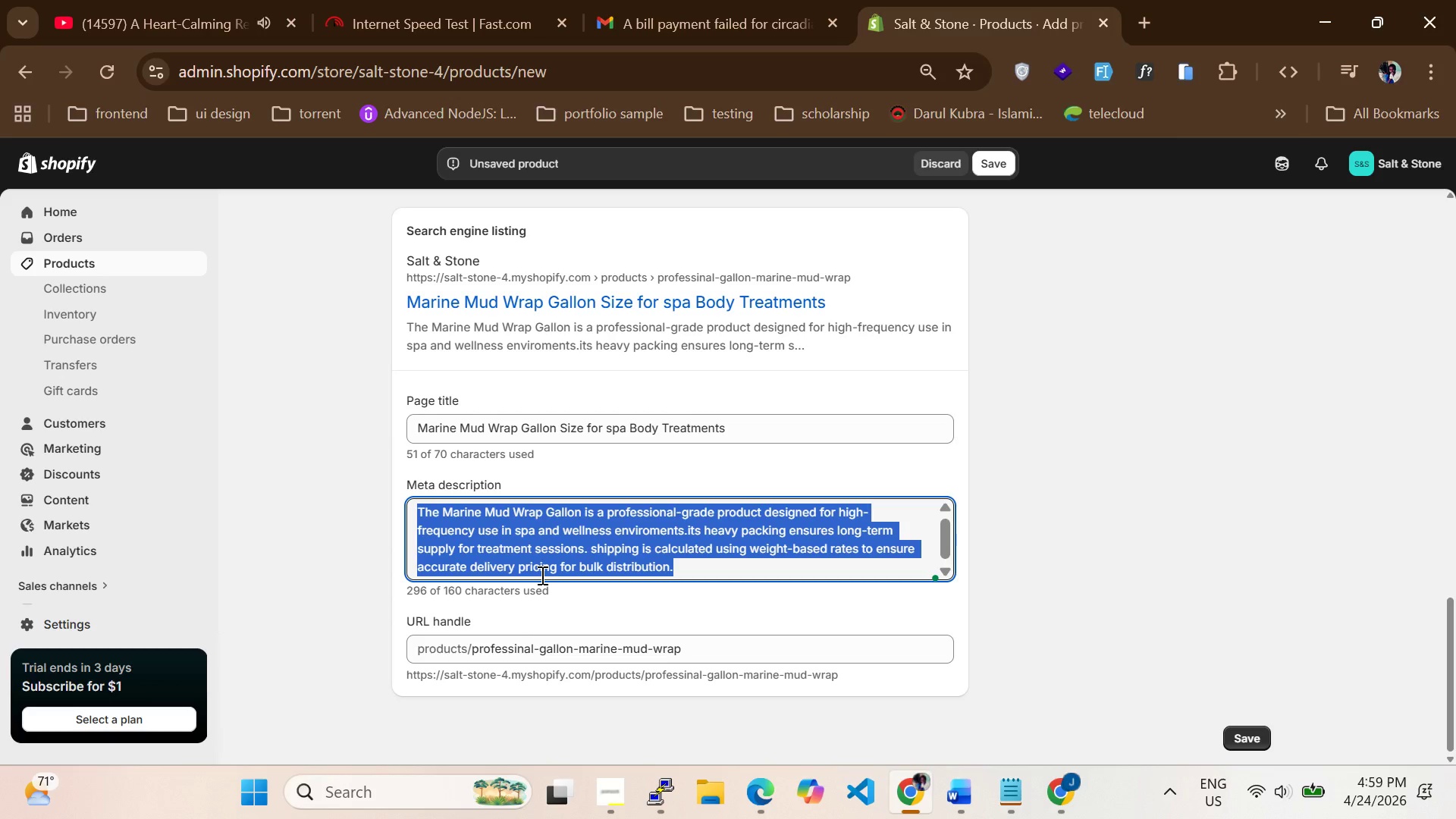 
type(Heavy bulk marine ud wrap for professinal spa using with optimized shipping for large )
key(Backspace)
type(-volume products.)
 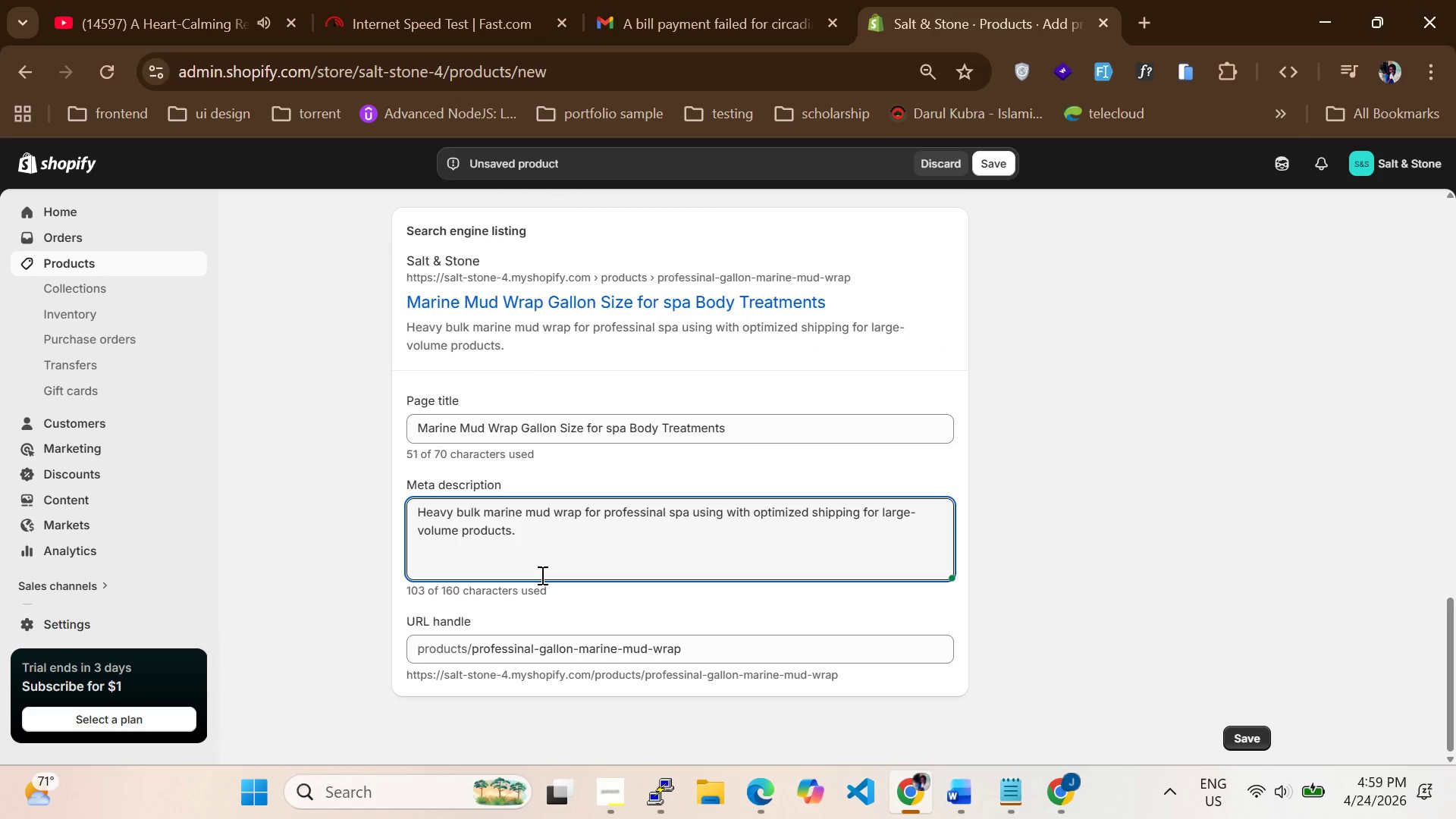 
wait(6.33)
 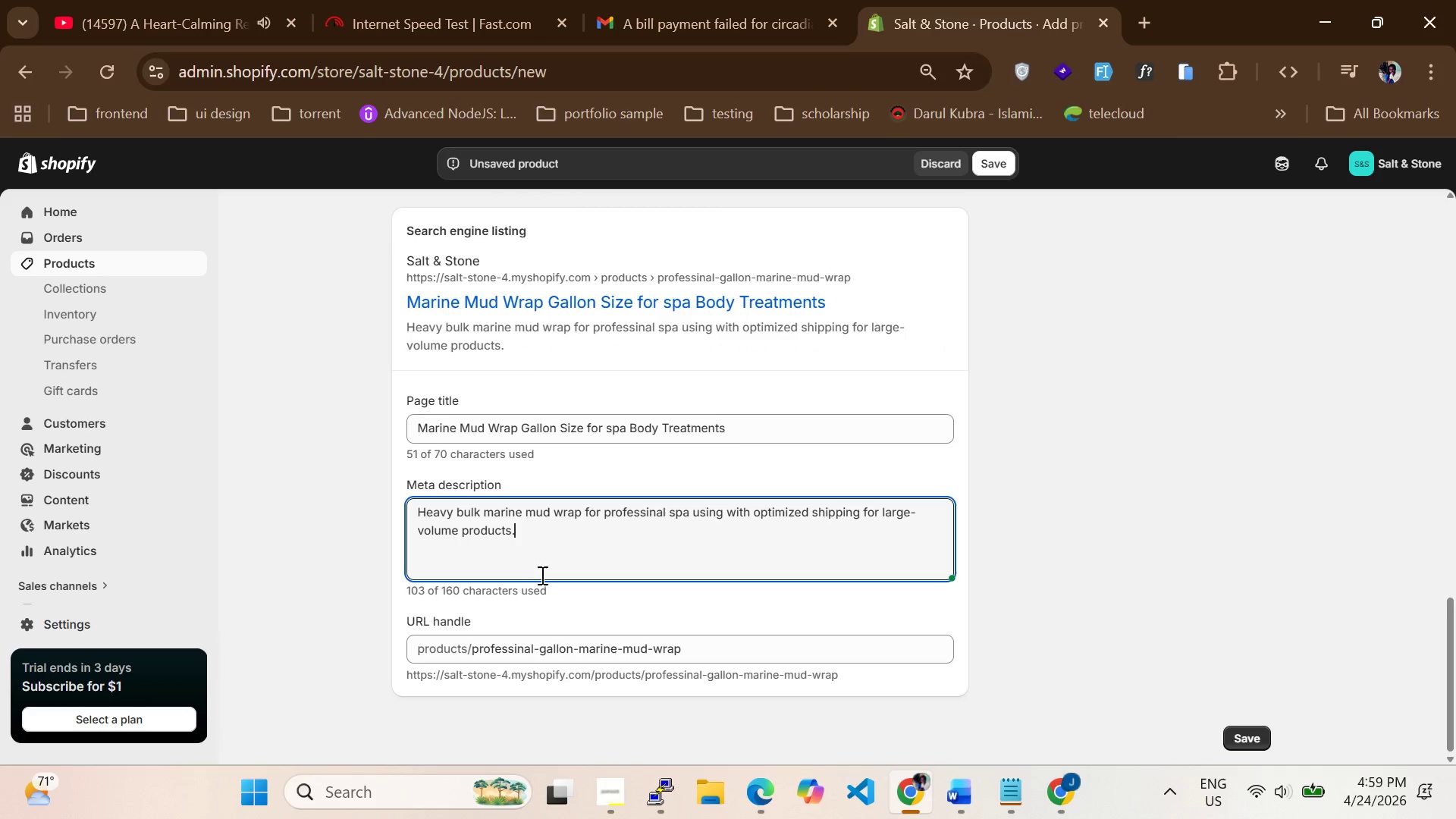 
scroll: coordinate [637, 607], scroll_direction: up, amount: 21.0
 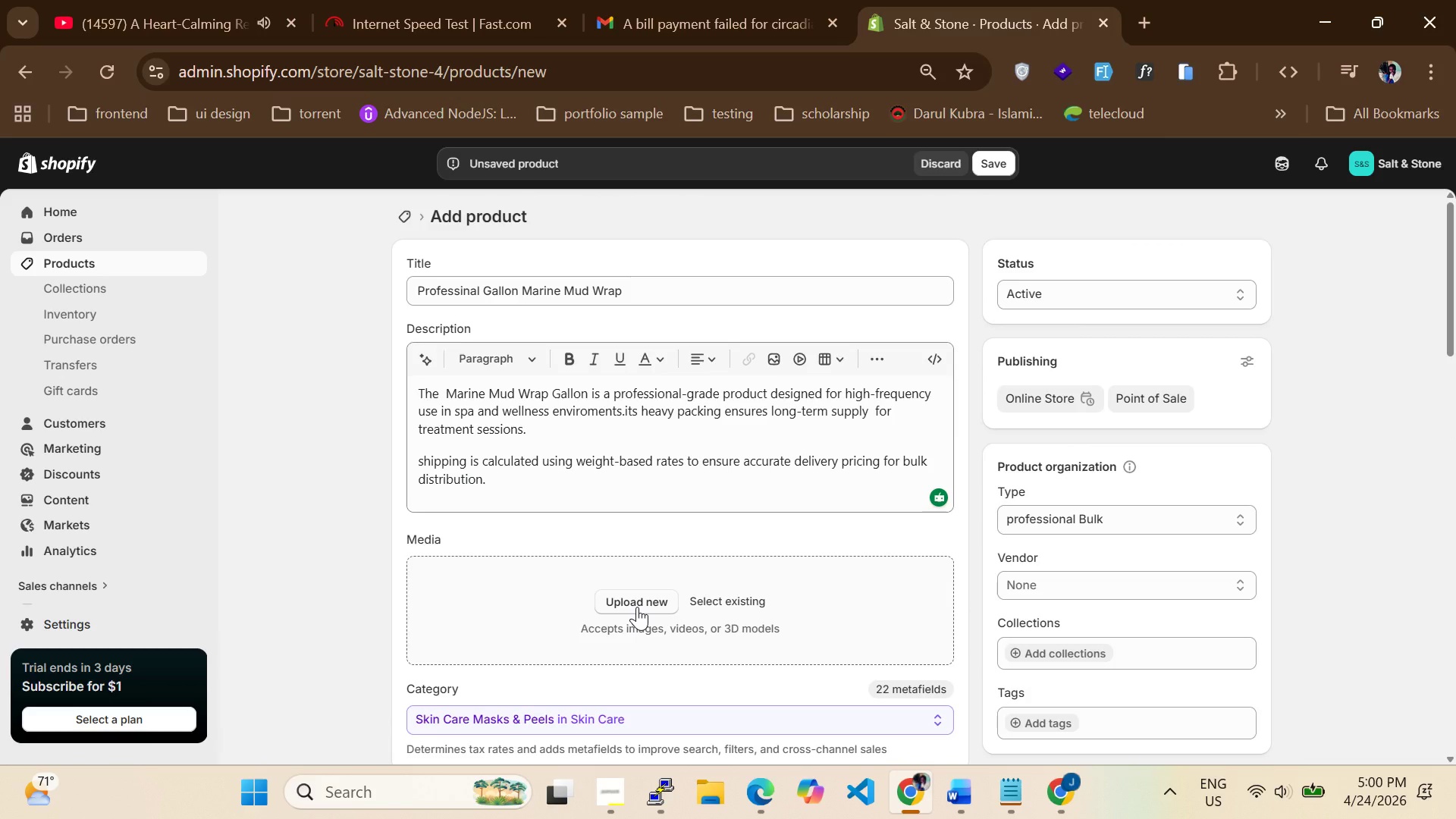 
scroll: coordinate [637, 605], scroll_direction: down, amount: 20.0
 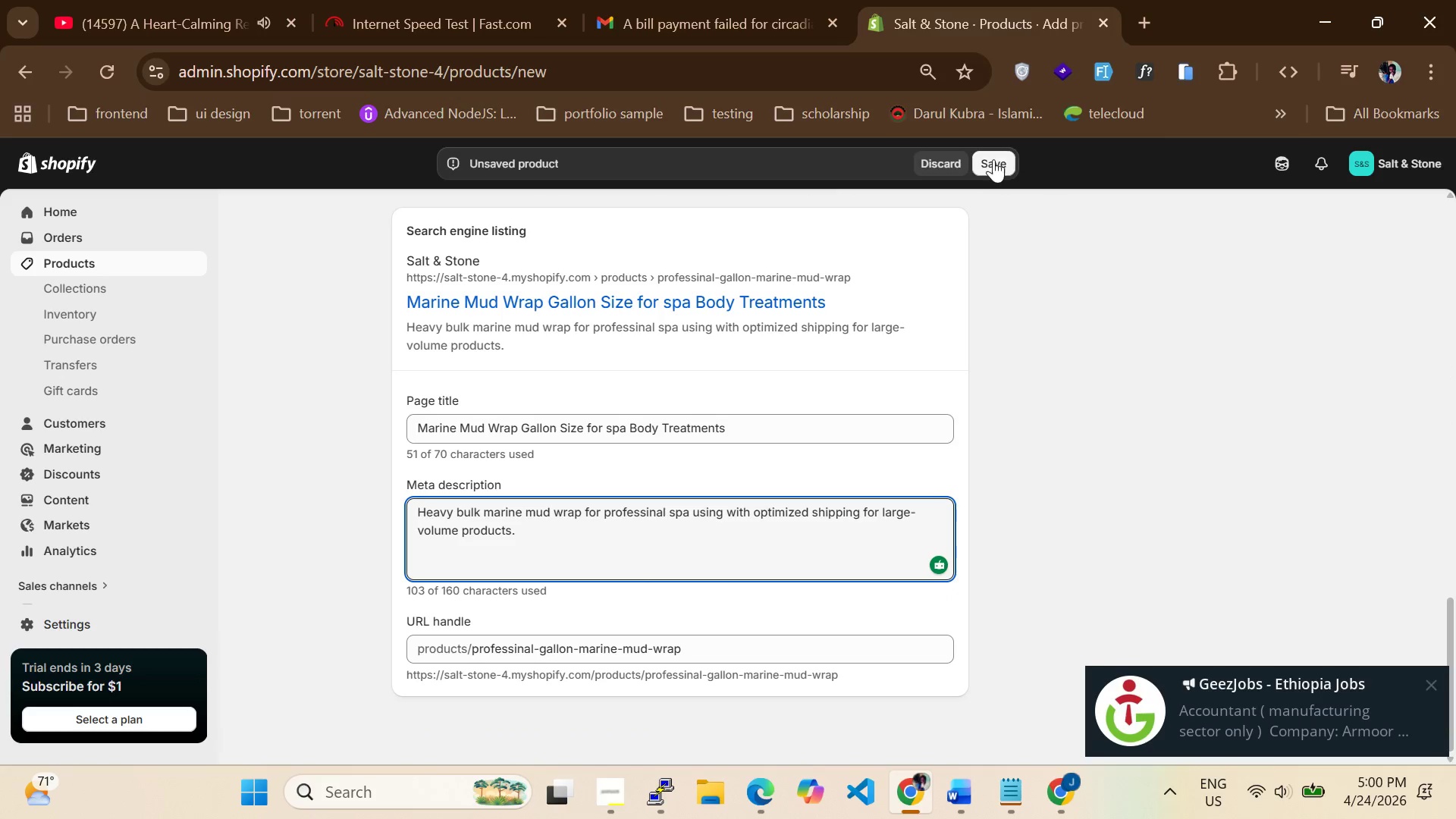 
left_click([993, 165])
 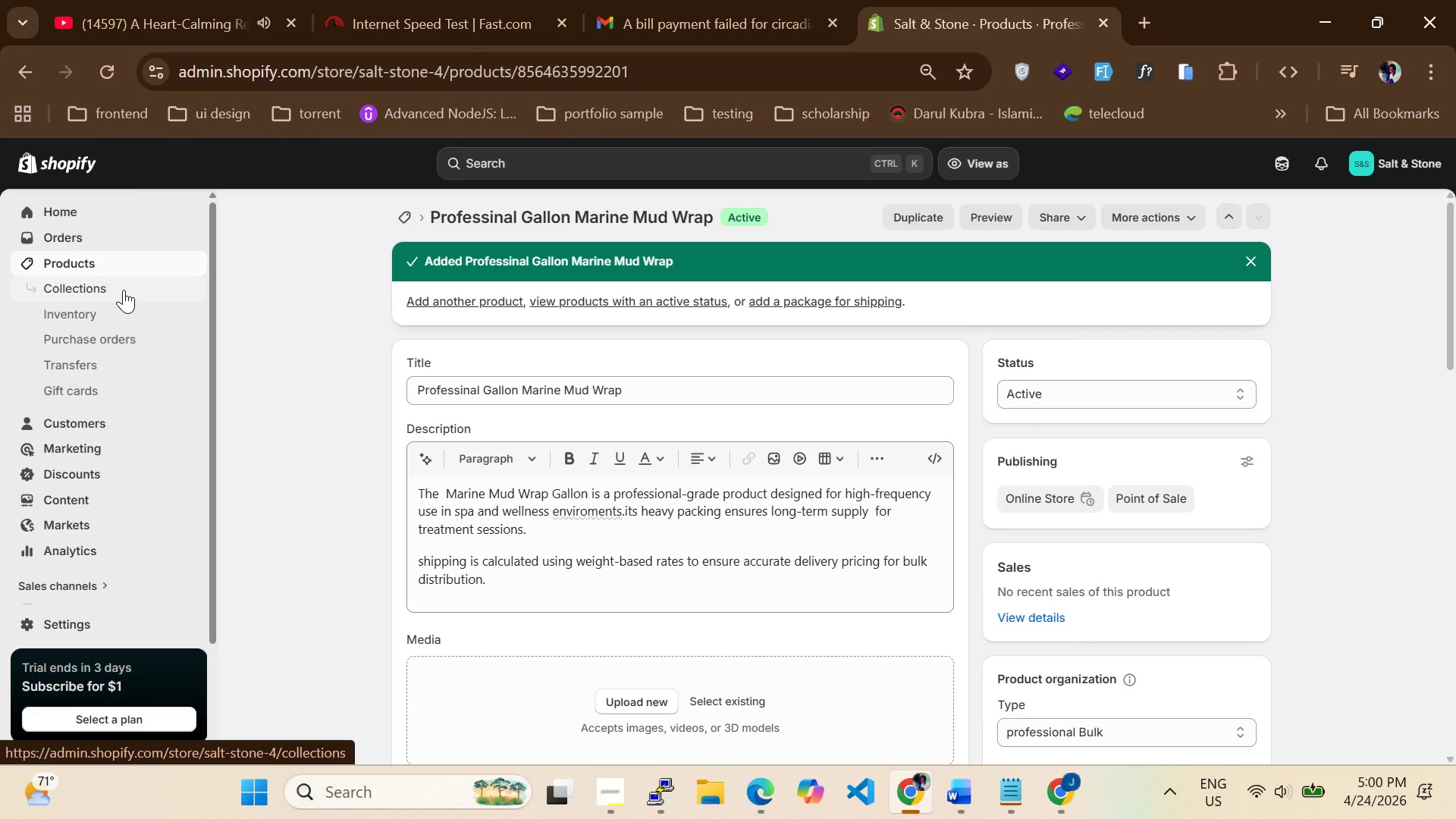 
wait(16.95)
 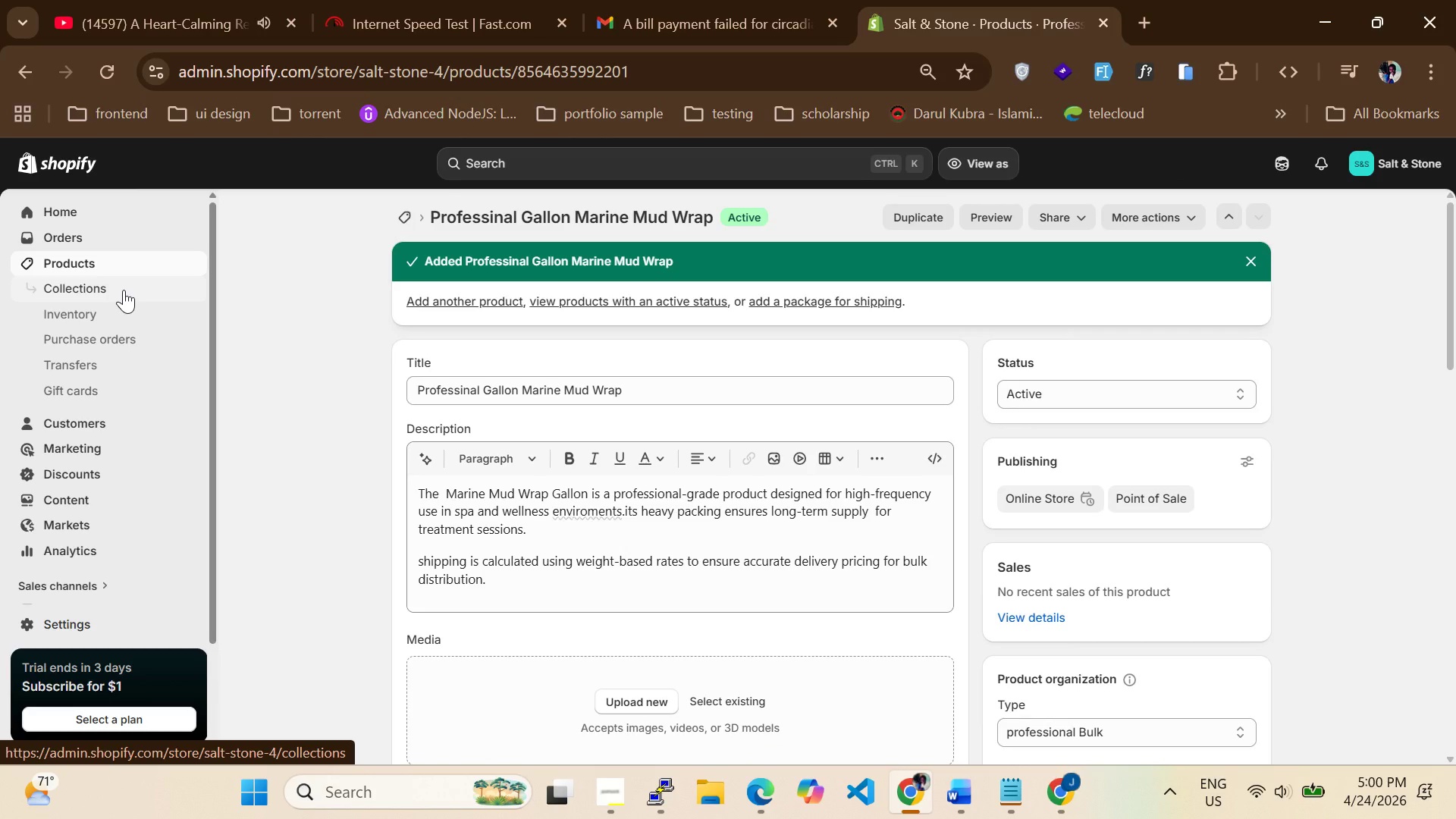 
left_click([80, 267])
 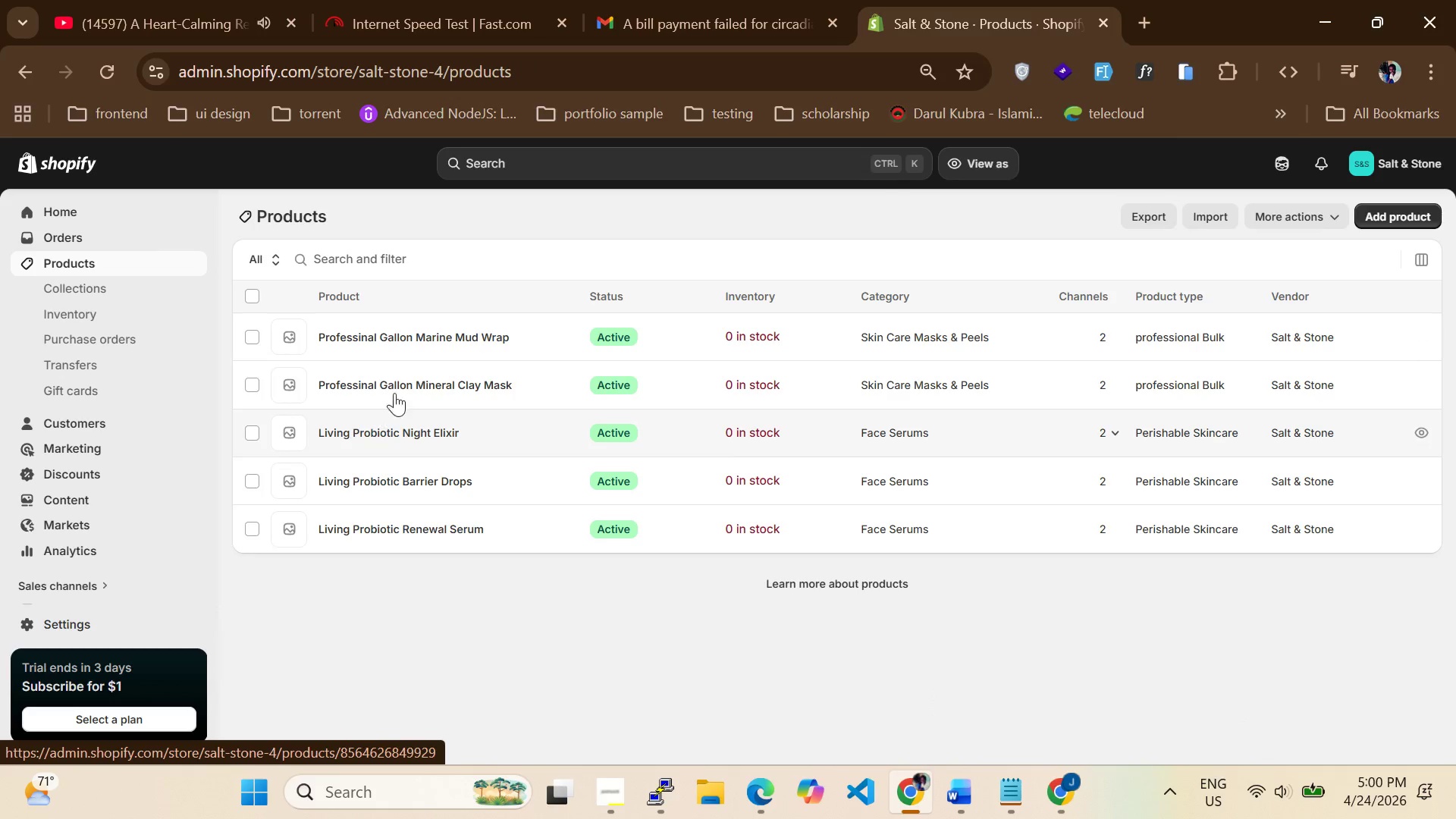 
wait(5.61)
 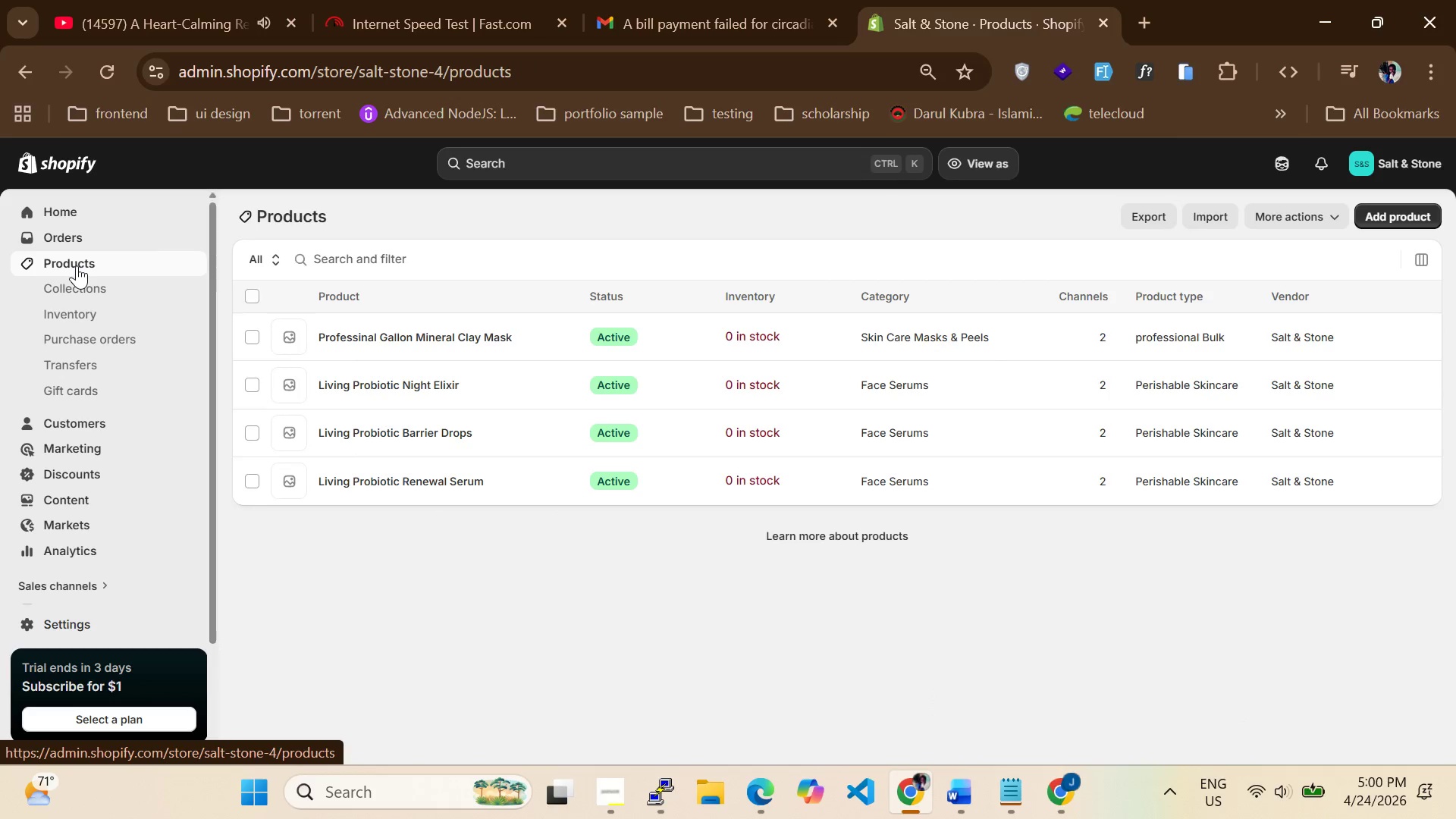 
left_click([1421, 213])
 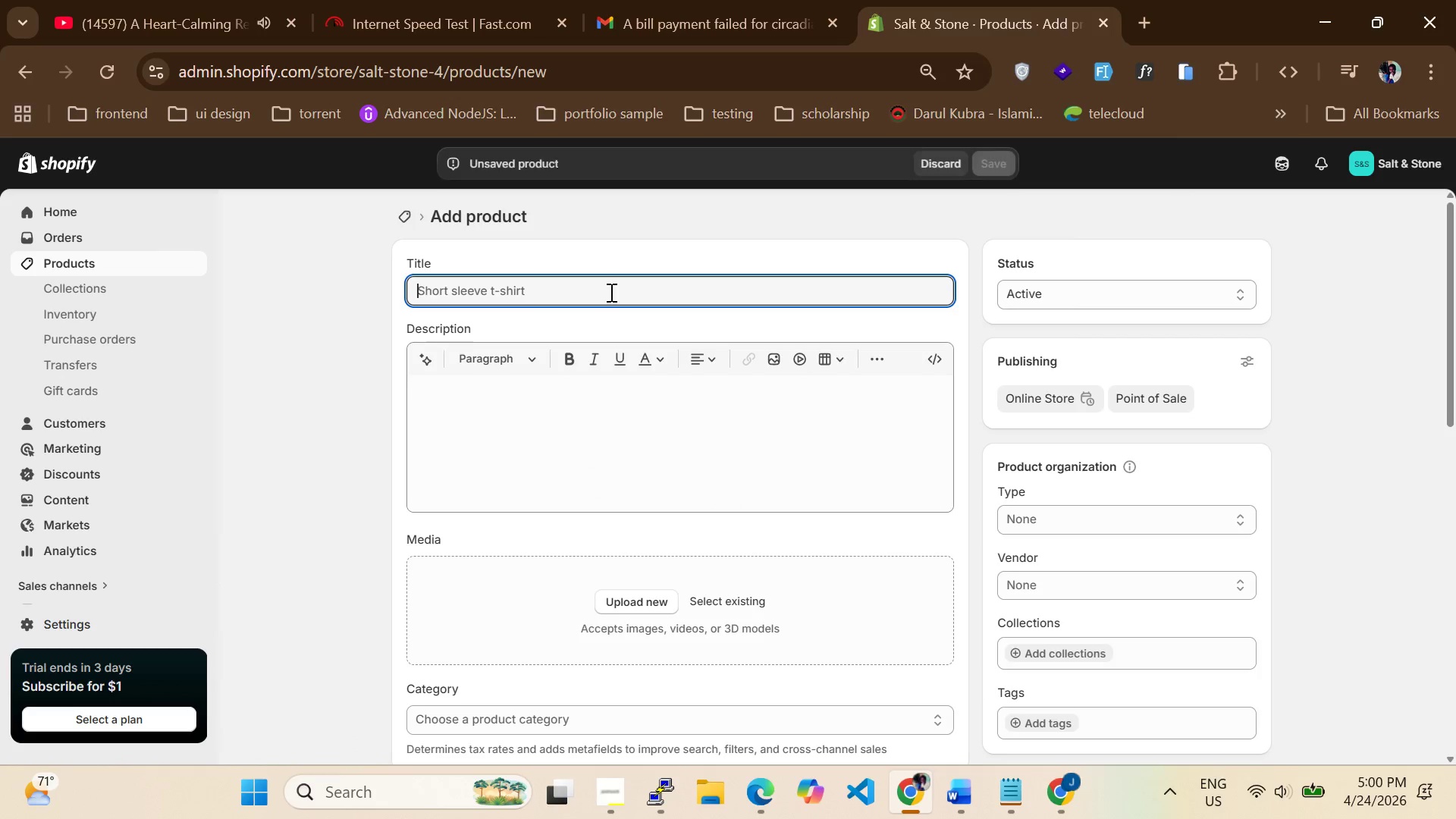 
type(Professinal Gallon Detox Clay tub)
key(Backspace)
key(Backspace)
key(Backspace)
type(Tub)
 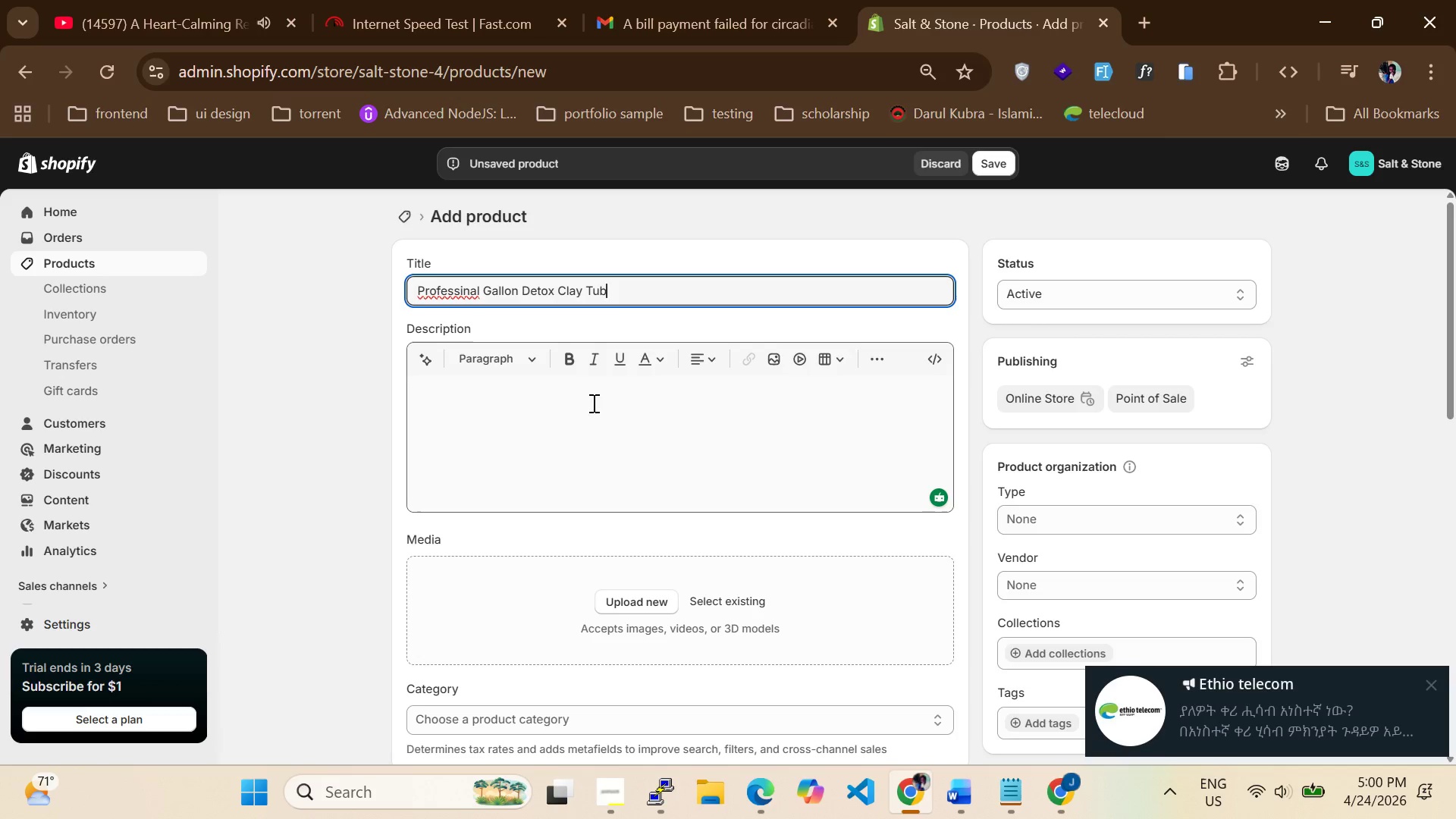 
left_click([579, 437])
 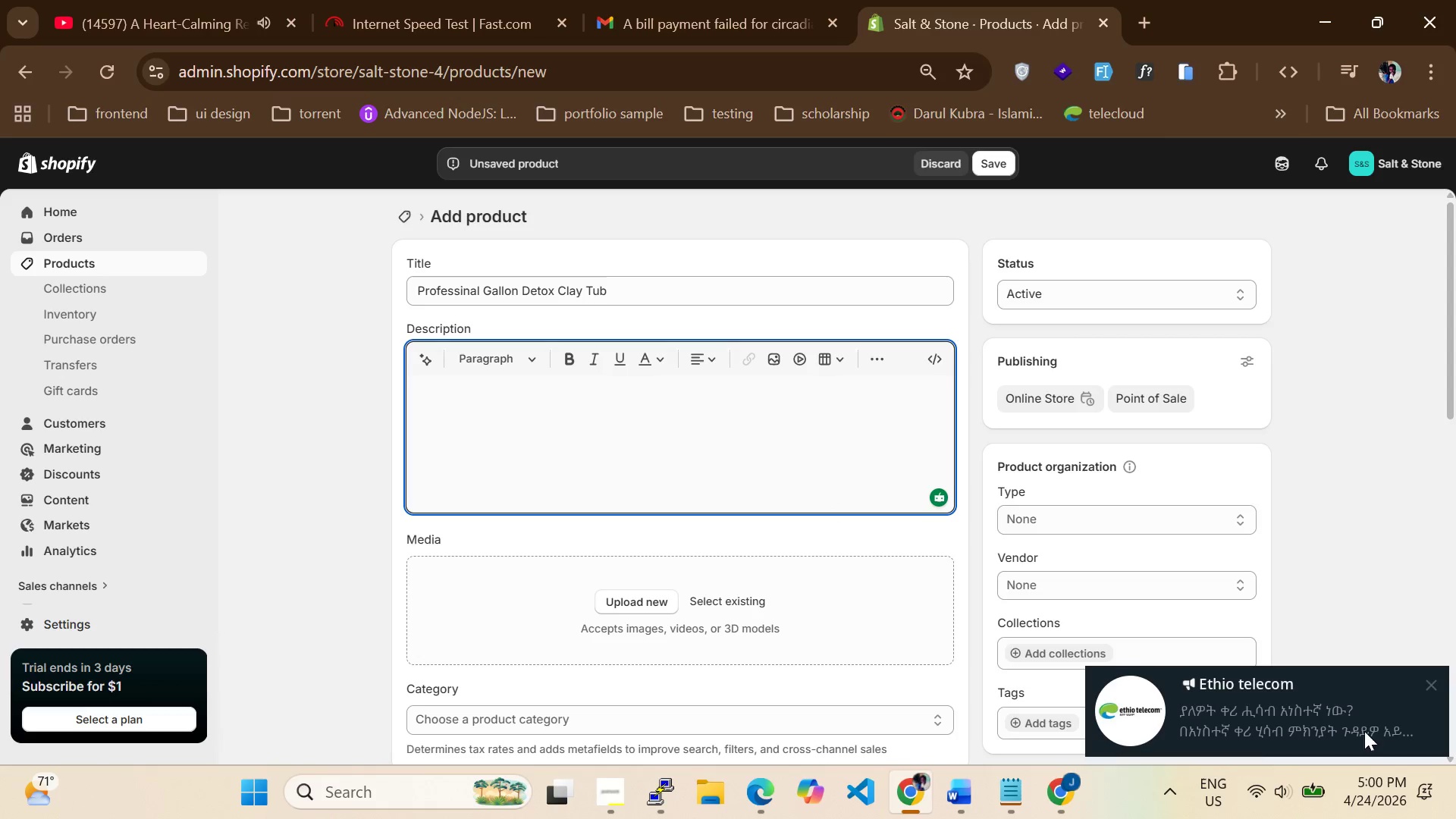 
left_click([1426, 698])
 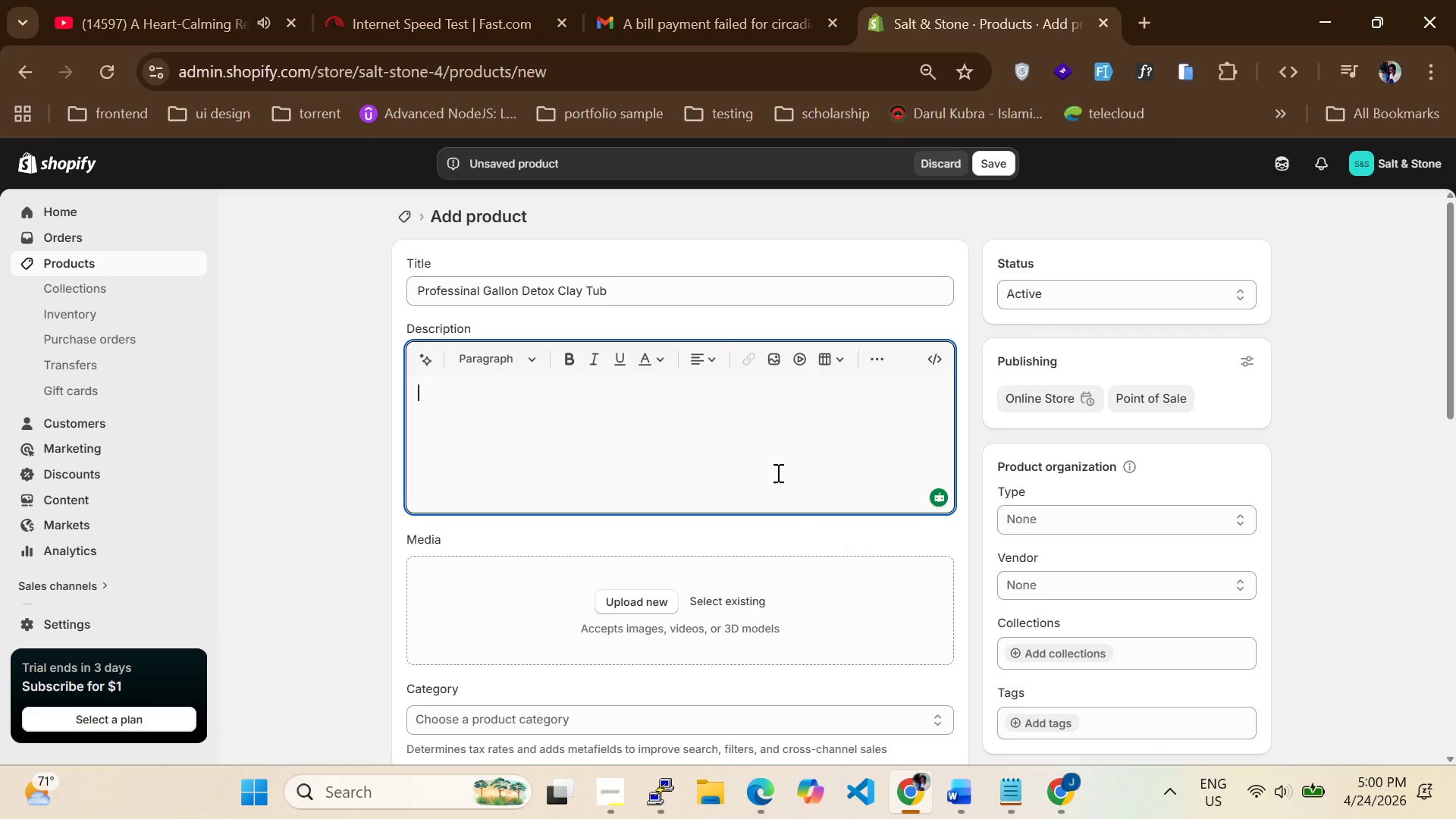 
left_click([766, 460])
 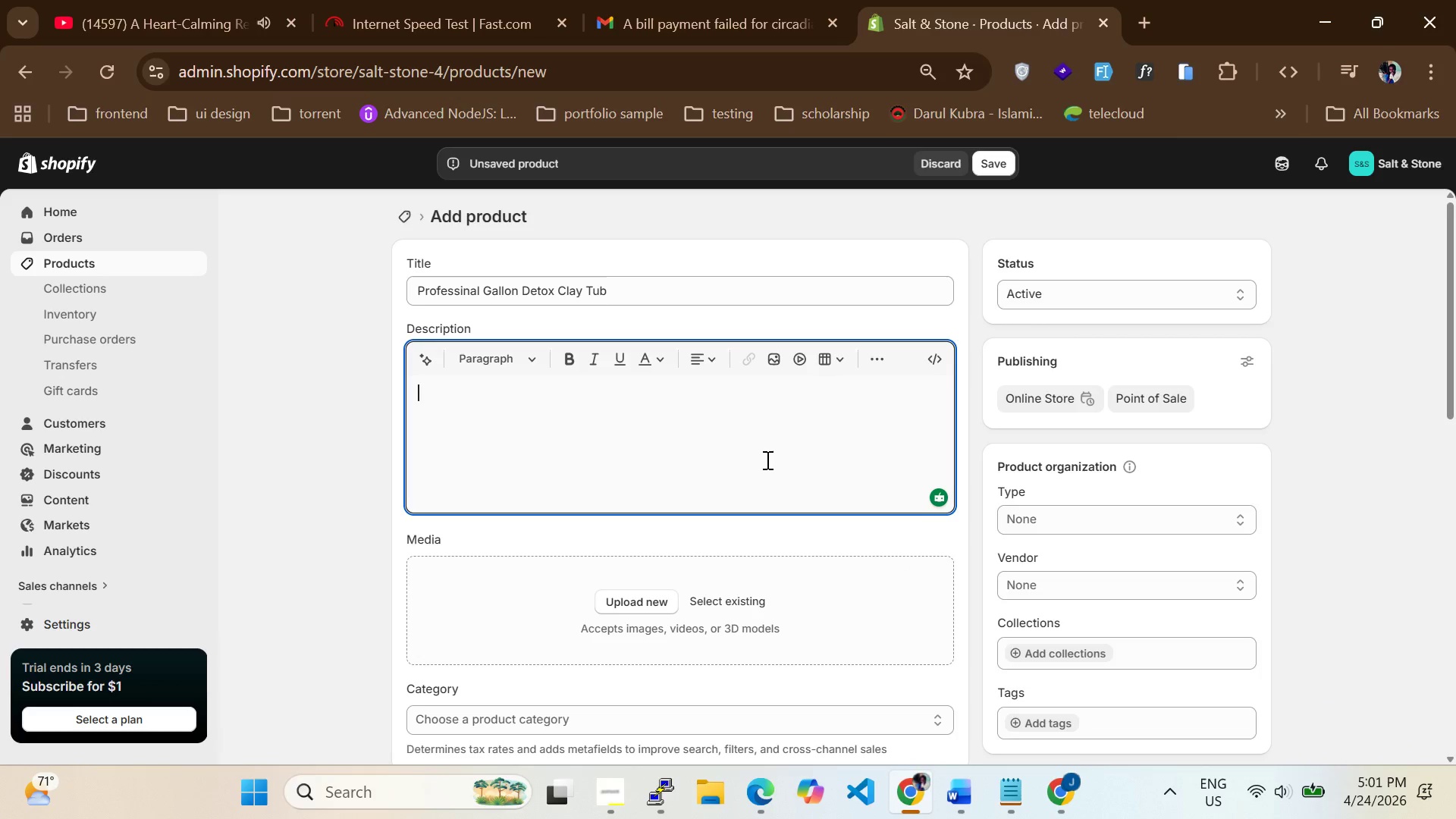 
wait(6.14)
 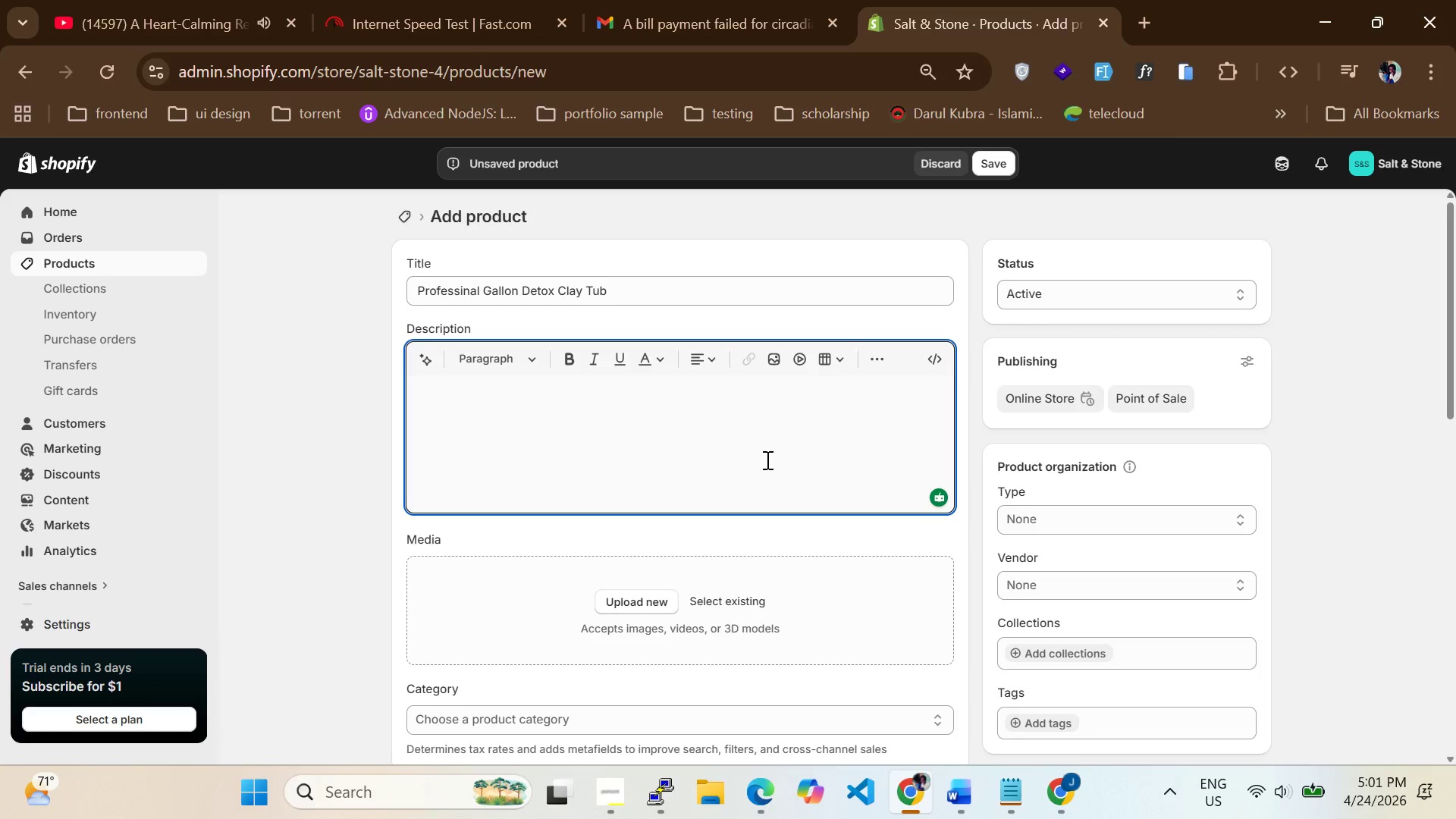 
type(This Detox Clay tub Designed for clinic with optimized )
 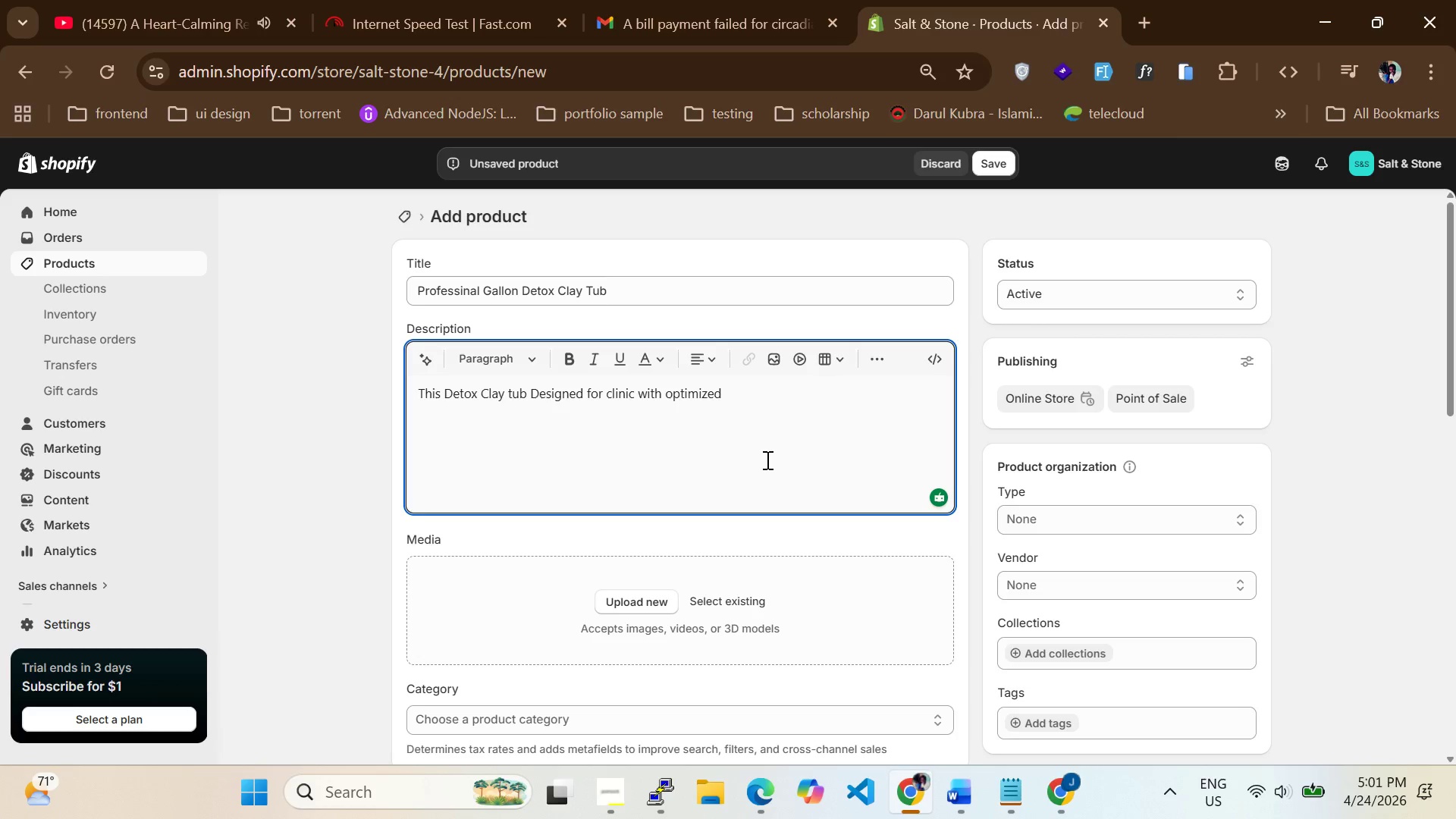 
key(Control+A)
 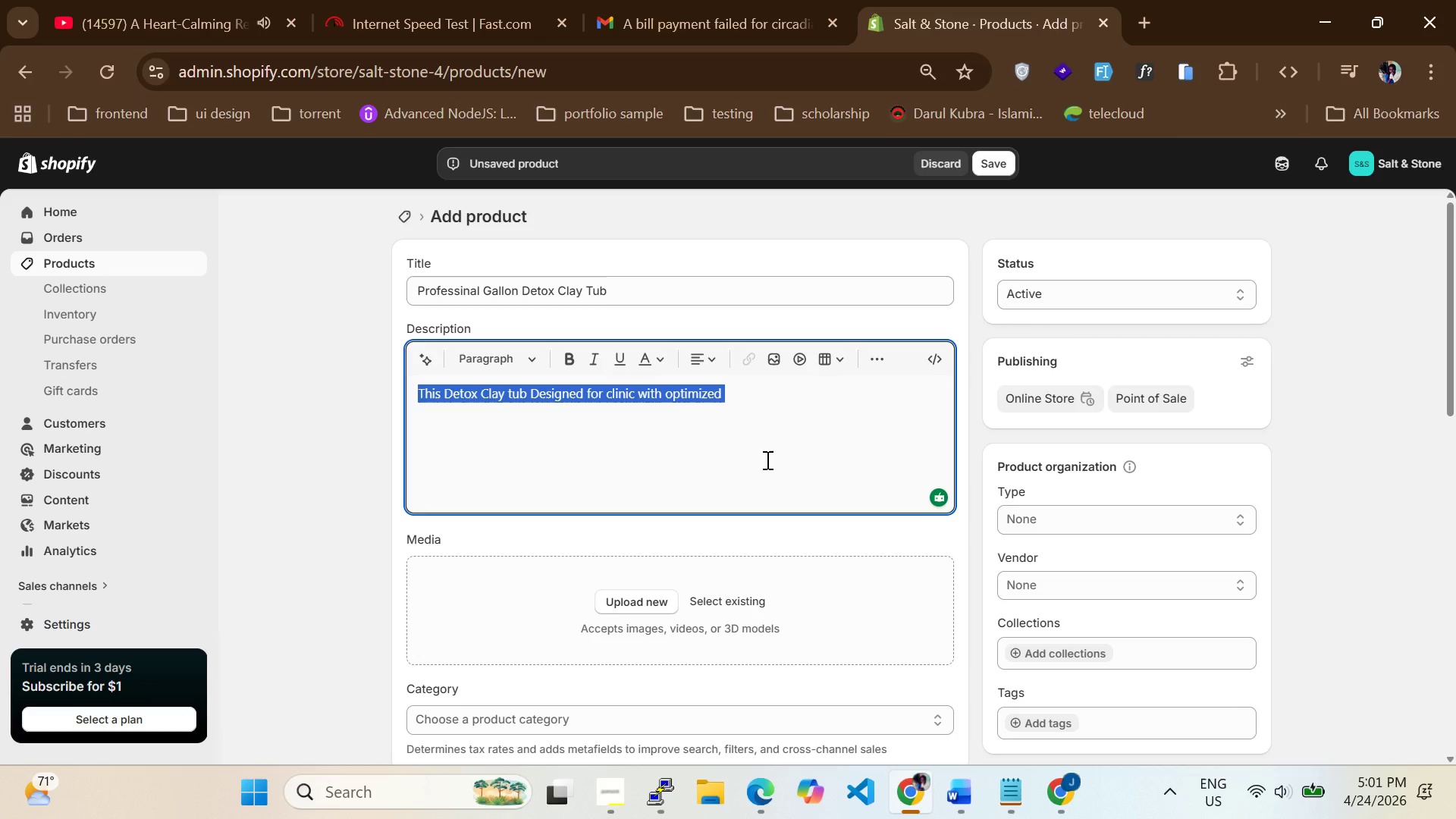 
key(CapsLock)
 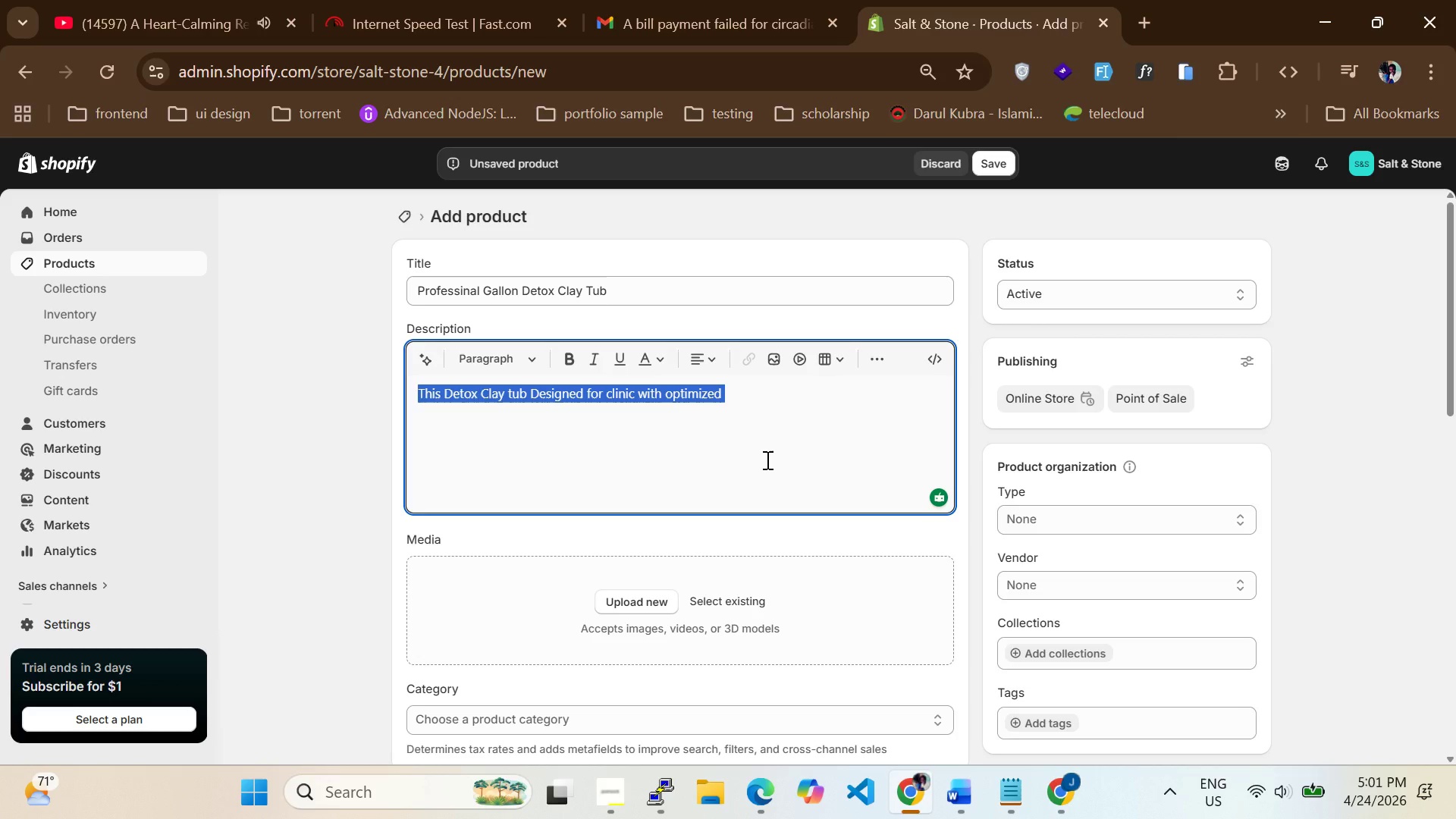 
key(ArrowRight)
 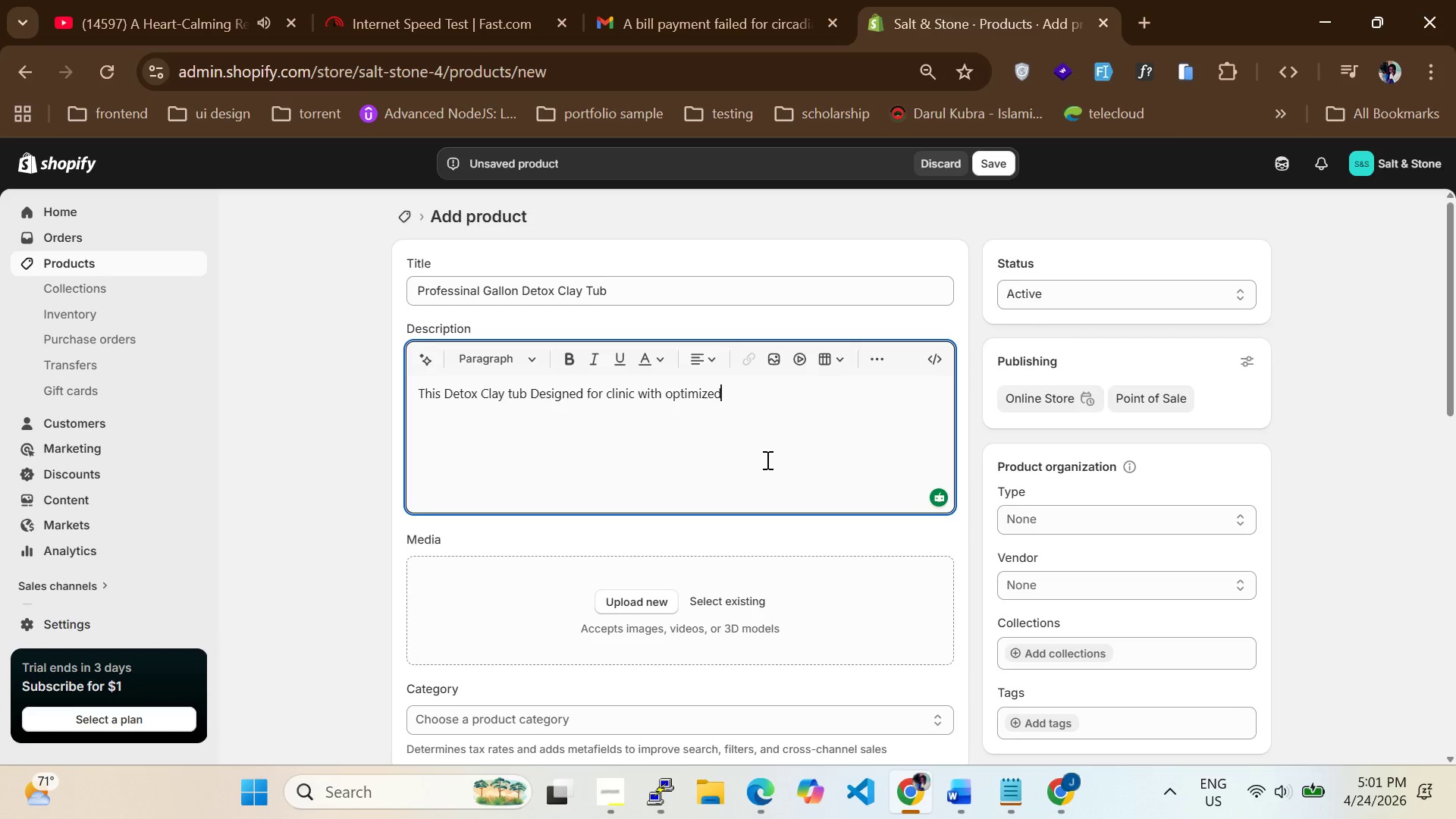 
hold_key(key=Backspace, duration=1.3)
 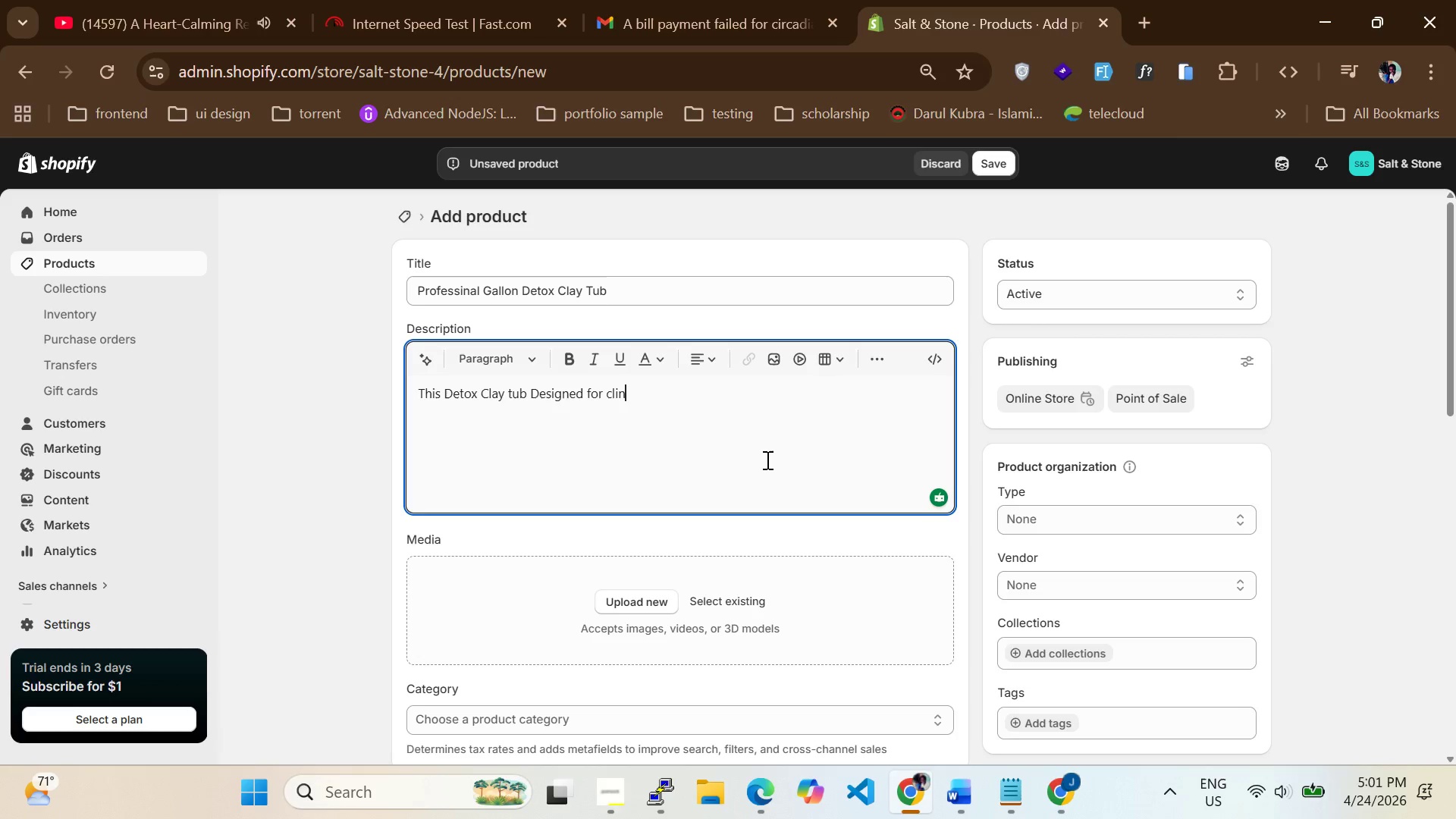 
key(Backspace)
key(Backspace)
key(Backspace)
key(Backspace)
key(Backspace)
type(DEVELOPED FOR CLINICS AND TREATMENT ENTERS REQ)
 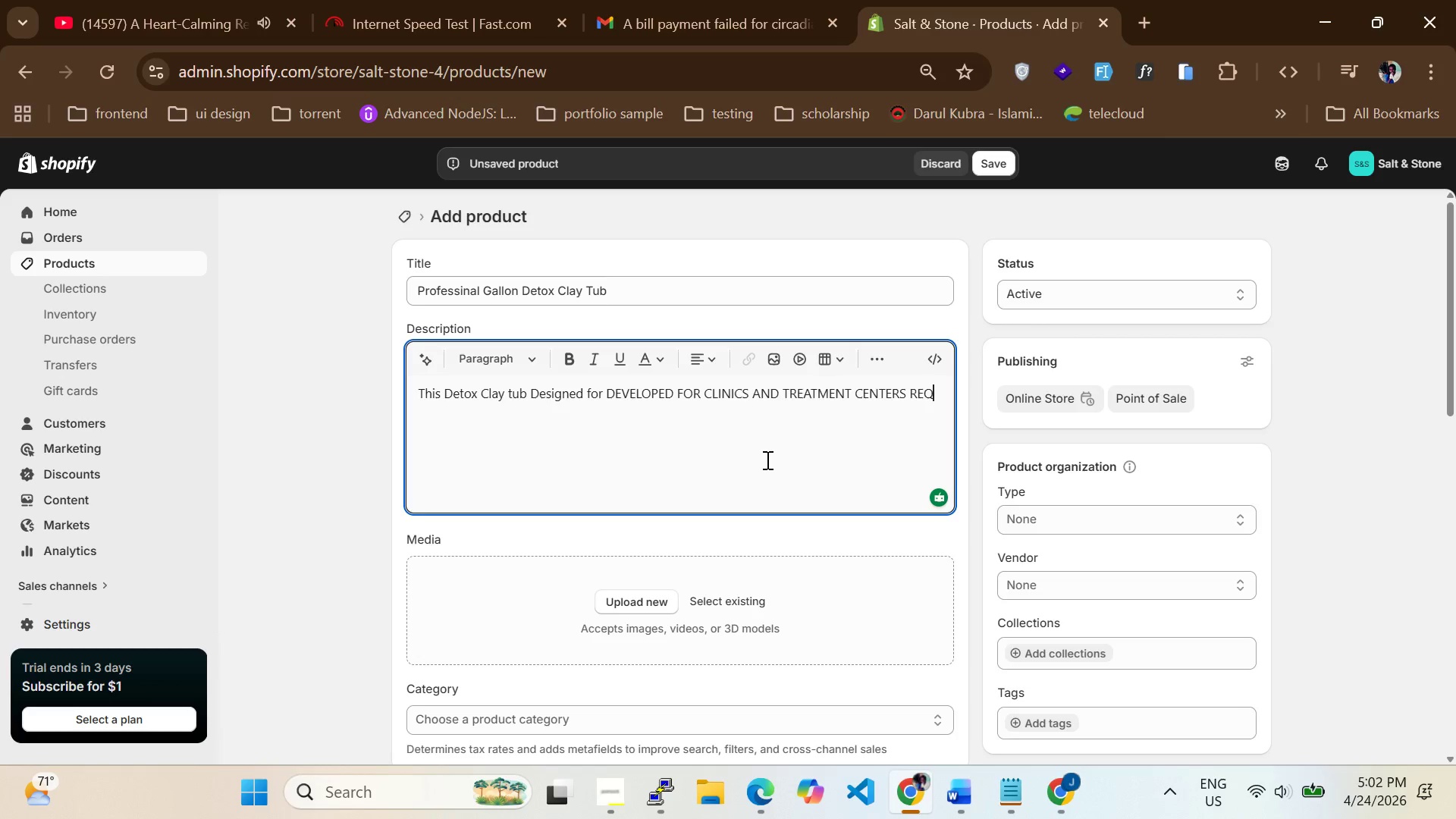 
hold_key(key=Backspace, duration=1.53)
 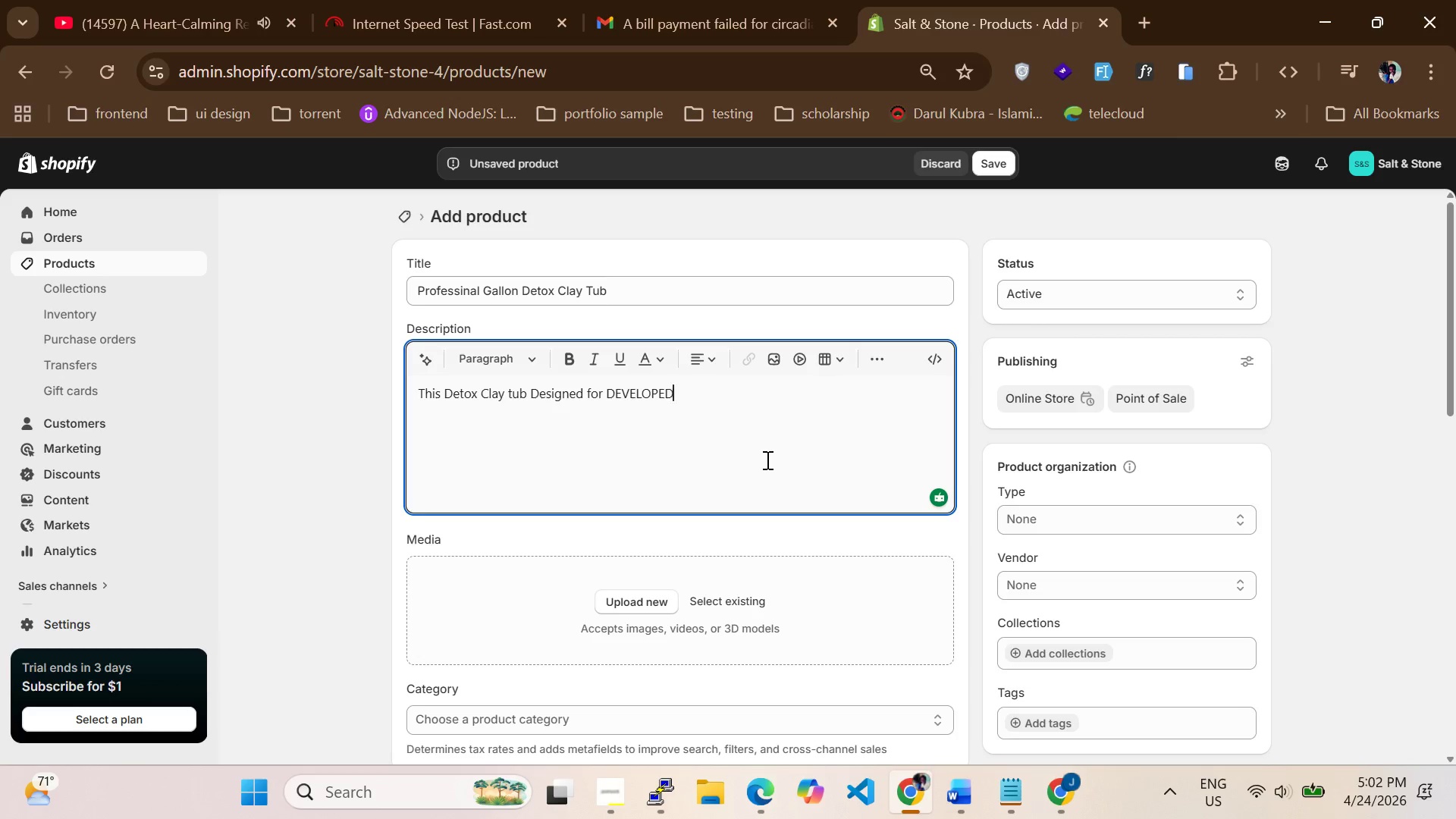 
hold_key(key=Backspace, duration=0.83)
 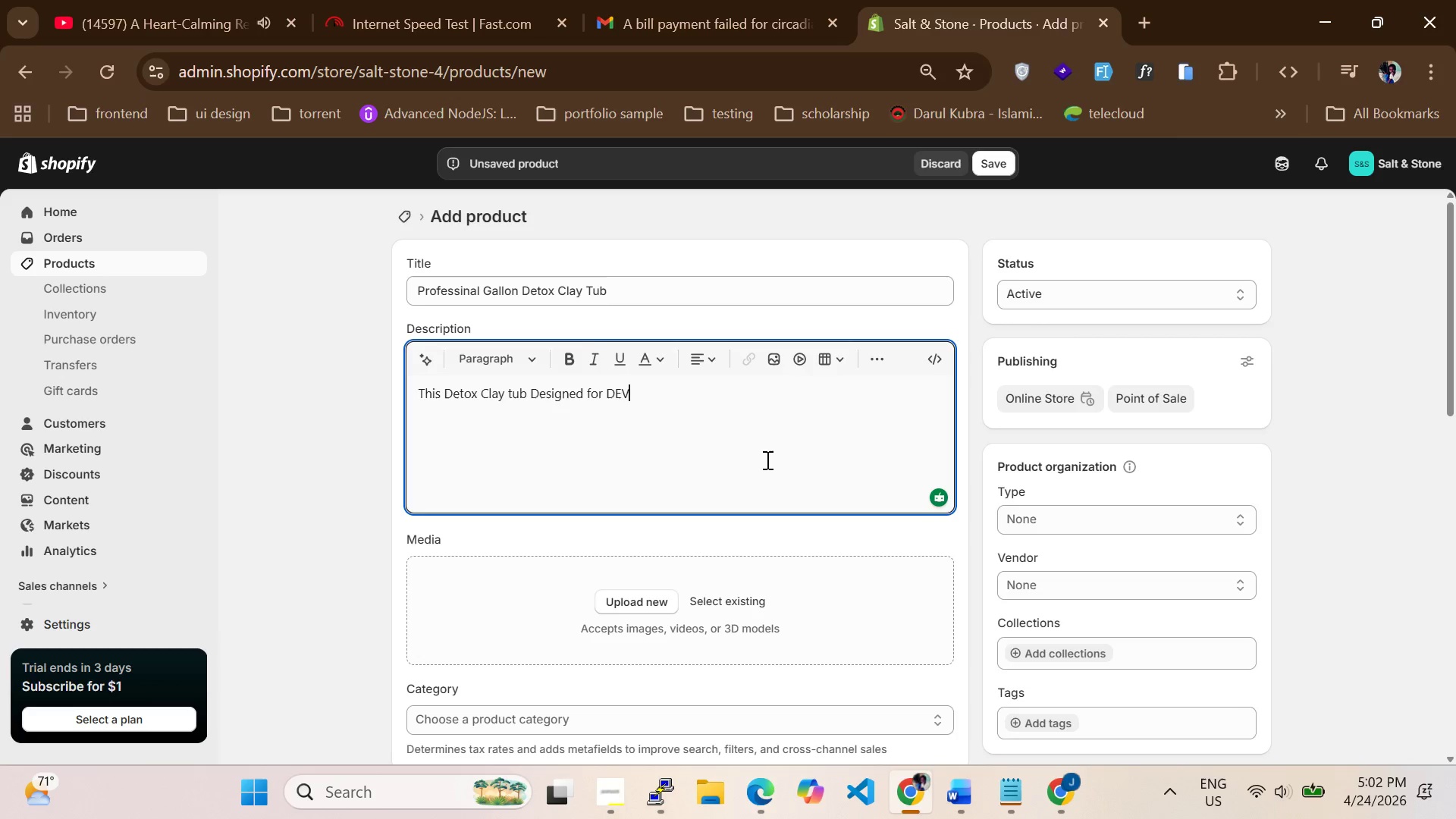 
key(Backspace)
key(Backspace)
key(Backspace)
key(Backspace)
type(developer)
key(Backspace)
type(ed)
key(Backspace)
key(Backspace)
type(ed)
key(Backspace)
key(Backspace)
type(d for cliics and tratment centers required)
key(Backspace)
key(Backspace)
type(ing lare-volume skincare solutions.Built for effeciency and consistency,u)
key(Backspace)
type(it is ideal for professinal use)
 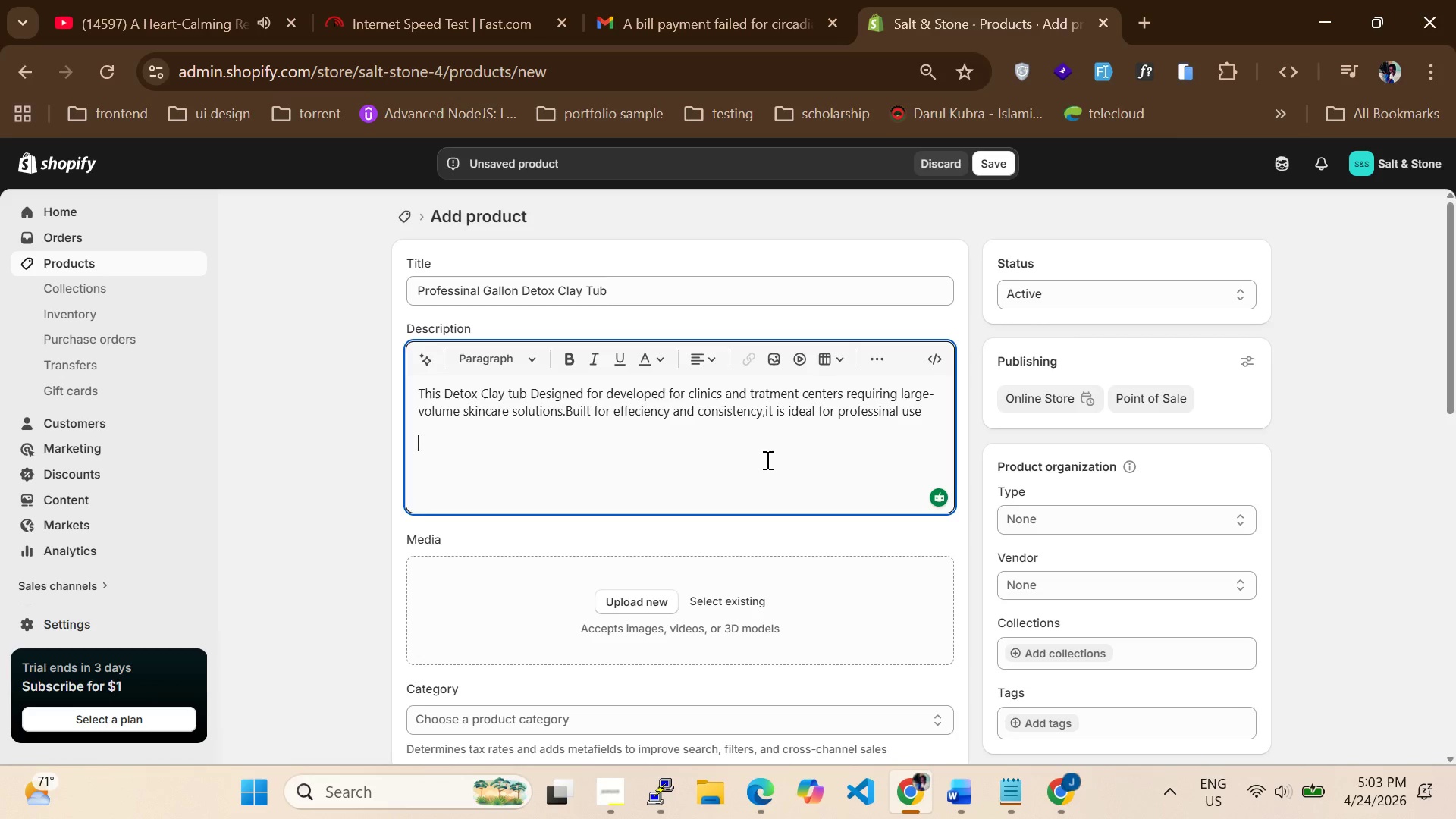 
key(Enter)
 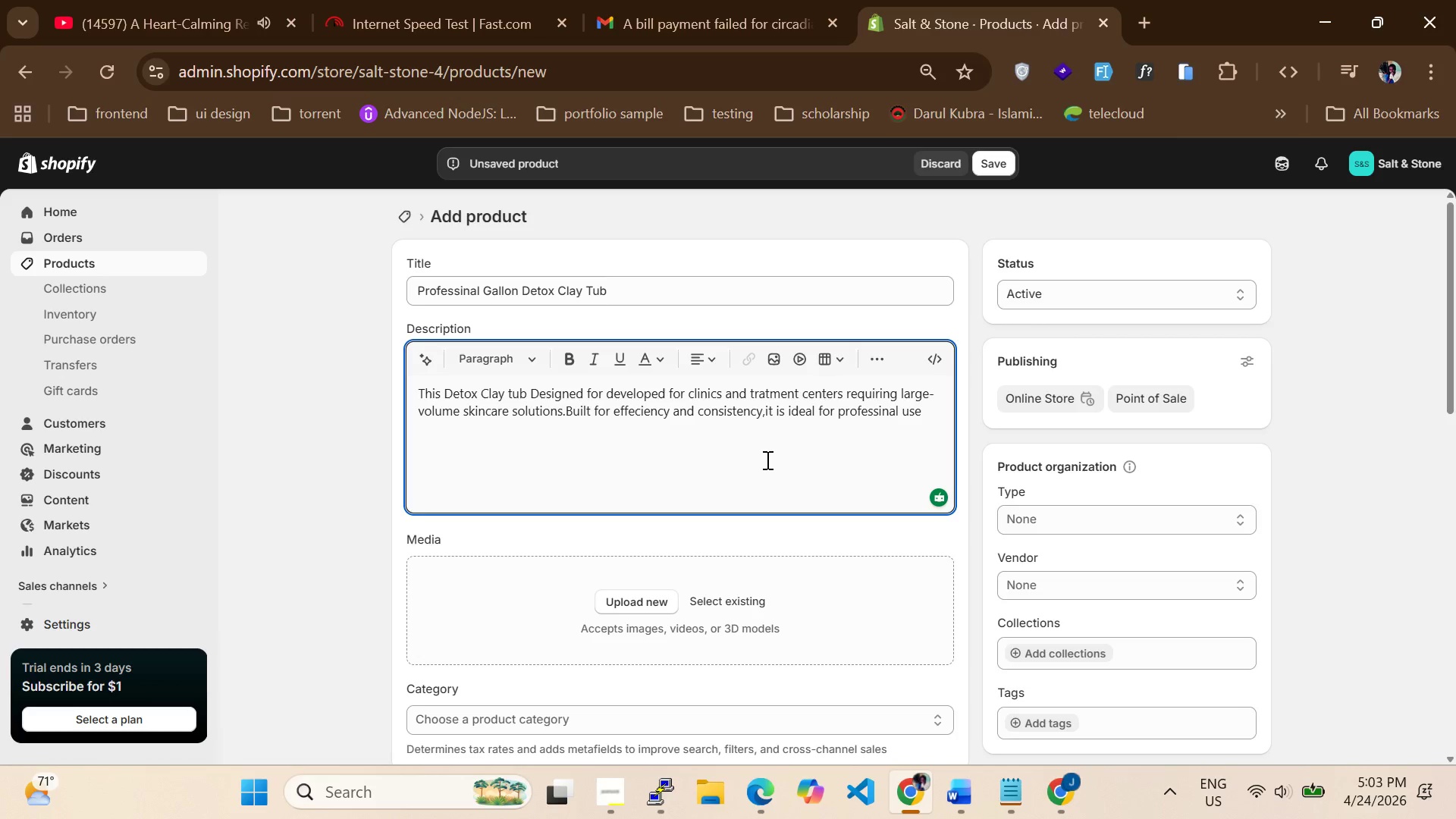 
type(Assigned to a heavy shipping profile,the product ensures precise freiq)
key(Backspace)
 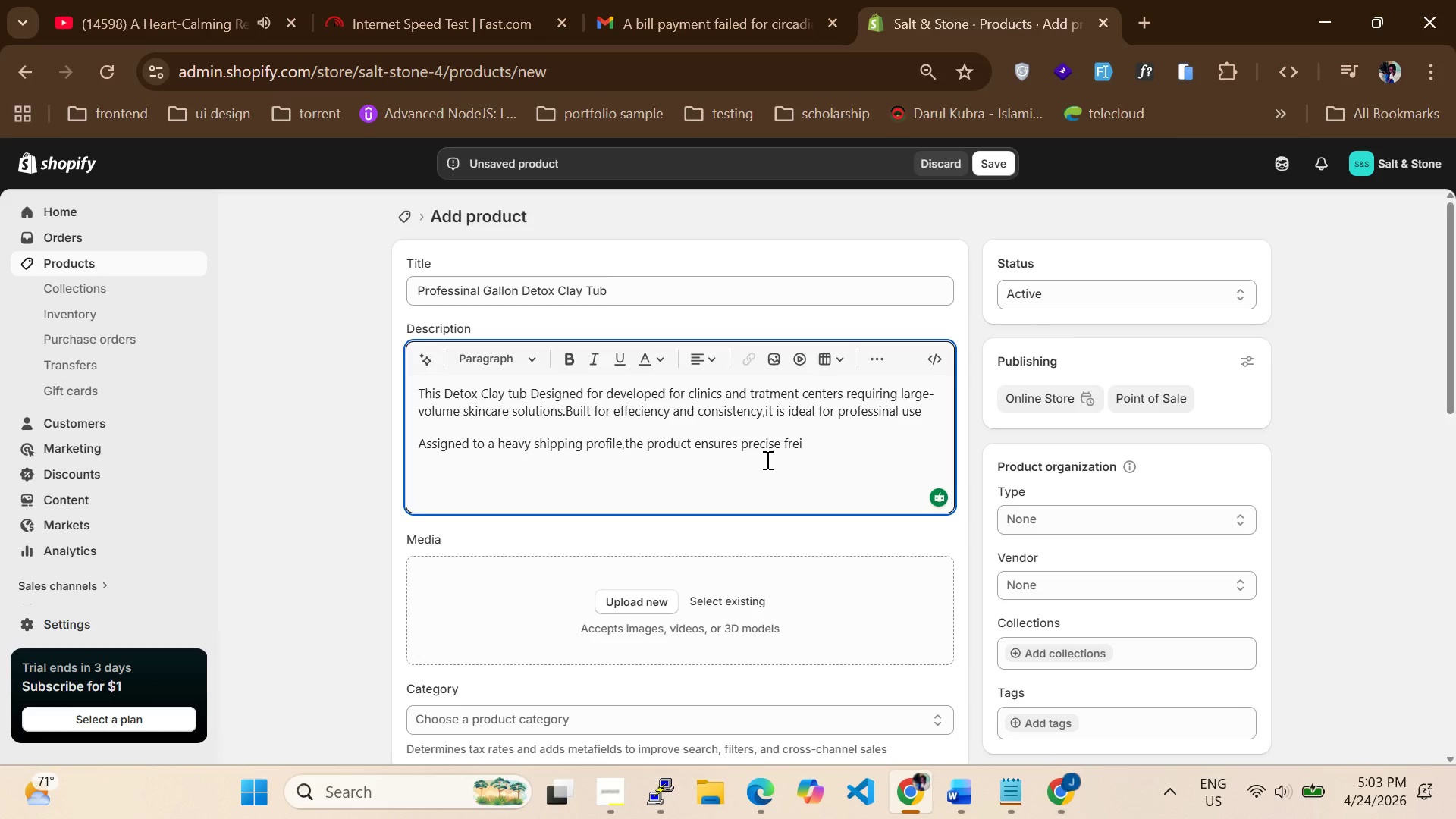 
type(ght calculatin at checkout.)
 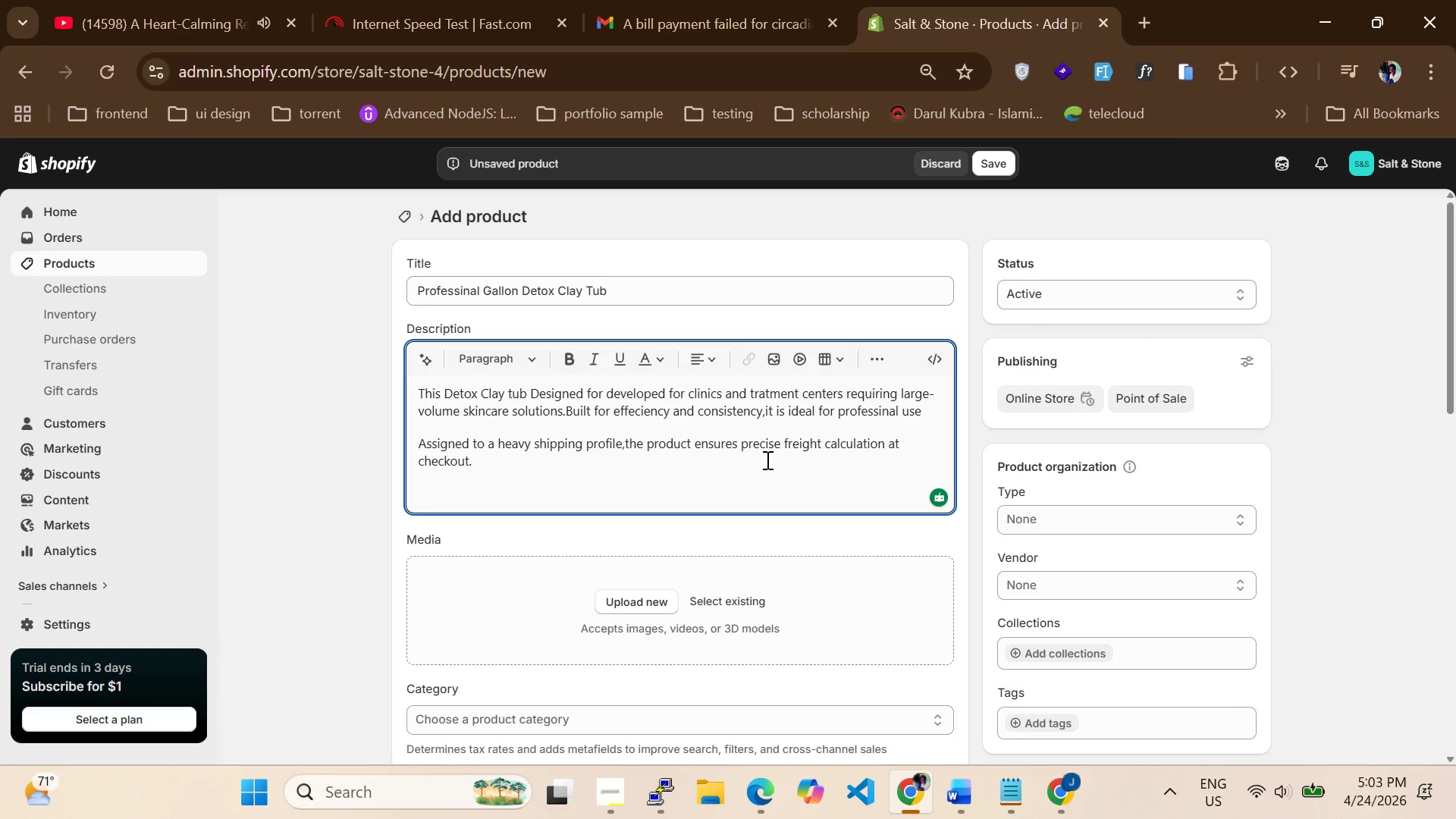 
scroll: coordinate [777, 495], scroll_direction: none, amount: 0.0
 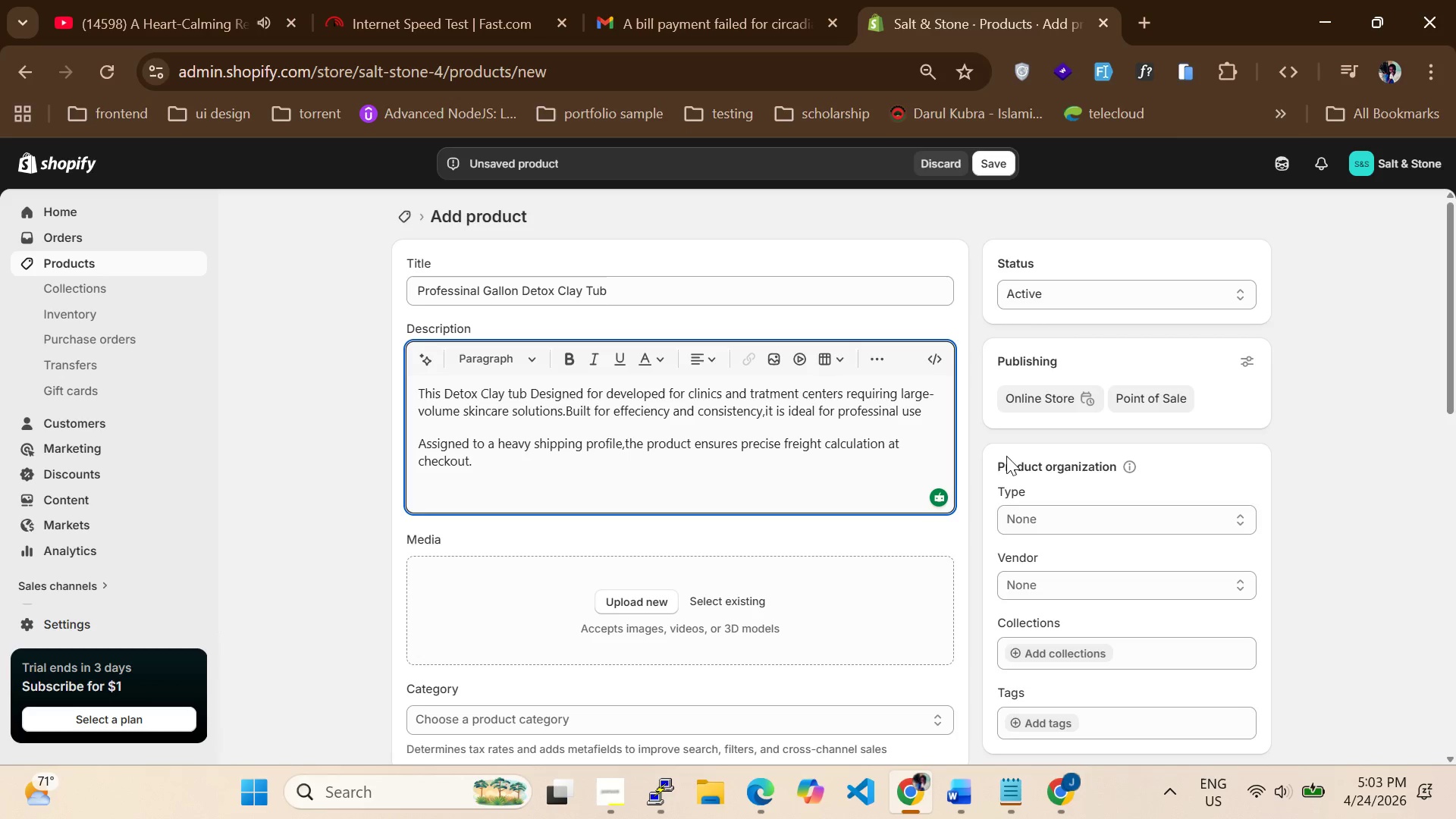 
left_click([1061, 516])
 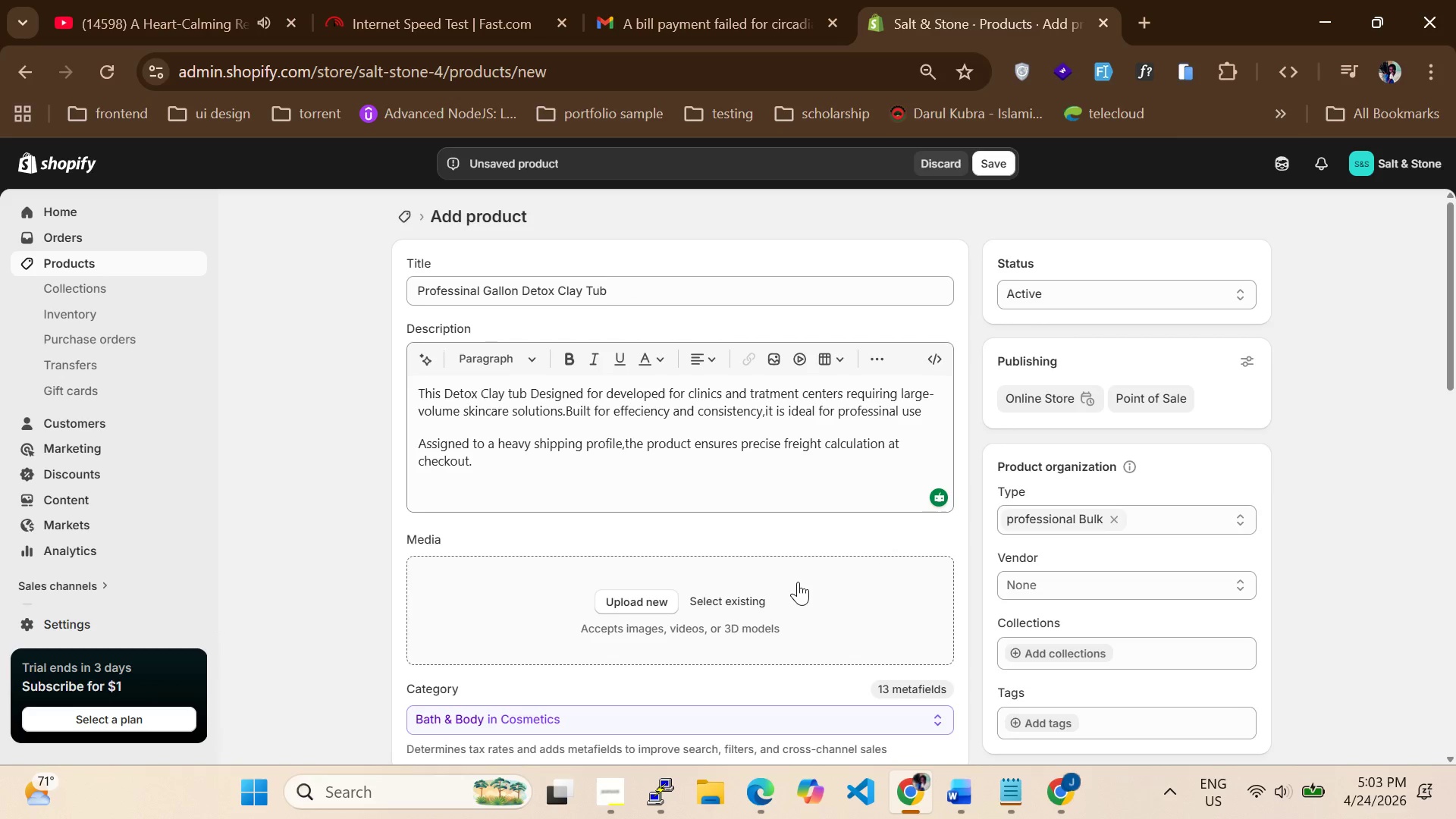 
scroll: coordinate [798, 582], scroll_direction: none, amount: 0.0
 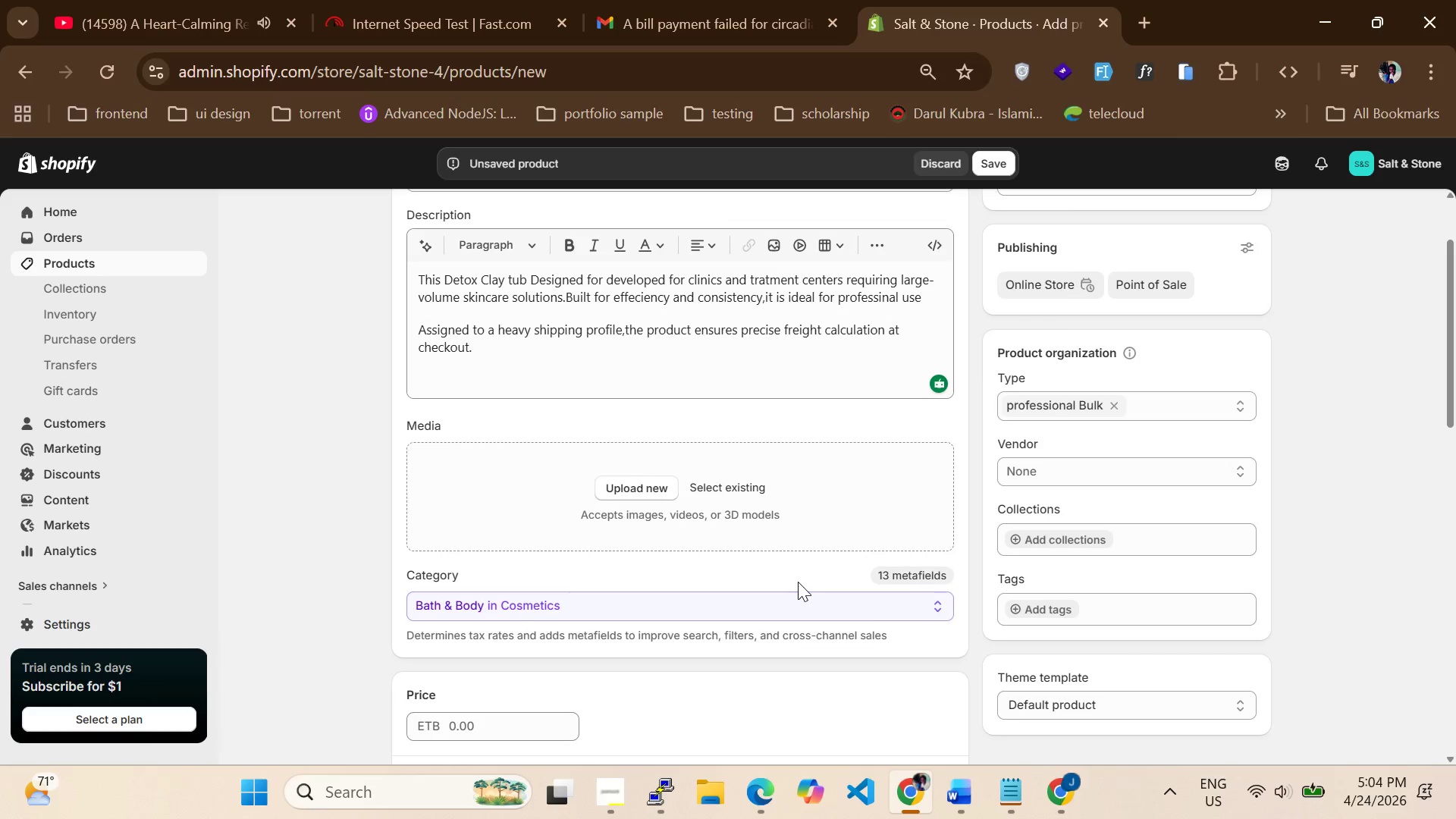 
scroll: coordinate [826, 582], scroll_direction: down, amount: 6.0
 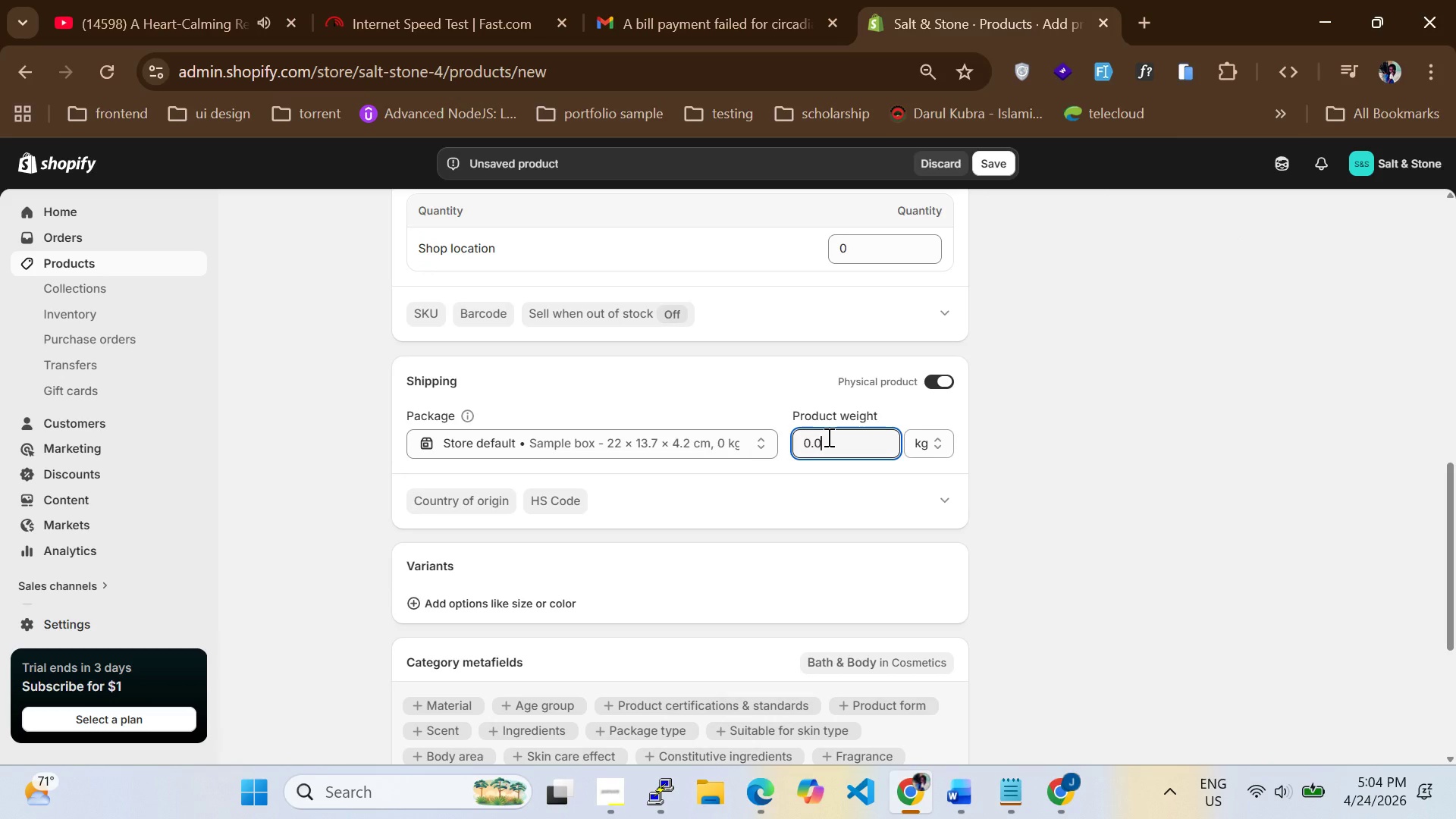 
left_click_drag(start_coordinate=[827, 437], to_coordinate=[772, 441])
 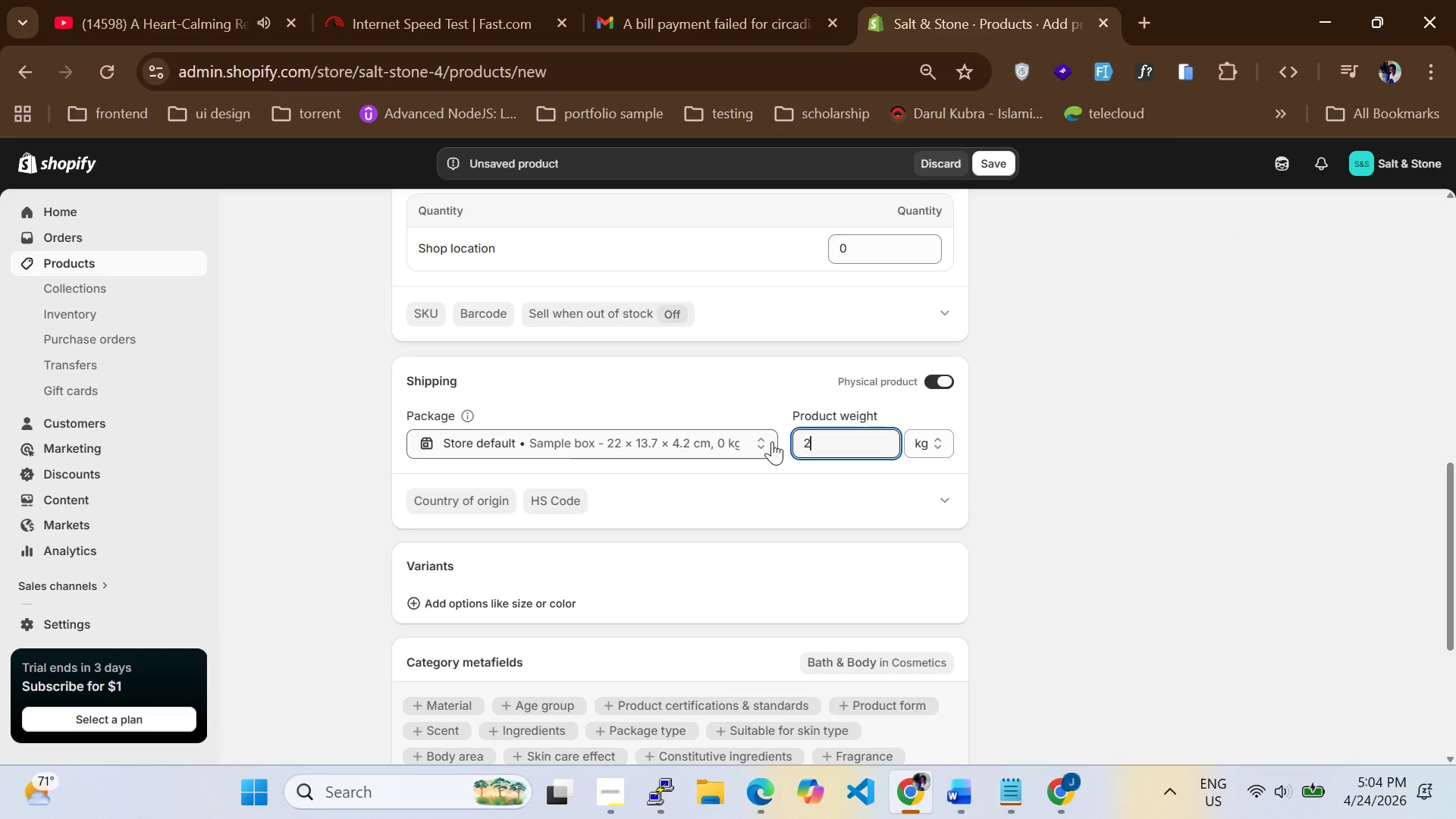 
type(20)
 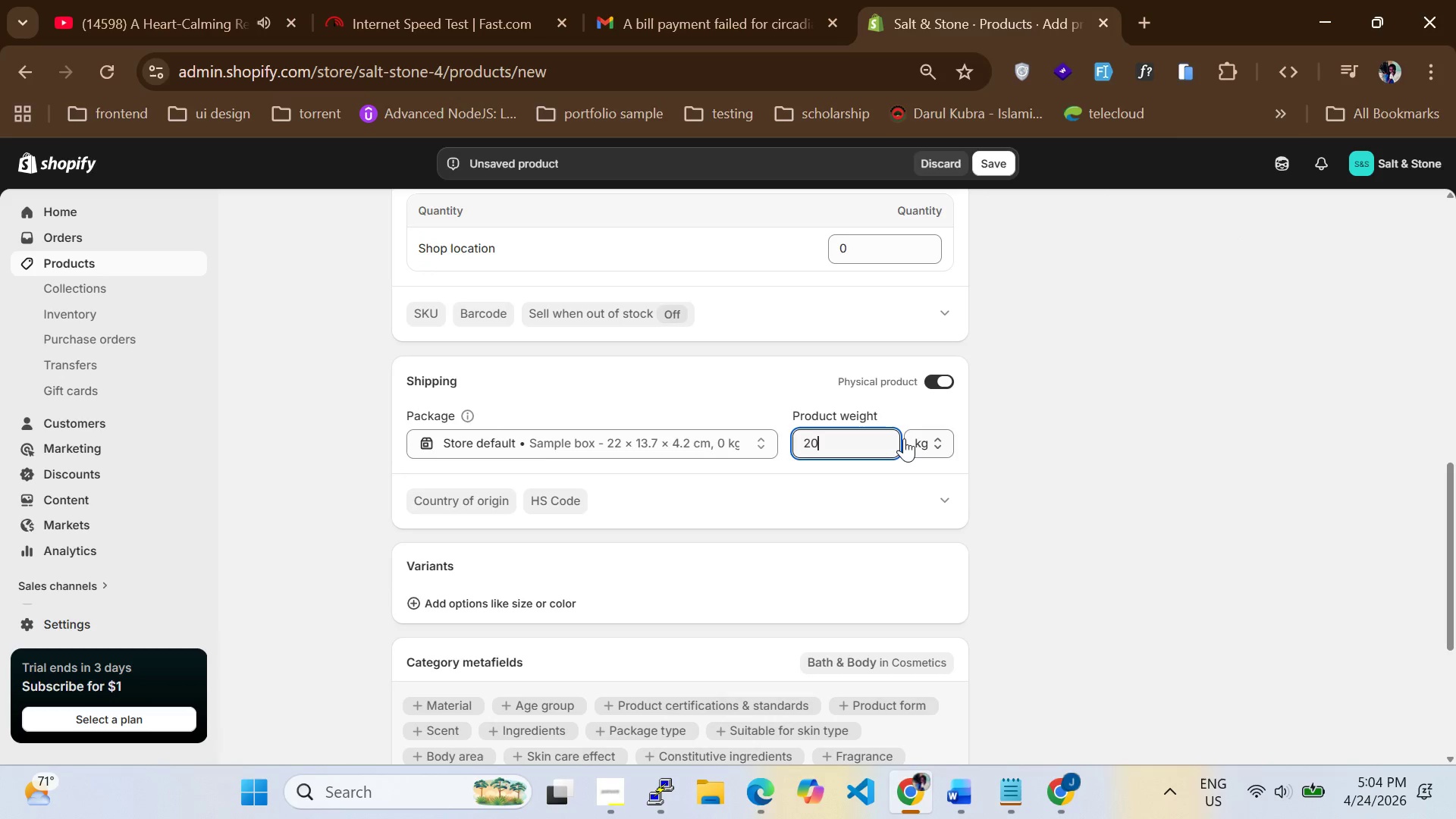 
left_click([908, 441])
 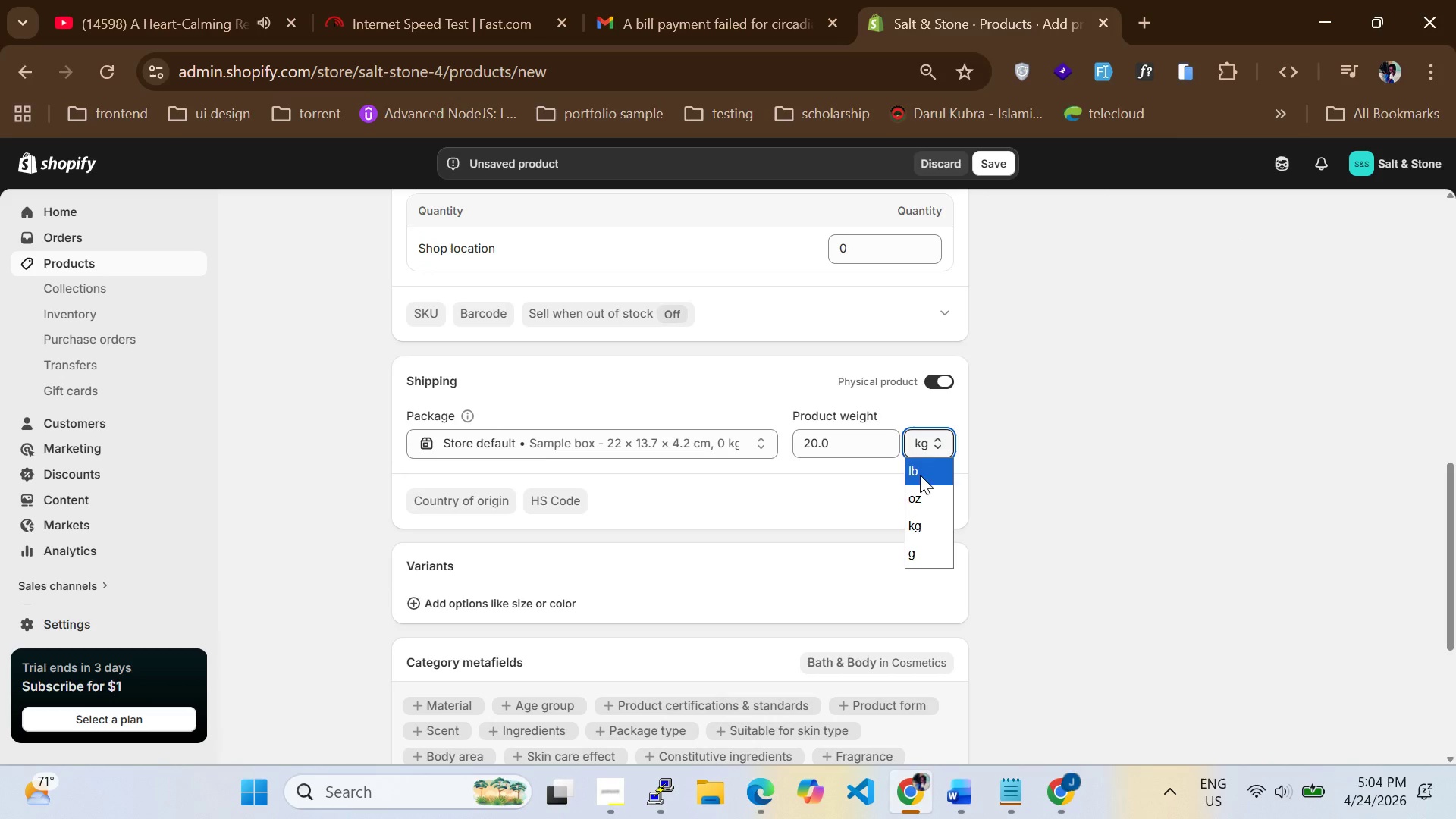 
left_click([920, 475])
 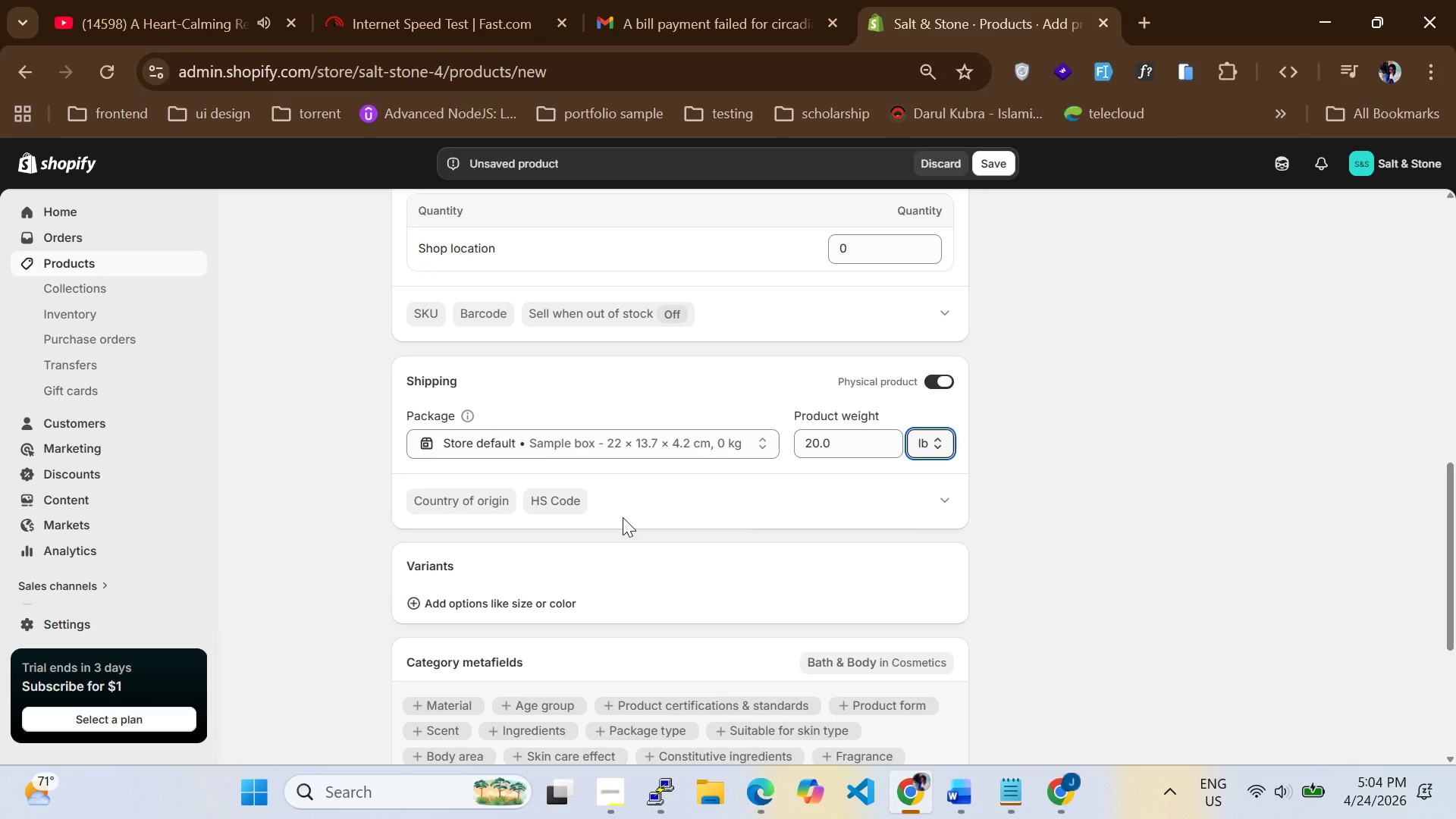 
scroll: coordinate [623, 517], scroll_direction: down, amount: 6.0
 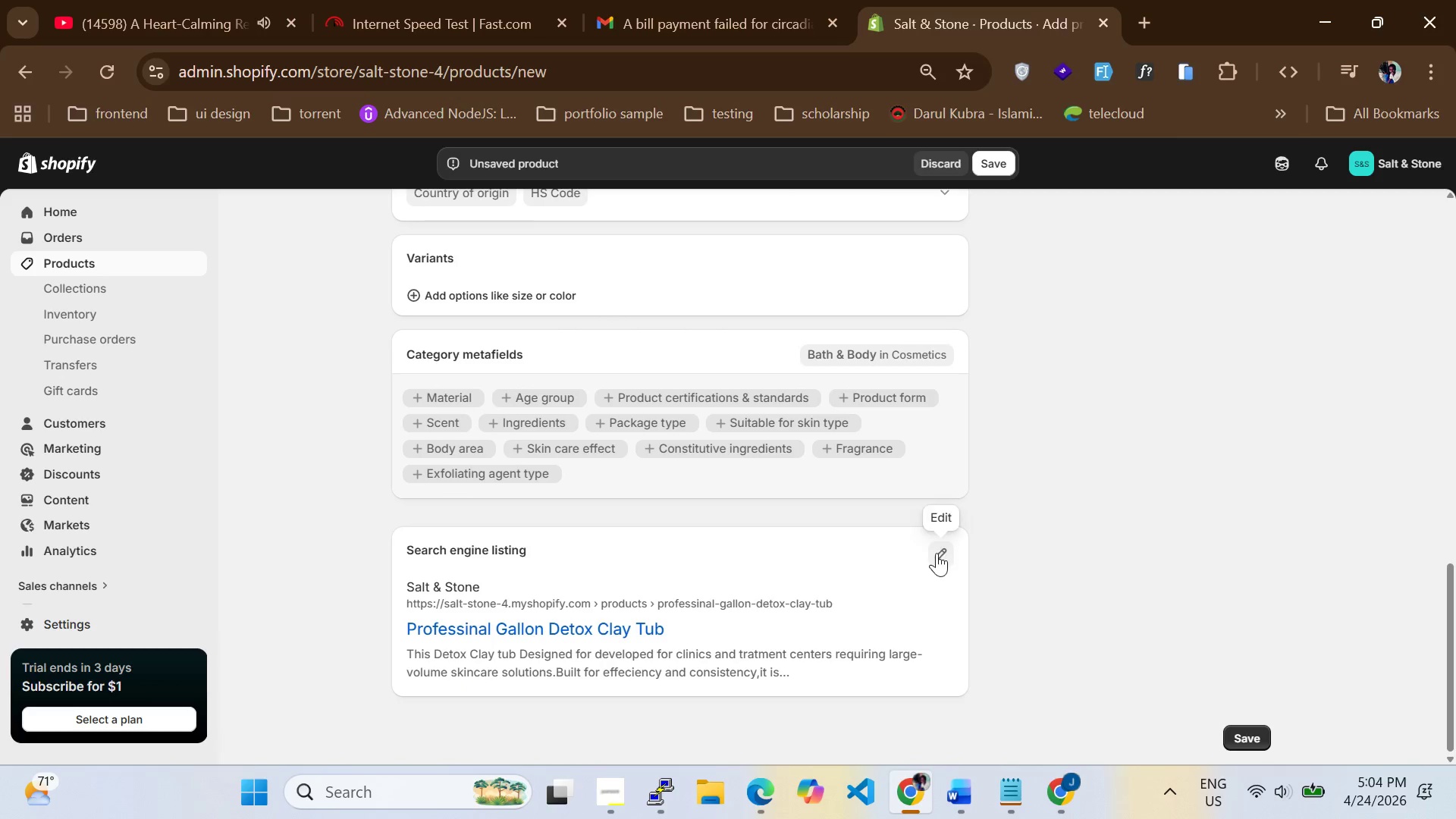 
left_click_drag(start_coordinate=[940, 553], to_coordinate=[943, 556])
 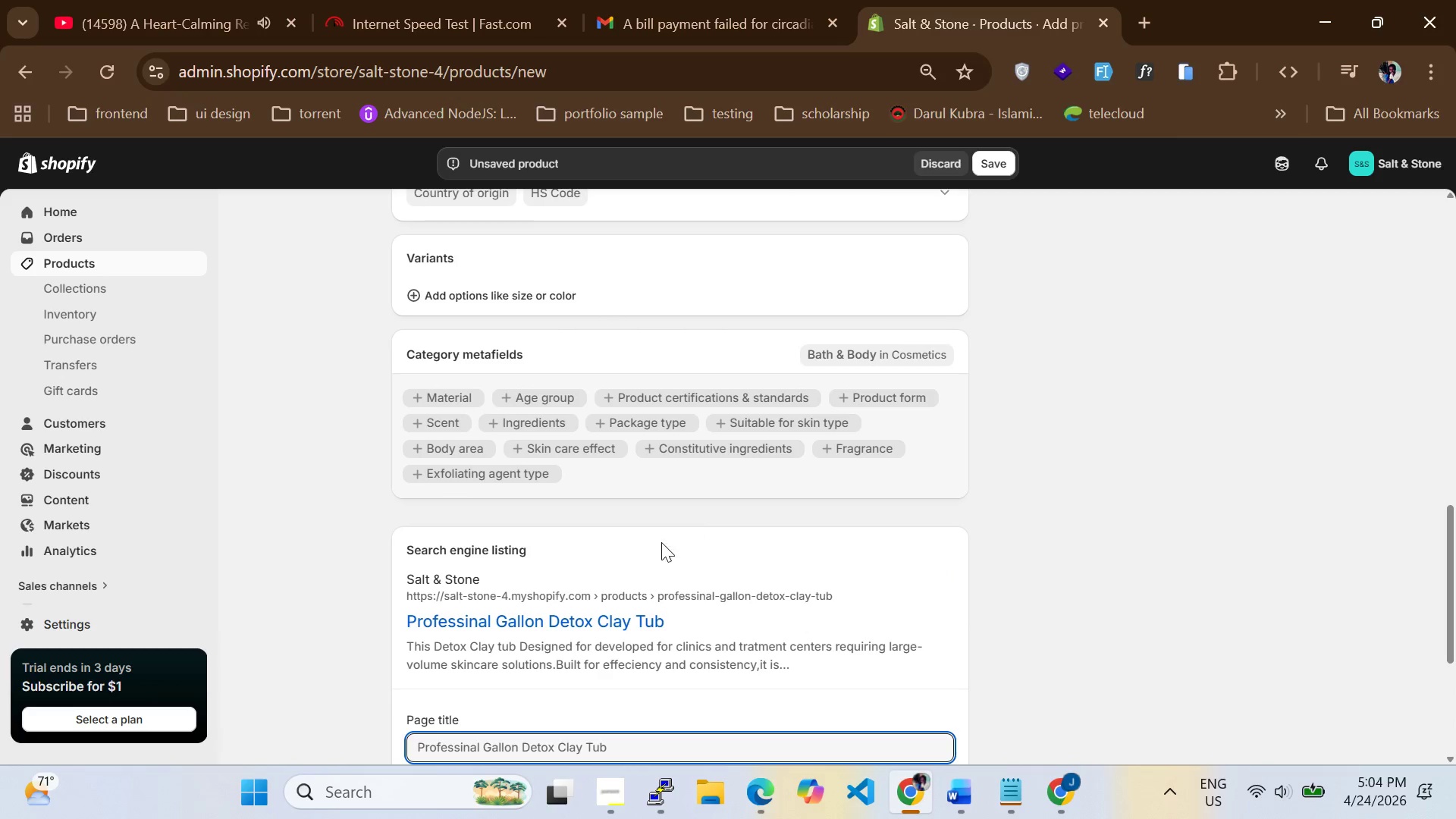 
scroll: coordinate [650, 579], scroll_direction: down, amount: 1.0
 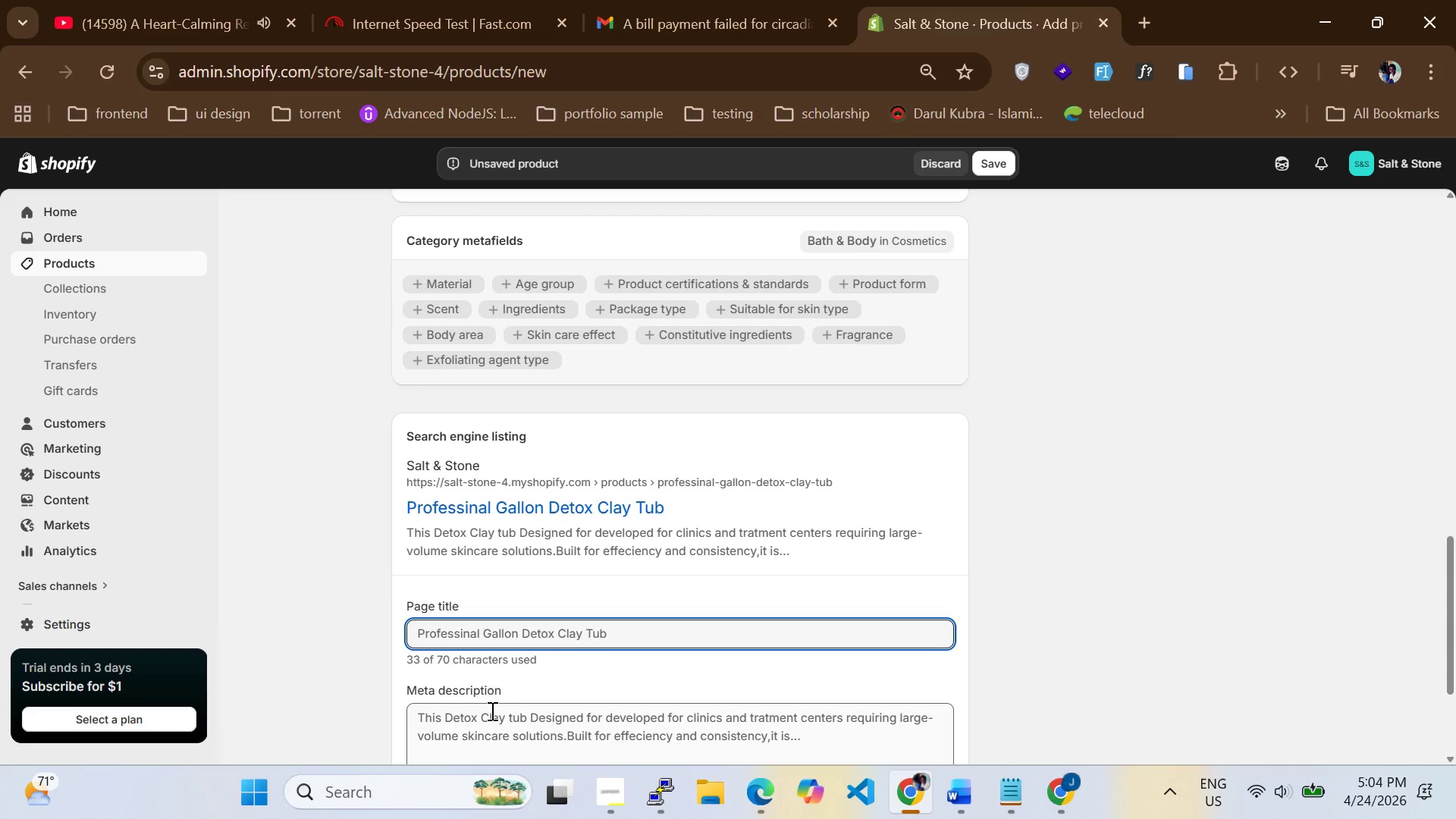 
left_click([629, 635])
 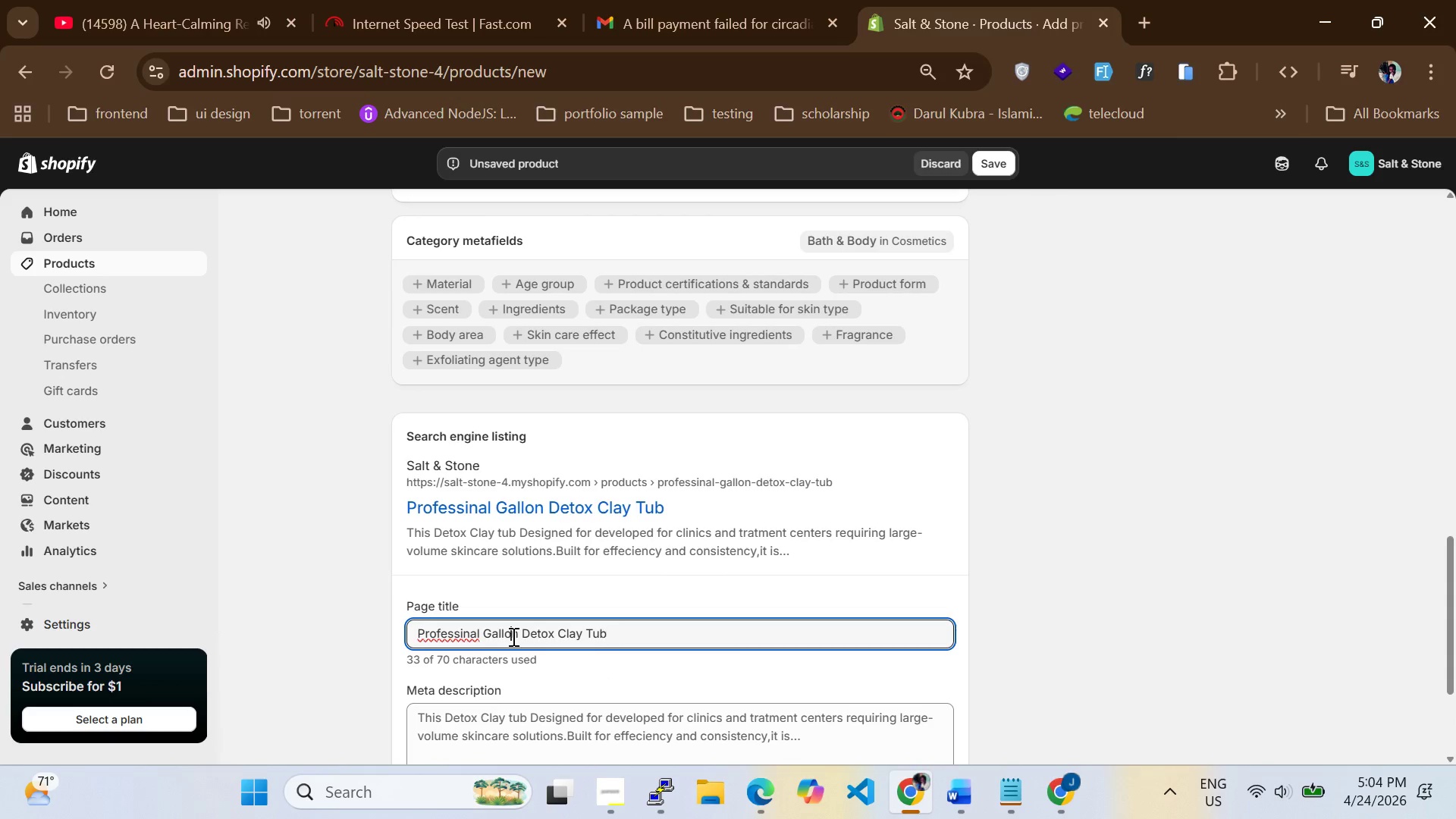 
left_click_drag(start_coordinate=[512, 636], to_coordinate=[303, 610])
 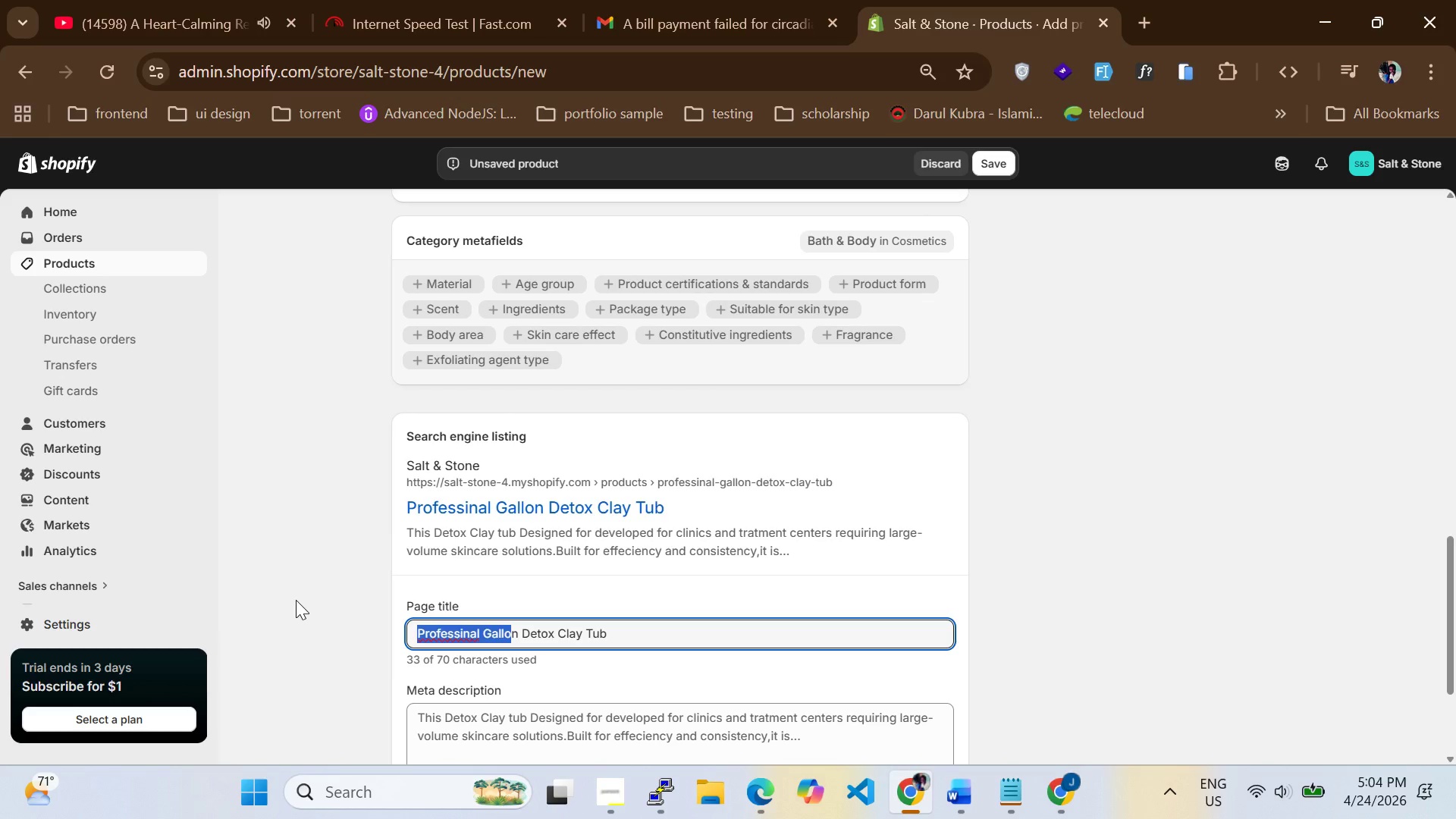 
key(Backspace)
 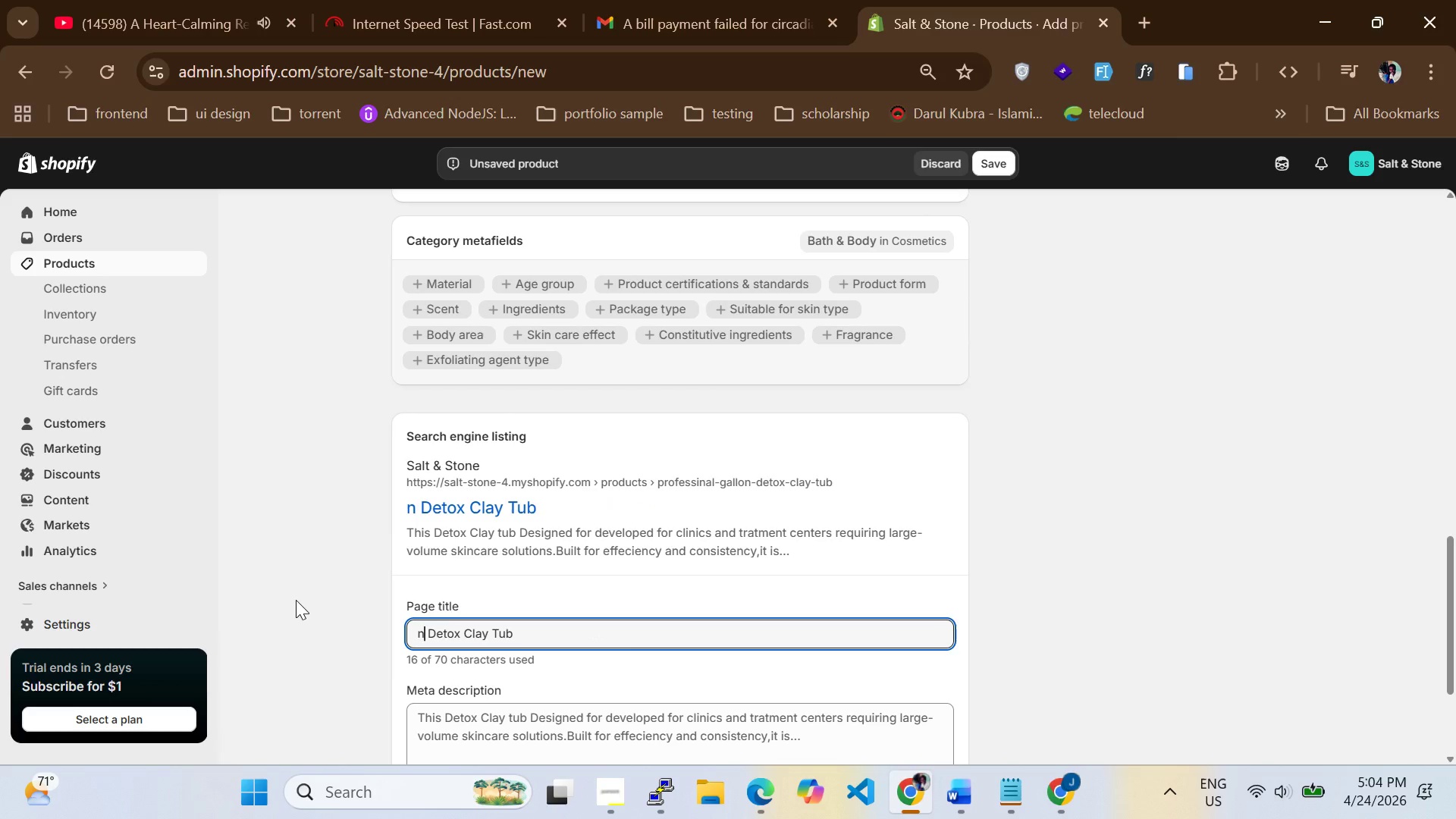 
key(ArrowRight)
 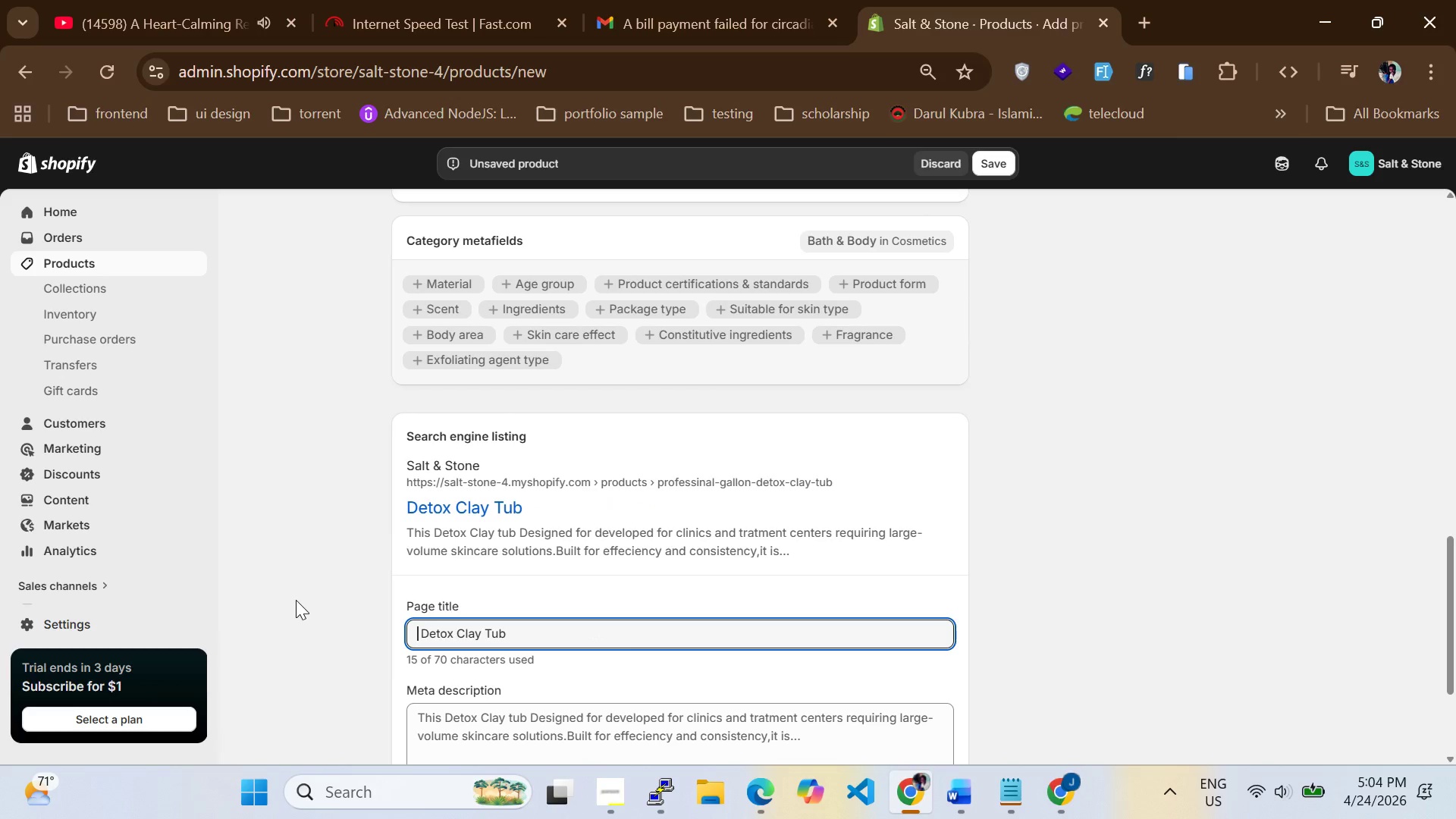 
key(Backspace)
 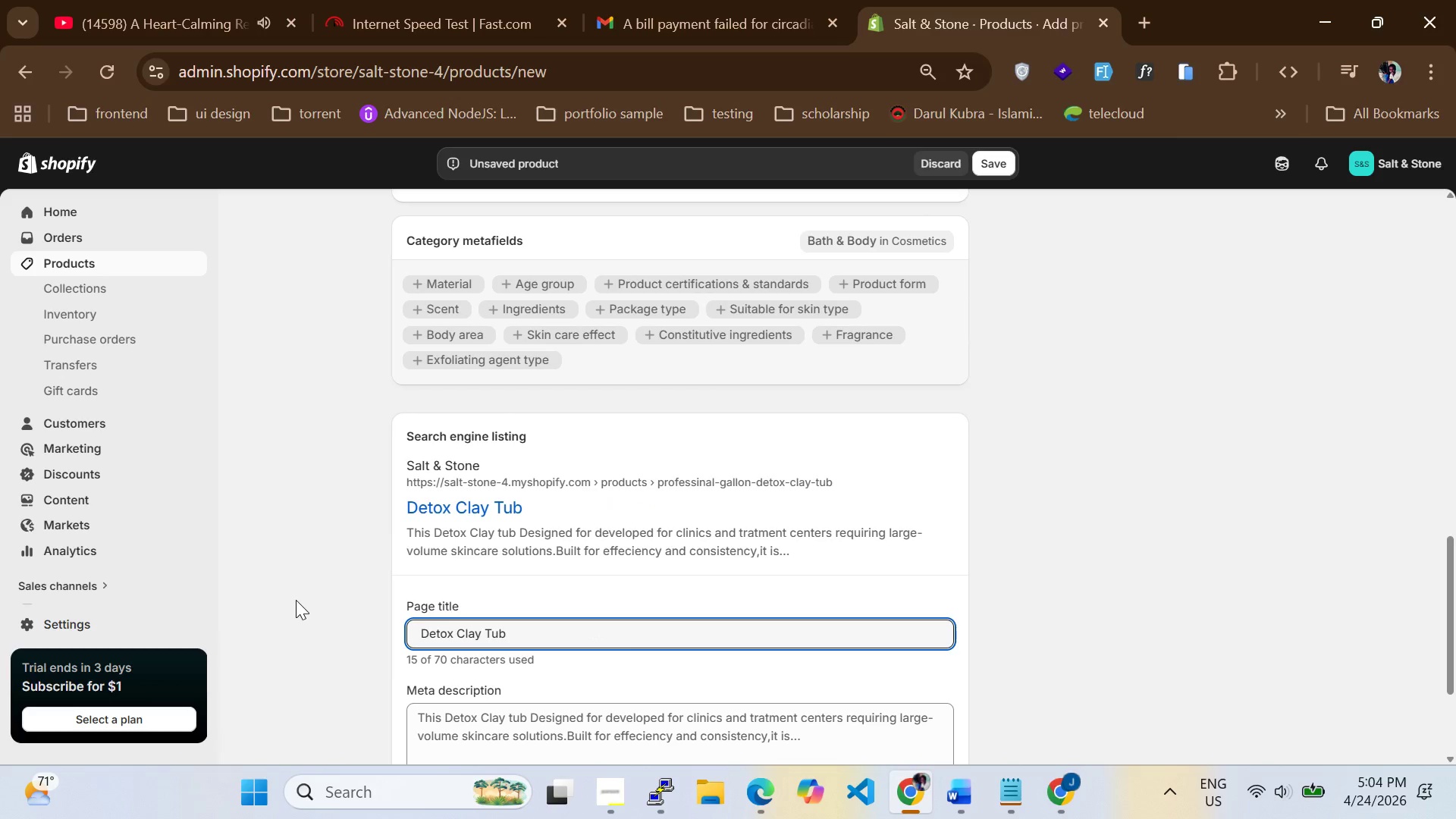 
key(Backspace)
 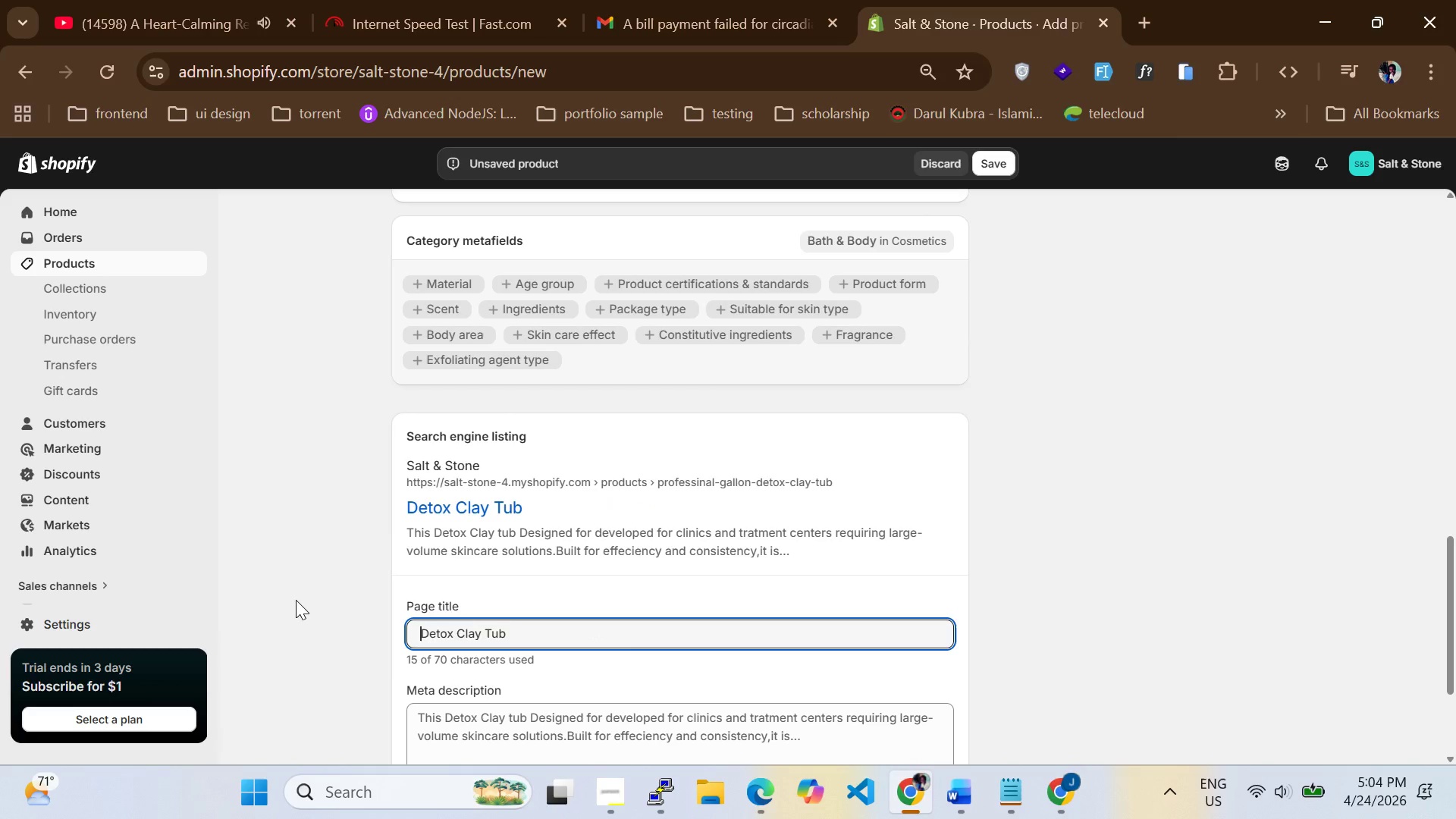 
key(ArrowRight)
 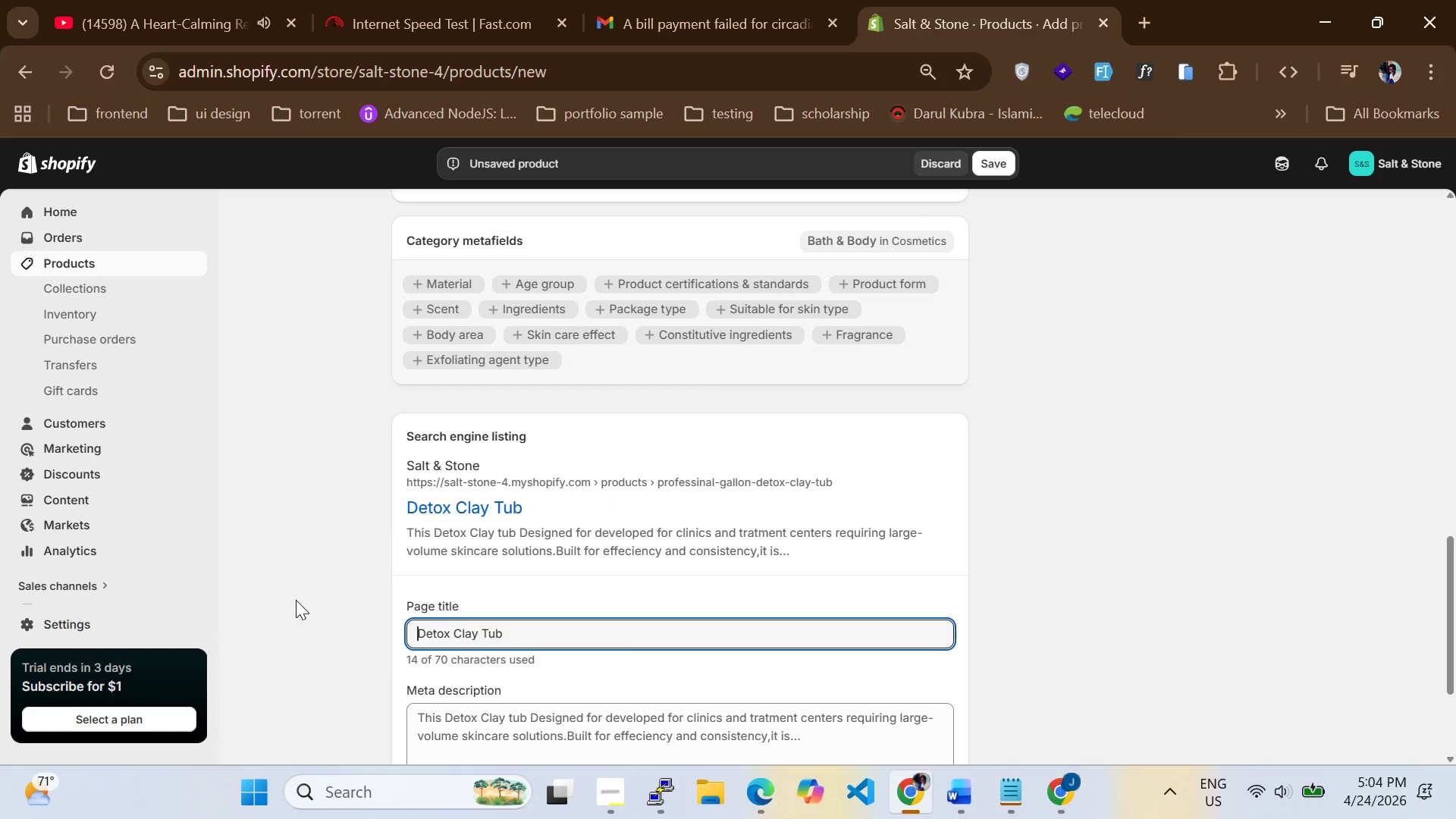 
key(Backspace)
 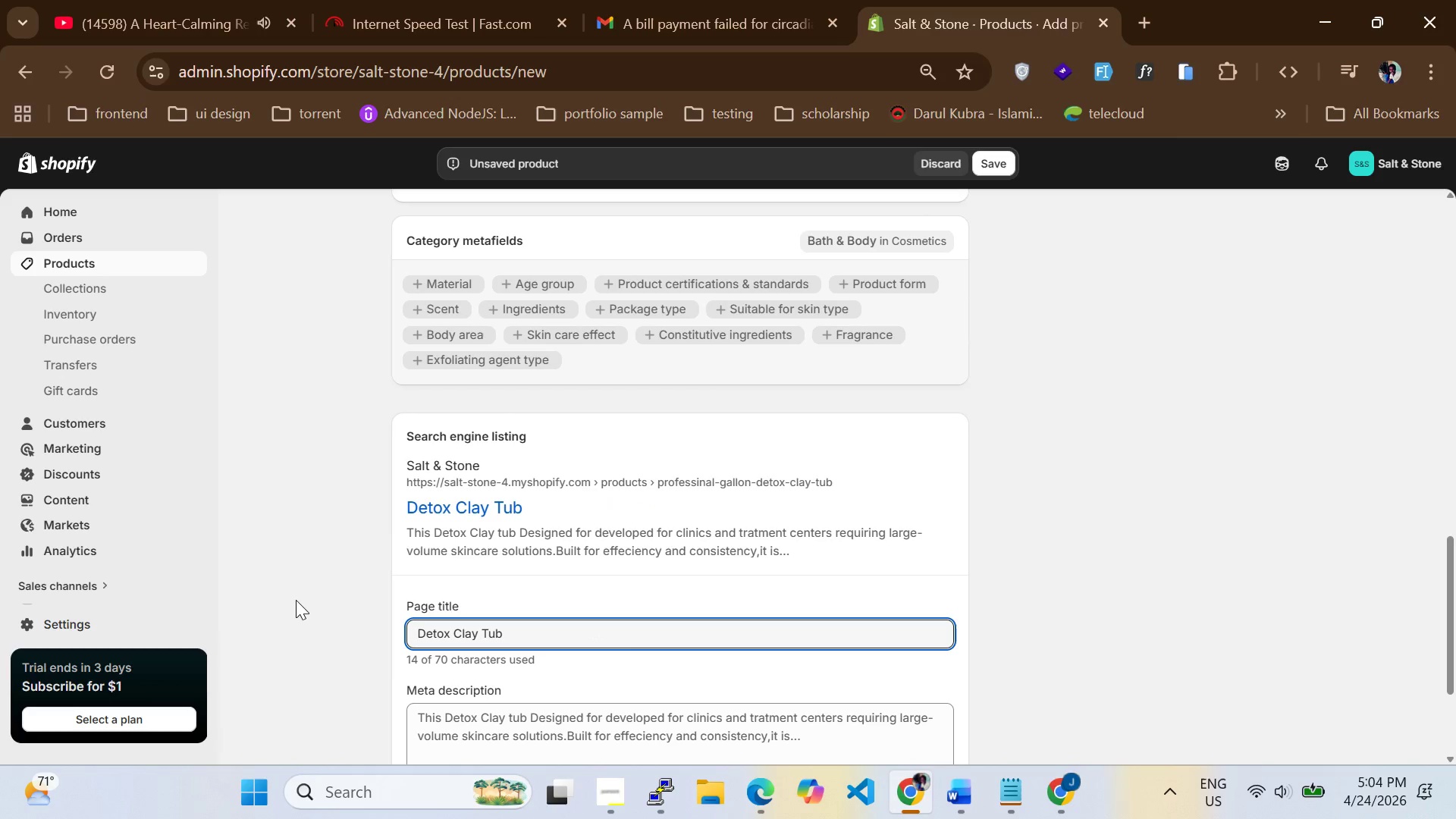 
key(Backspace)
 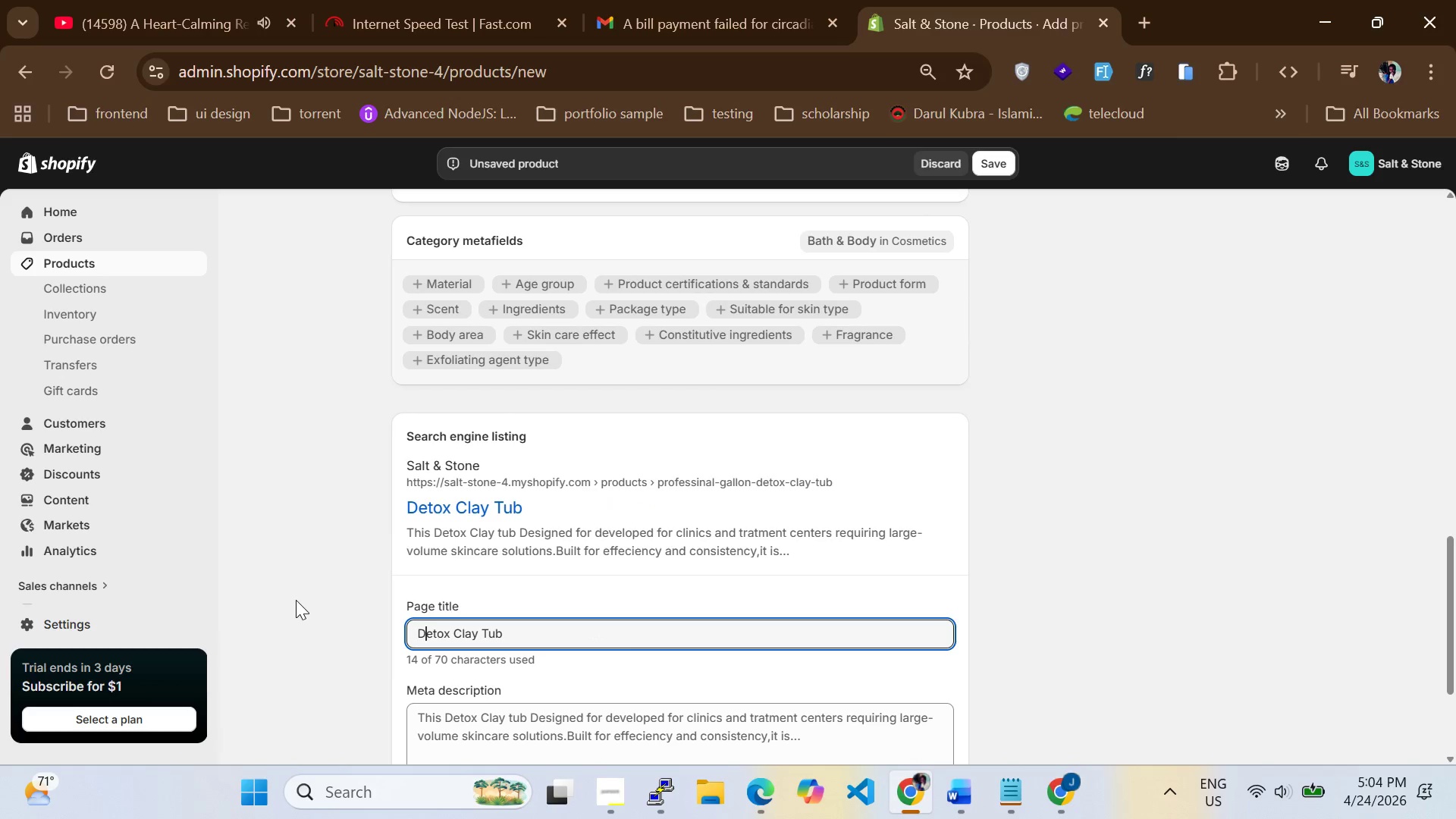 
hold_key(key=ArrowRight, duration=0.78)
 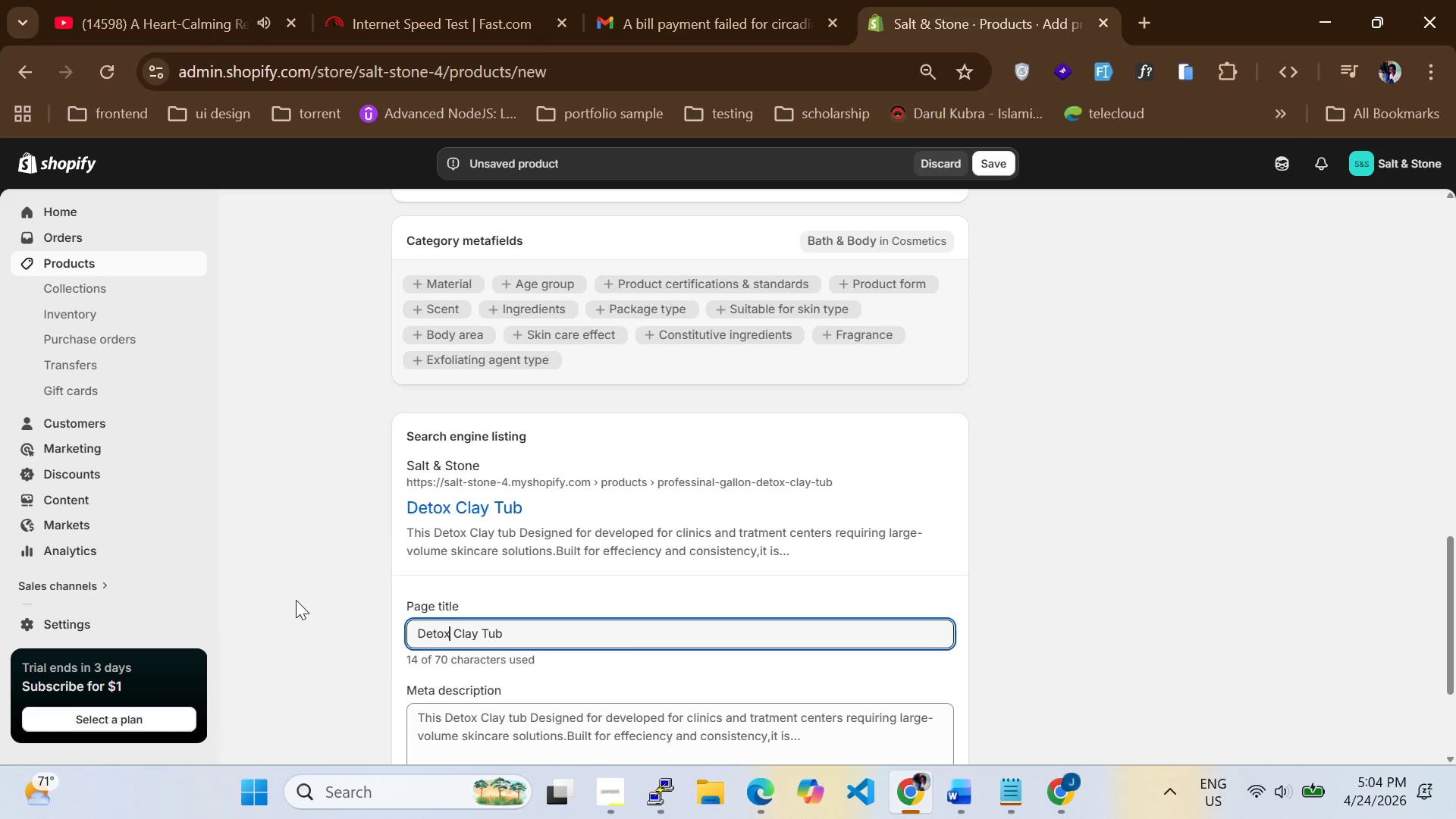 
hold_key(key=ArrowRight, duration=1.27)
 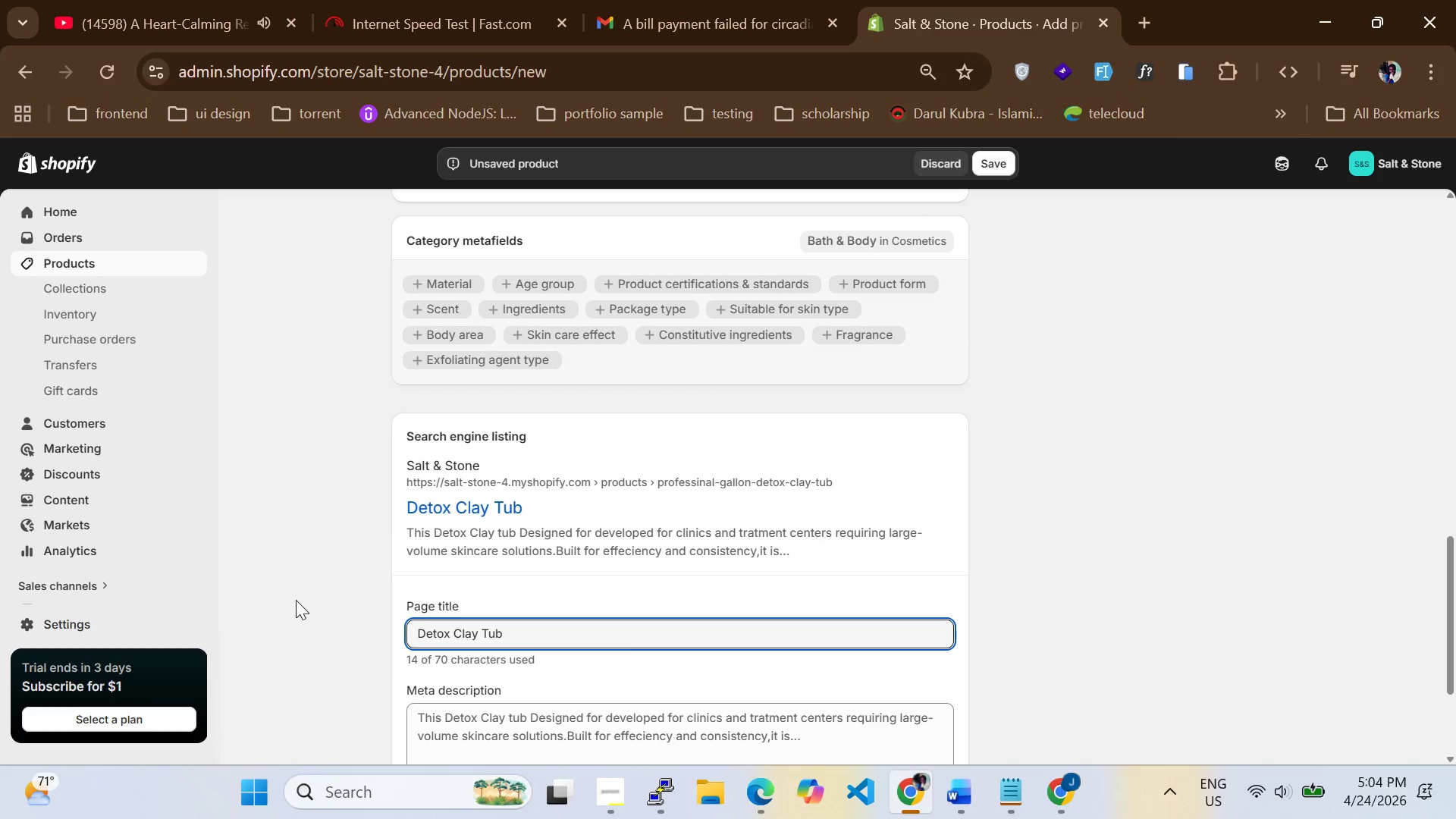 
key(Space)
 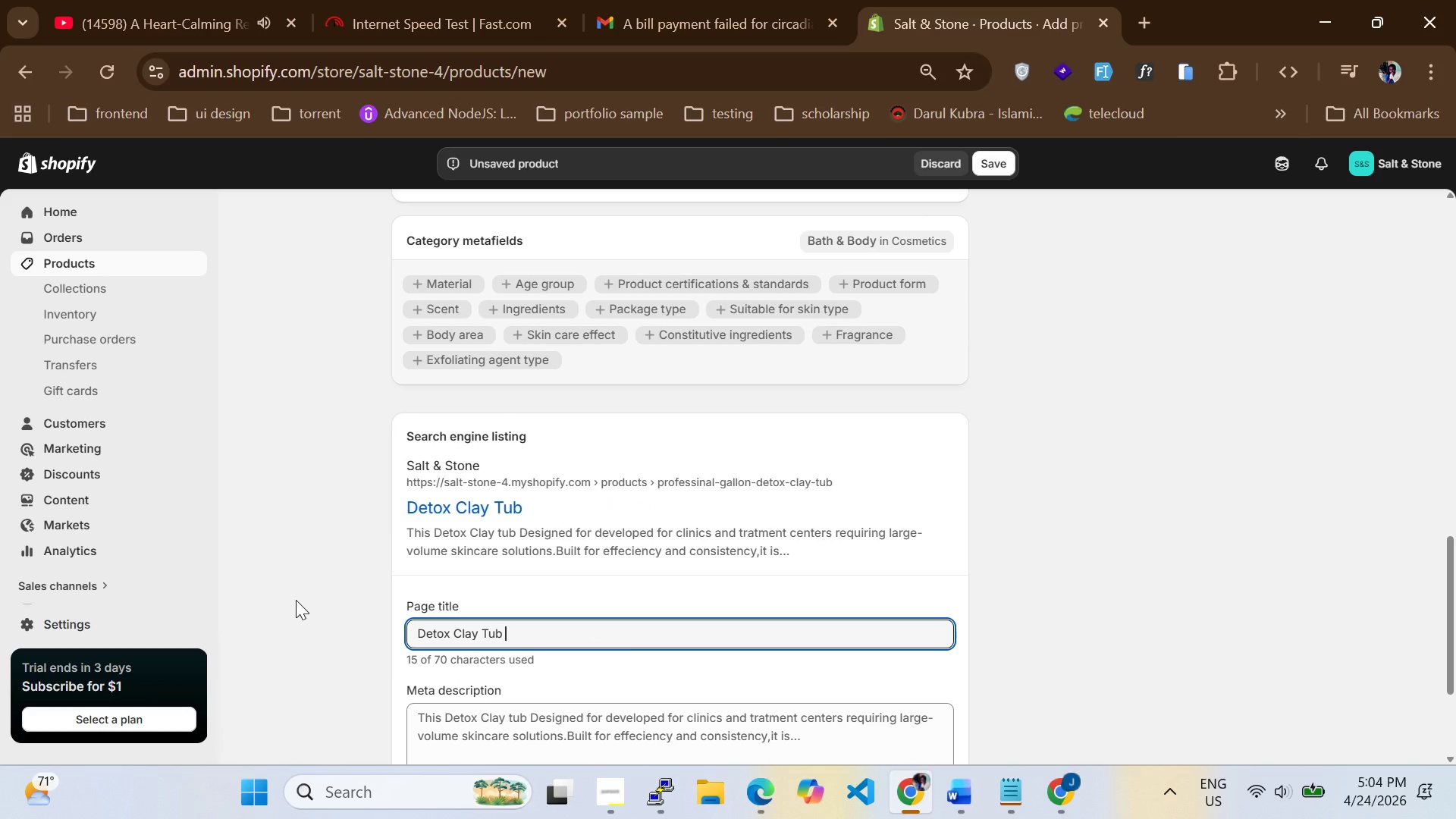 
key(Tab)
 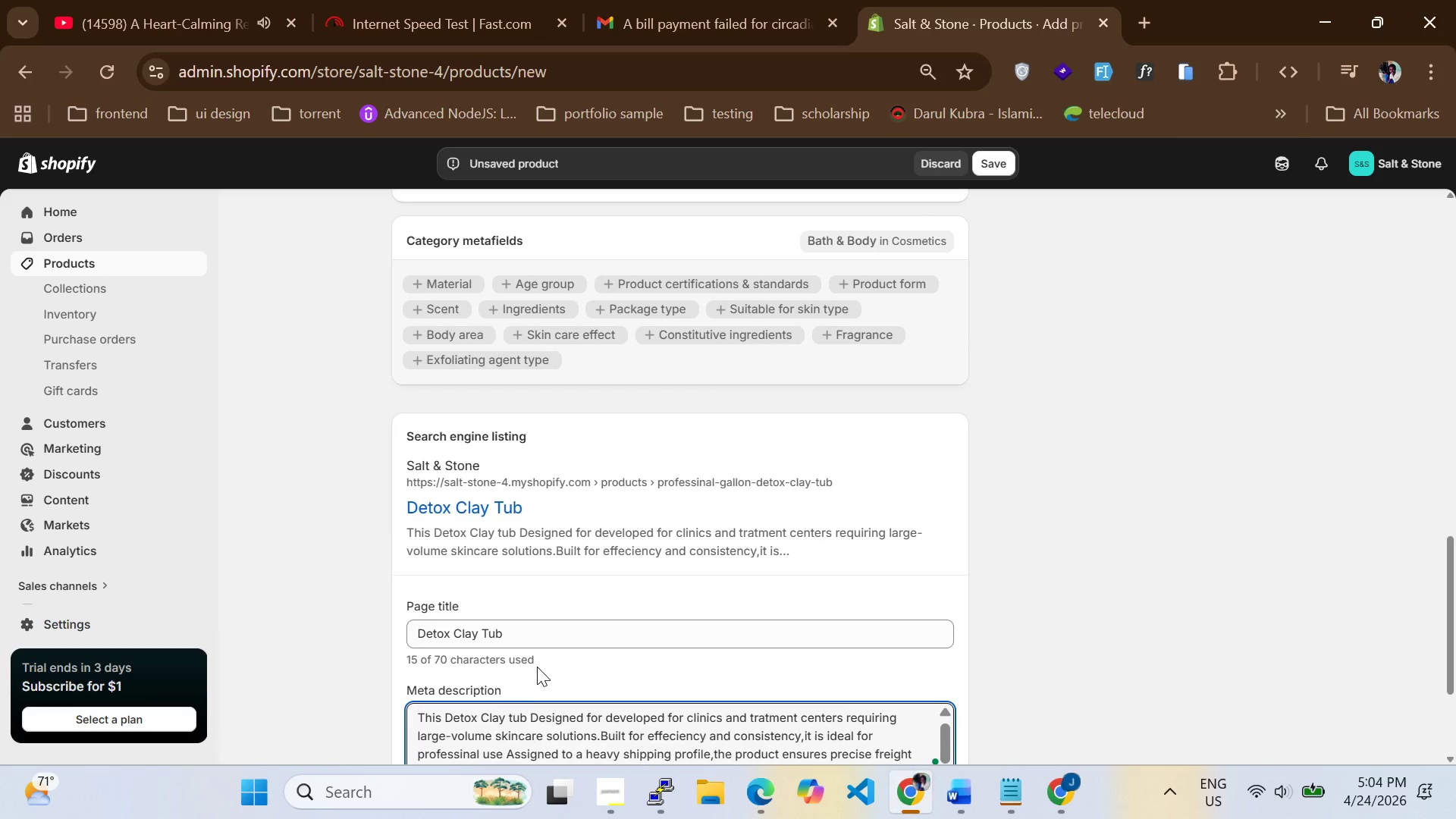 
left_click([540, 644])
 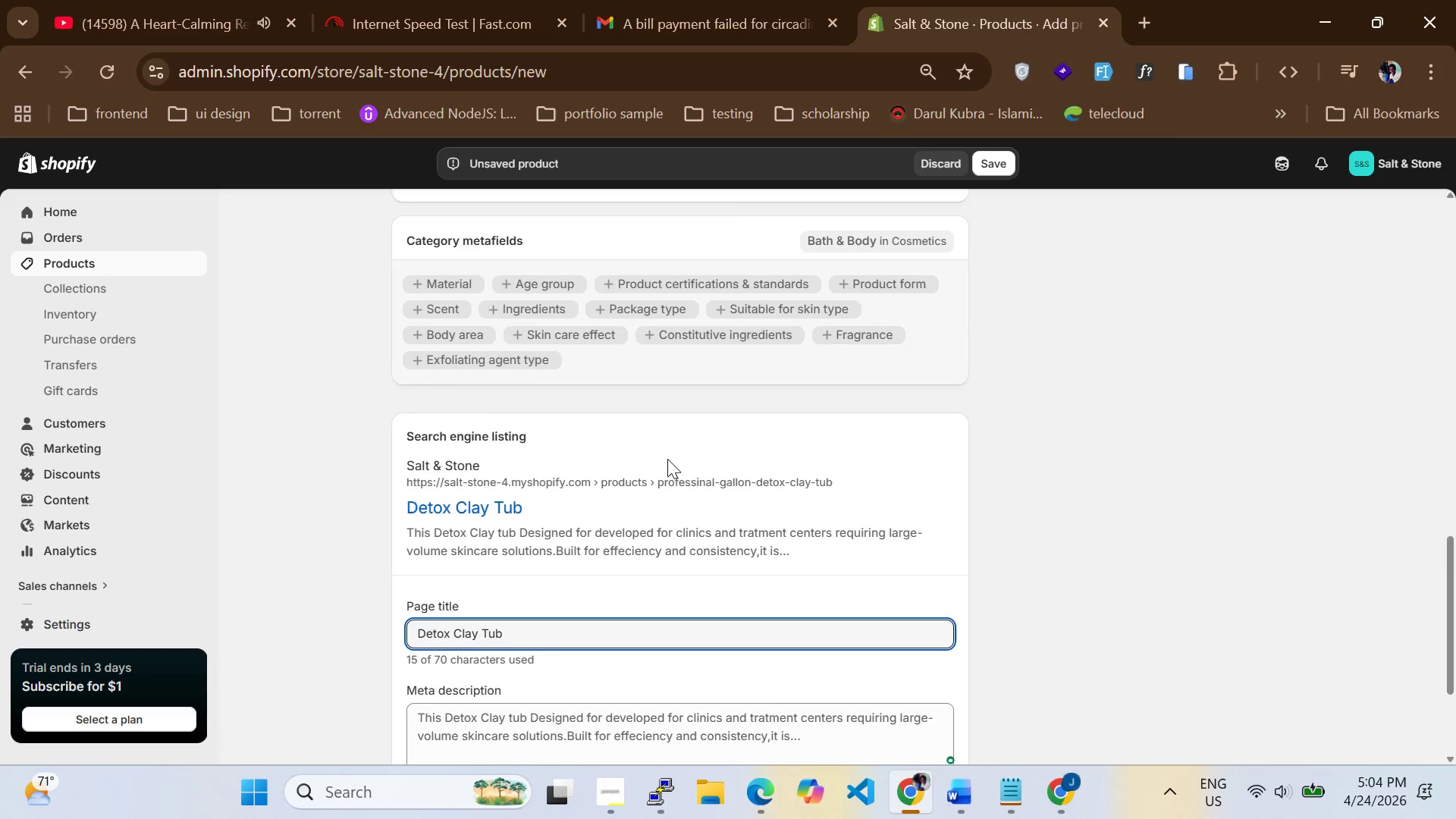 
scroll: coordinate [667, 459], scroll_direction: down, amount: 4.0
 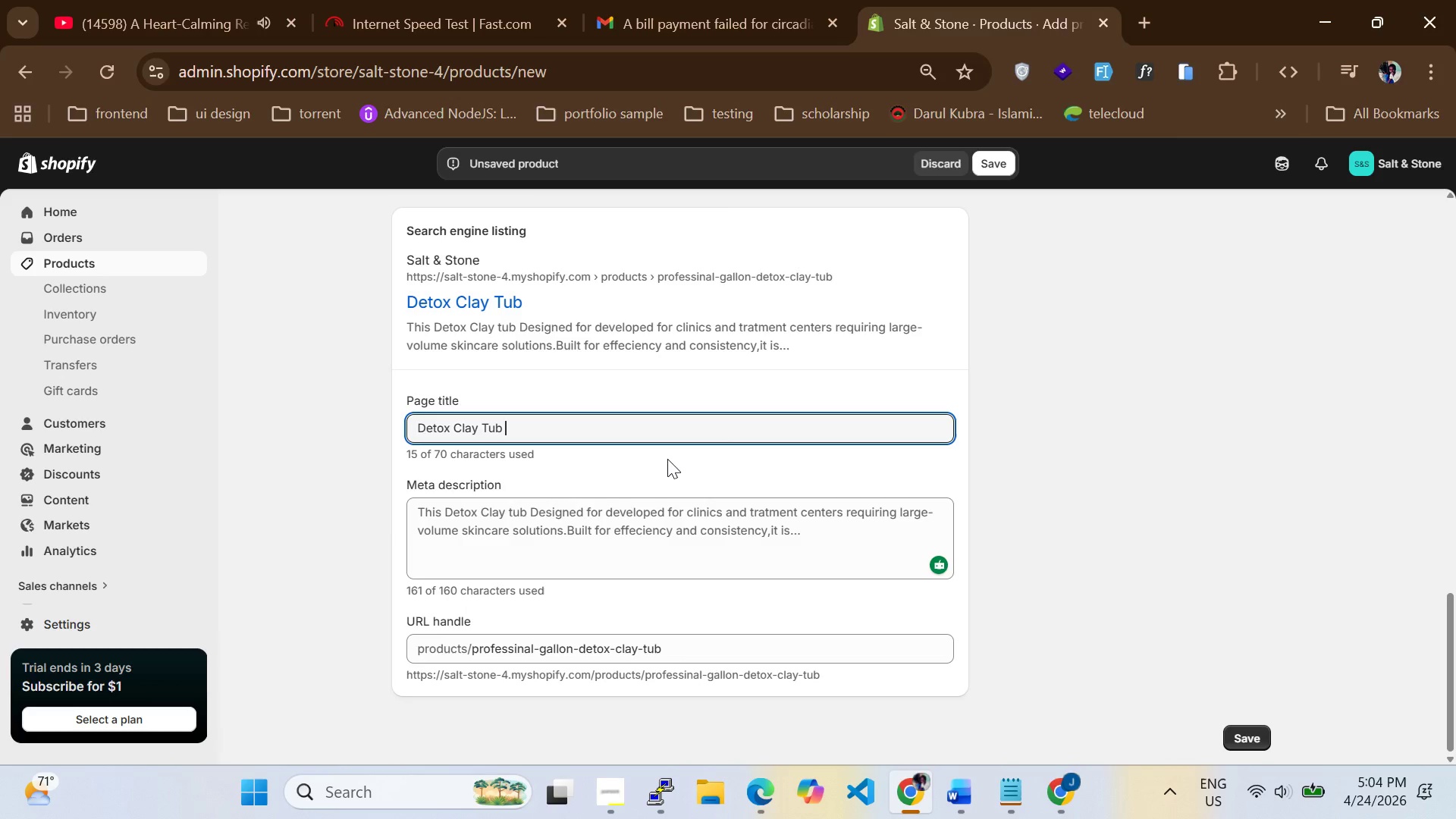 
type(Gallon Size F)
key(Backspace)
type(for Pro)
 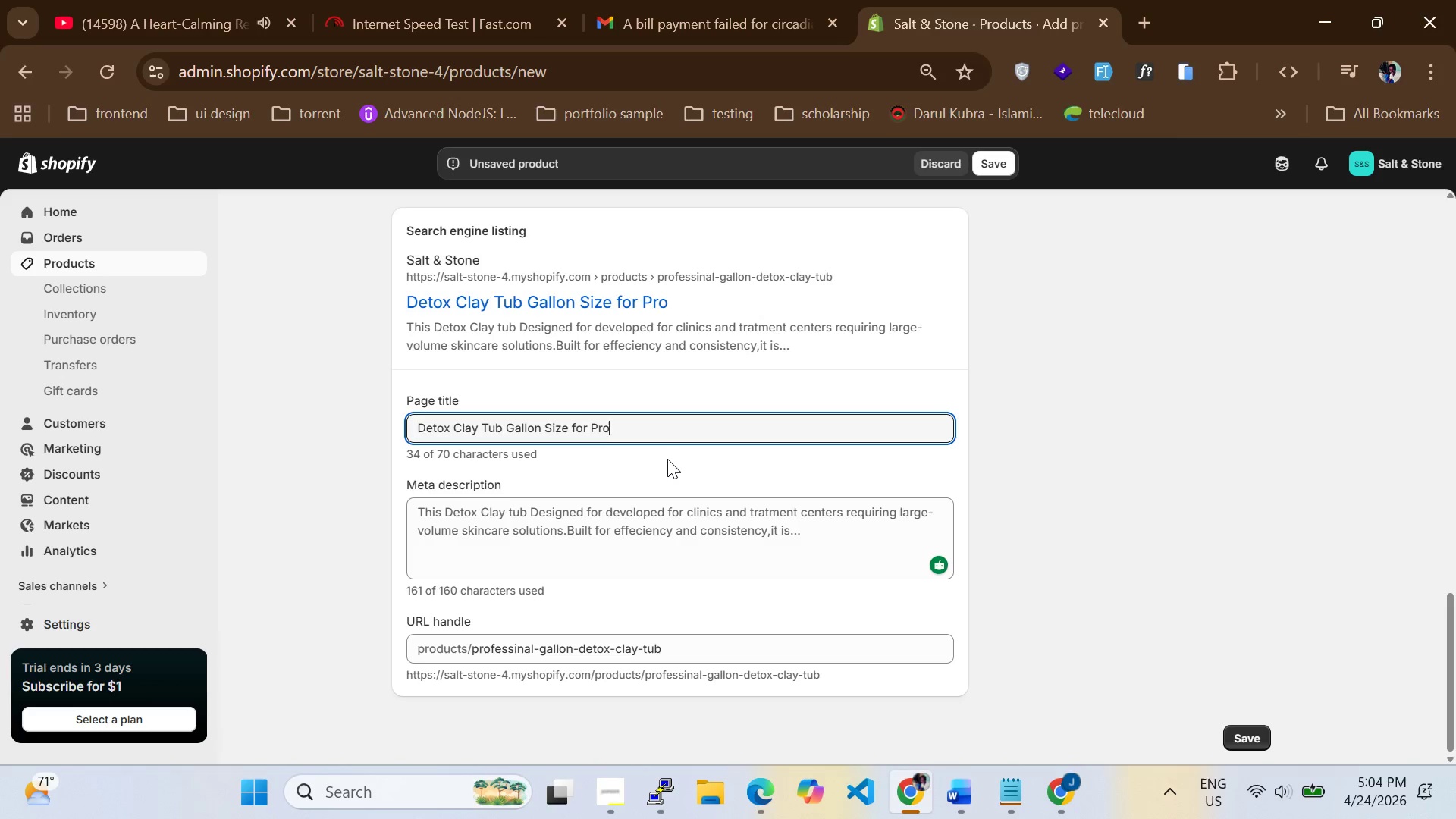 
type(fessional use)
 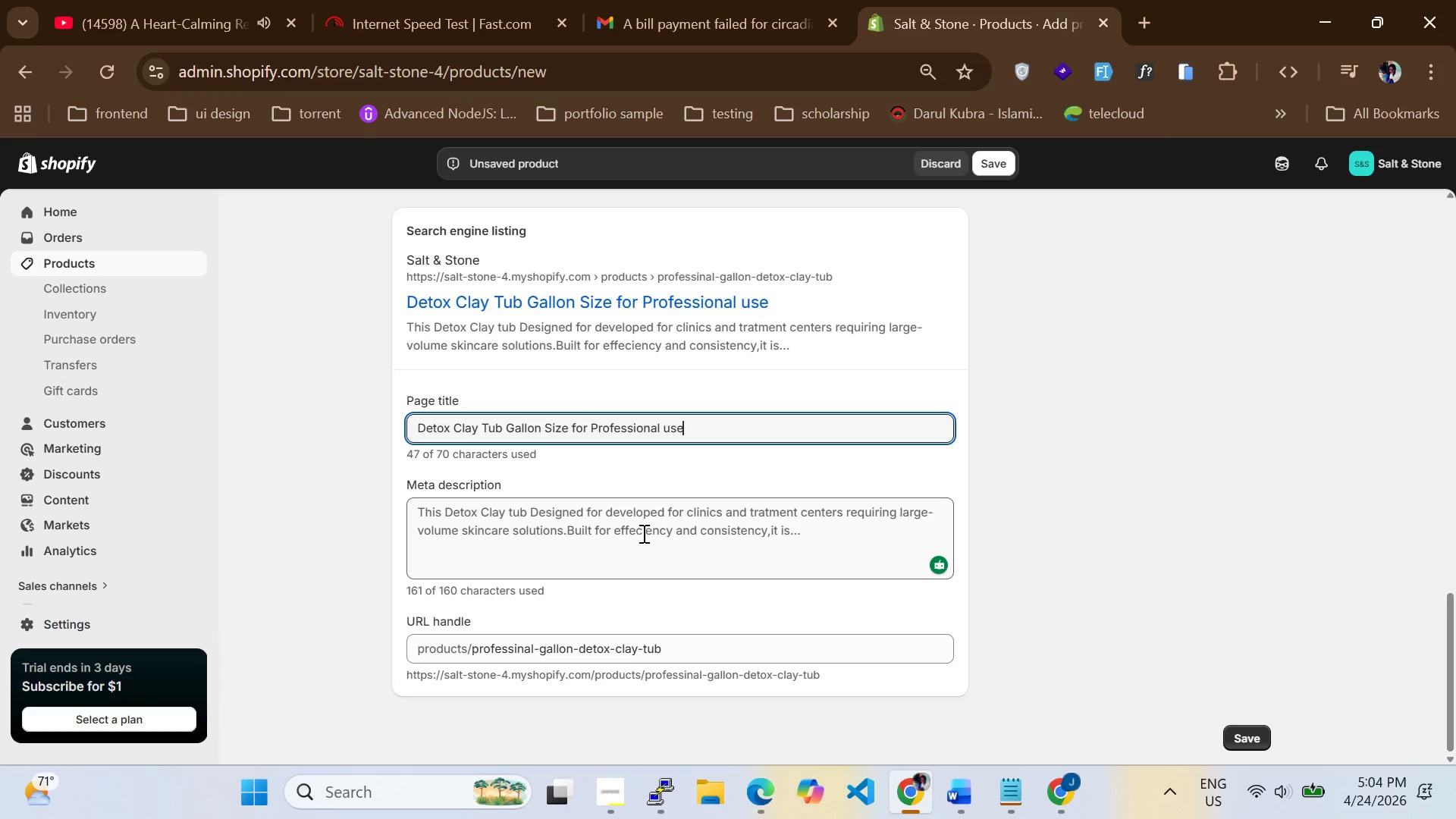 
left_click([635, 527])
 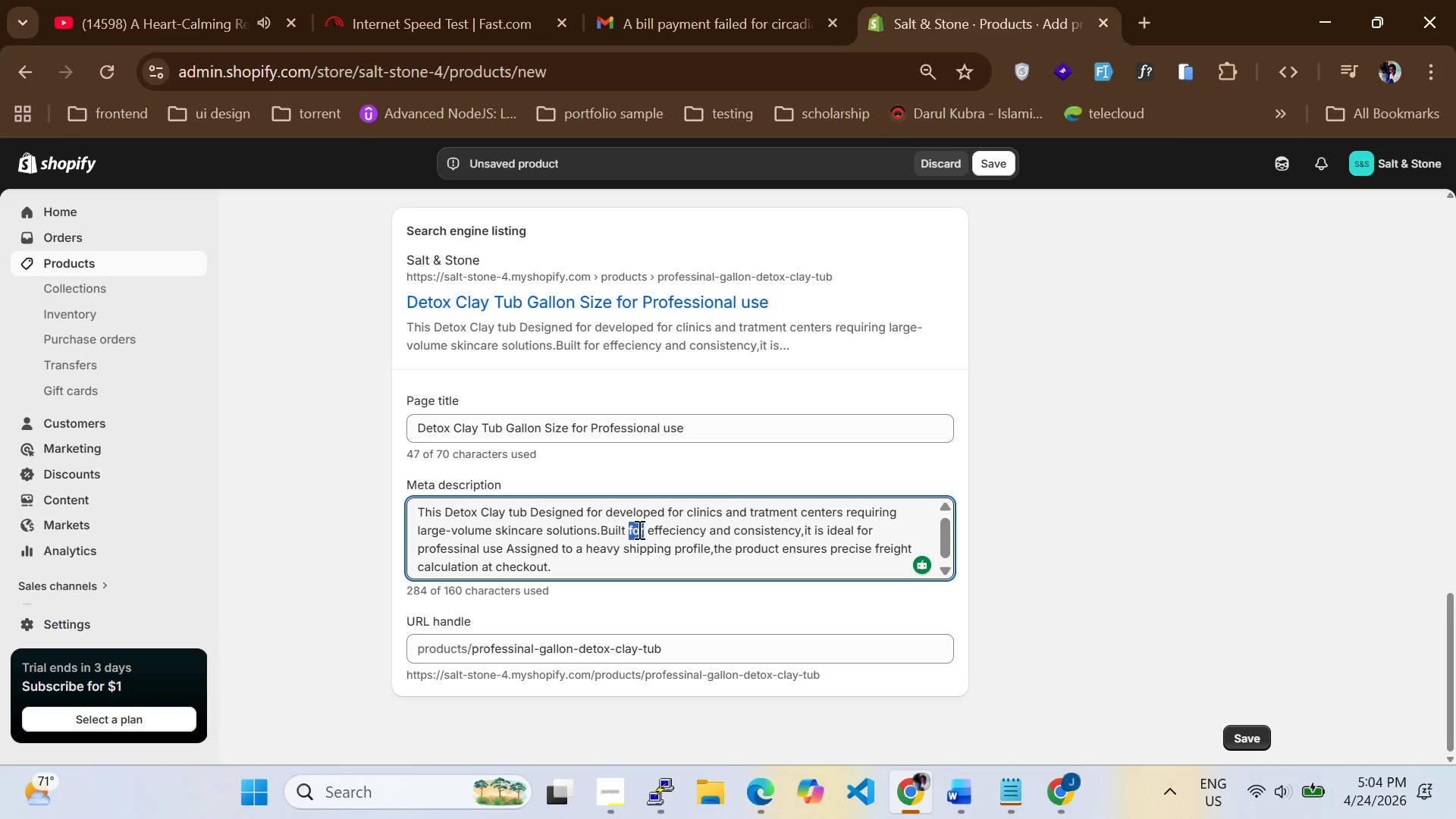 
key(Control+A)
 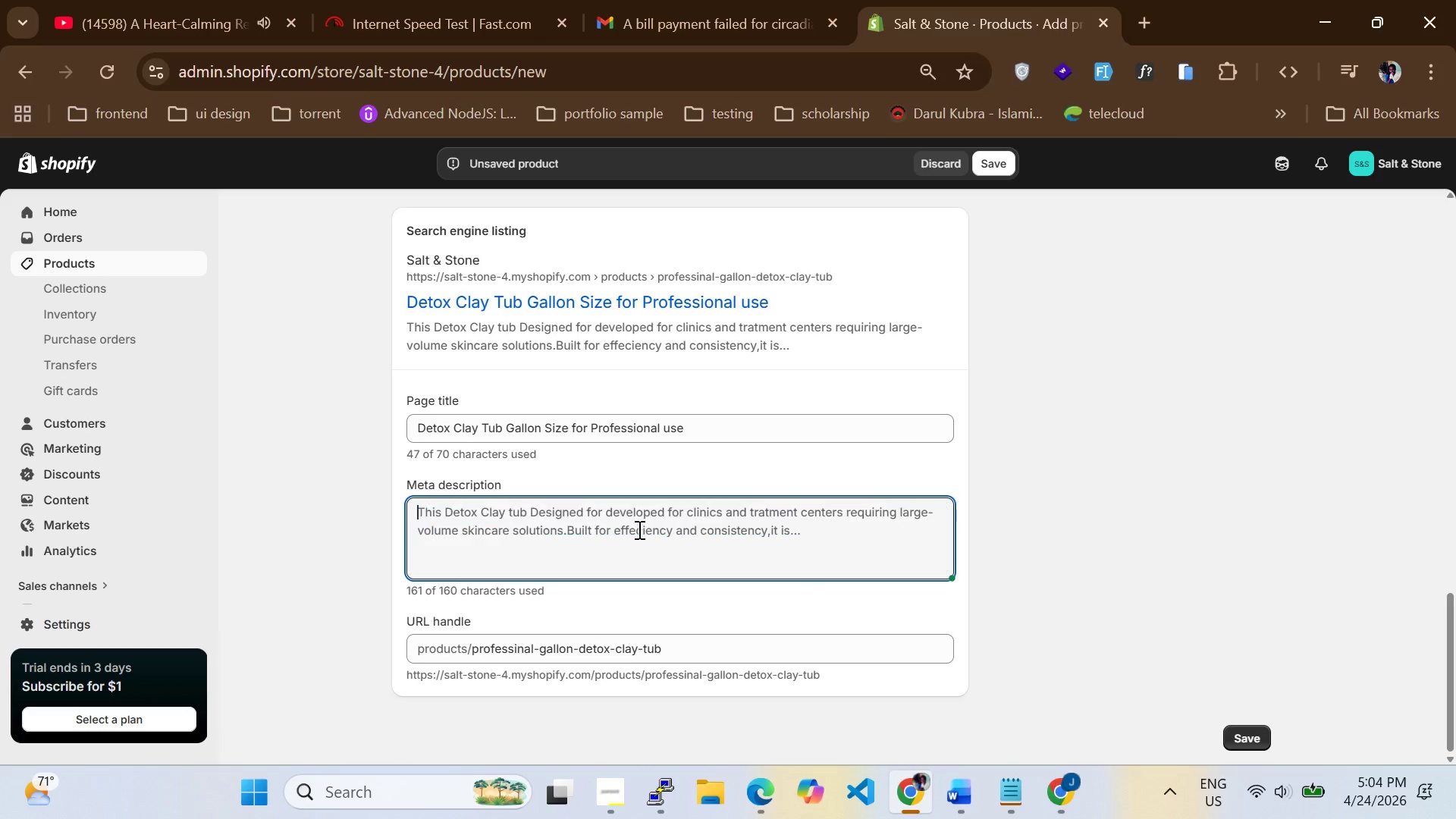 
key(Backspace)
type(Bulk detox clay tub desighne)
key(Backspace)
key(Backspace)
key(Backspace)
type(ned for  clinics with optiized heavy shipping logic and professinal-grae supply)
 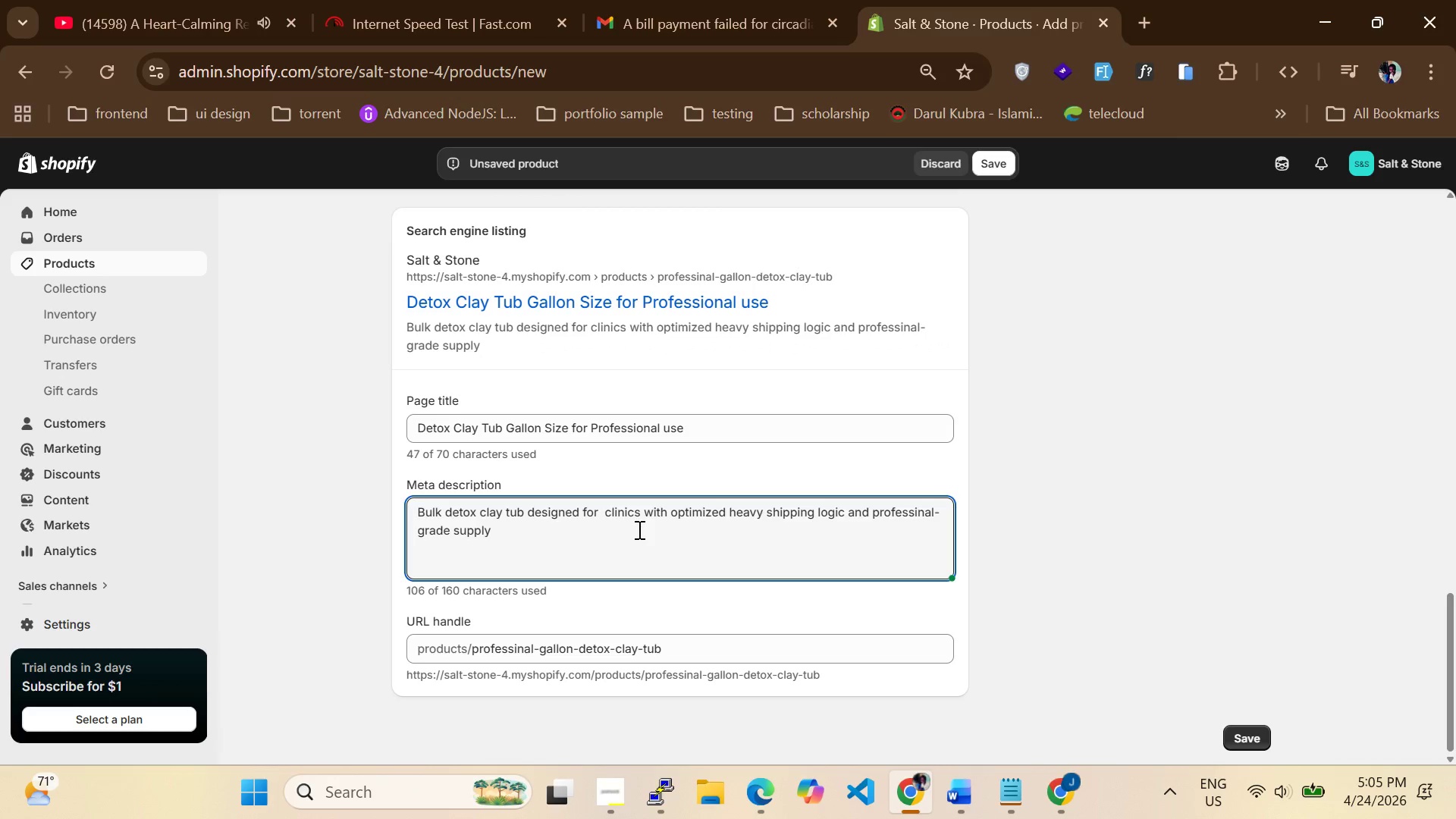 
hold_key(key=M, duration=0.36)
 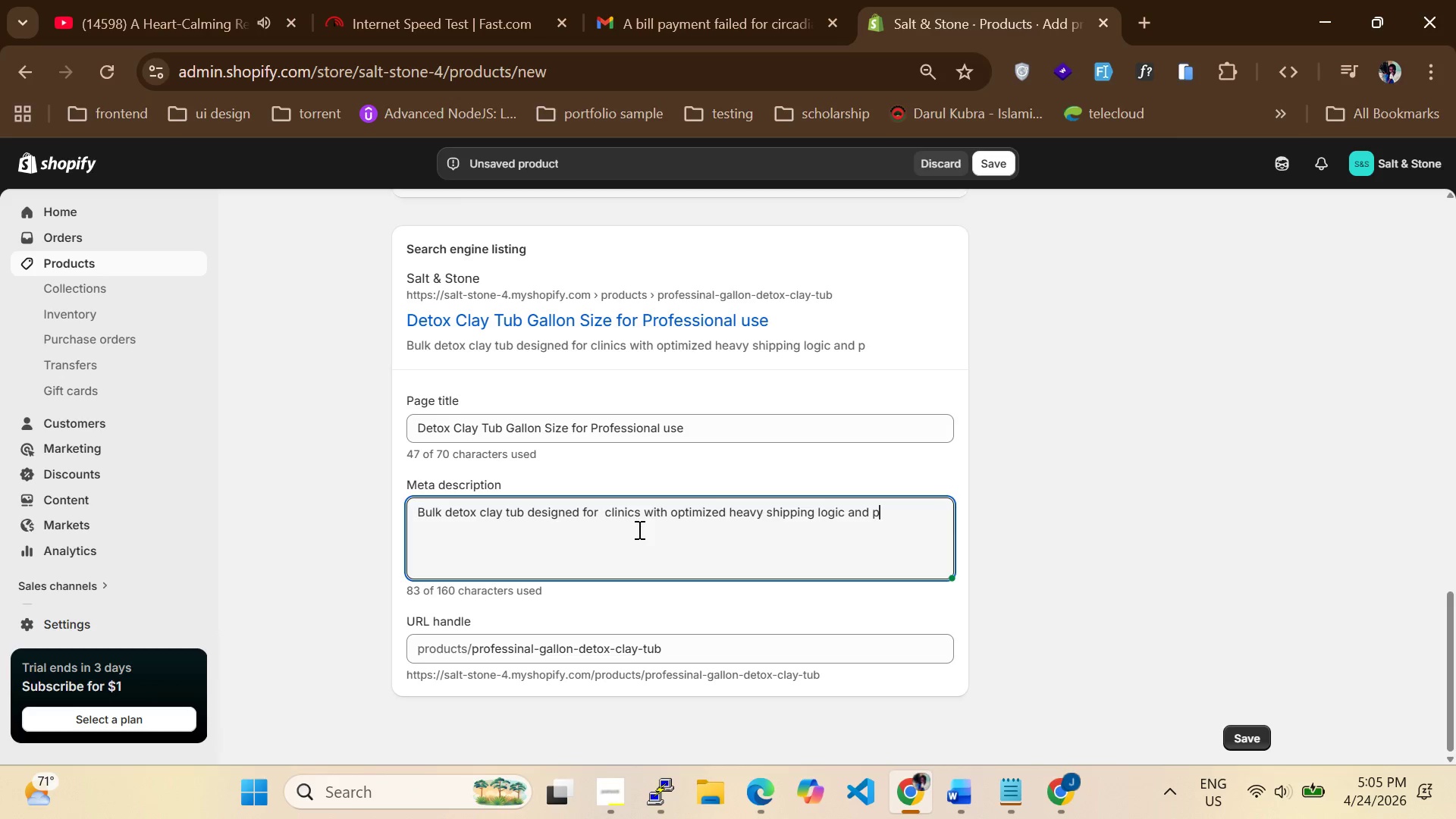 
key(Period)
 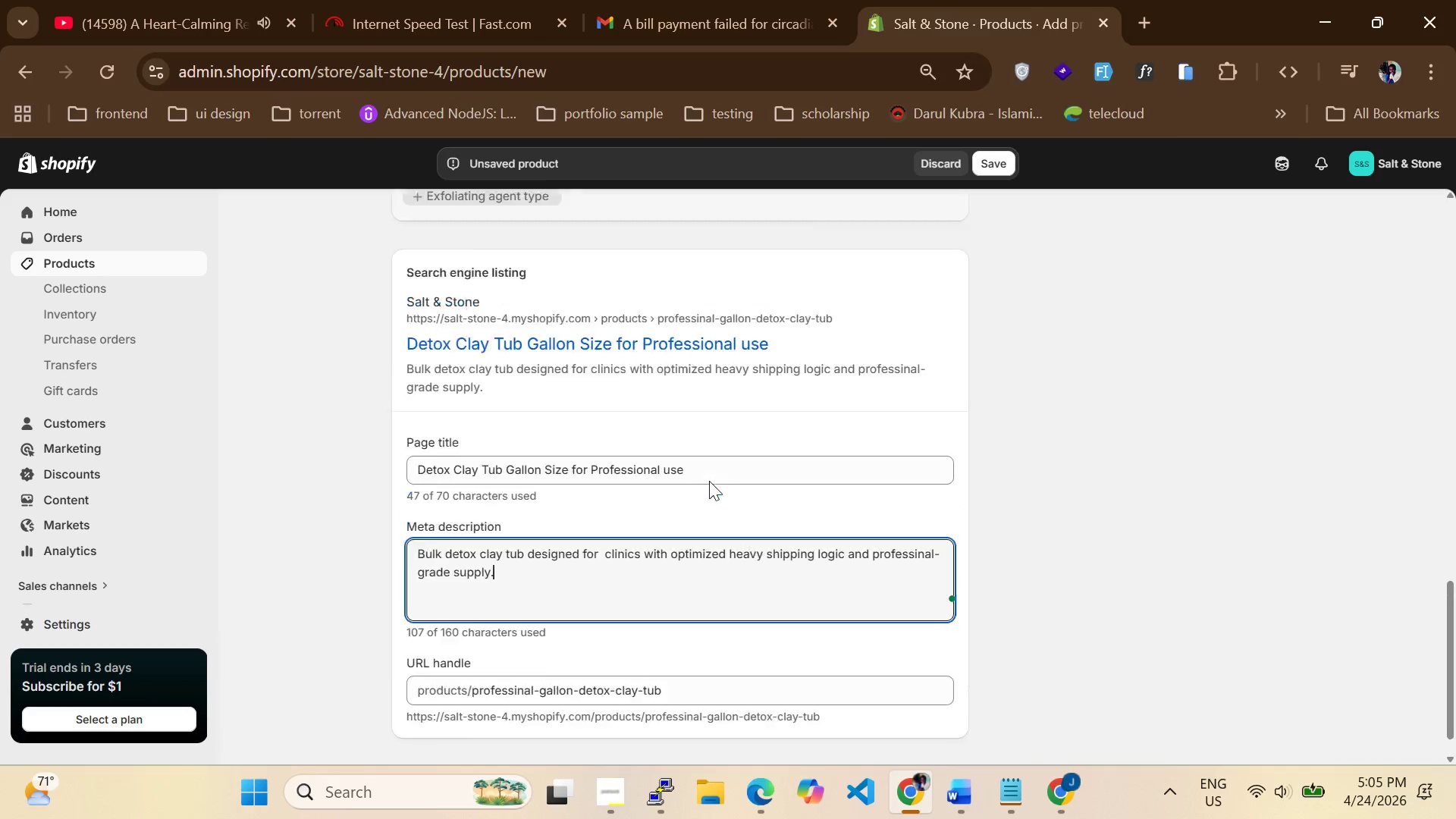 
scroll: coordinate [697, 461], scroll_direction: up, amount: 12.0
 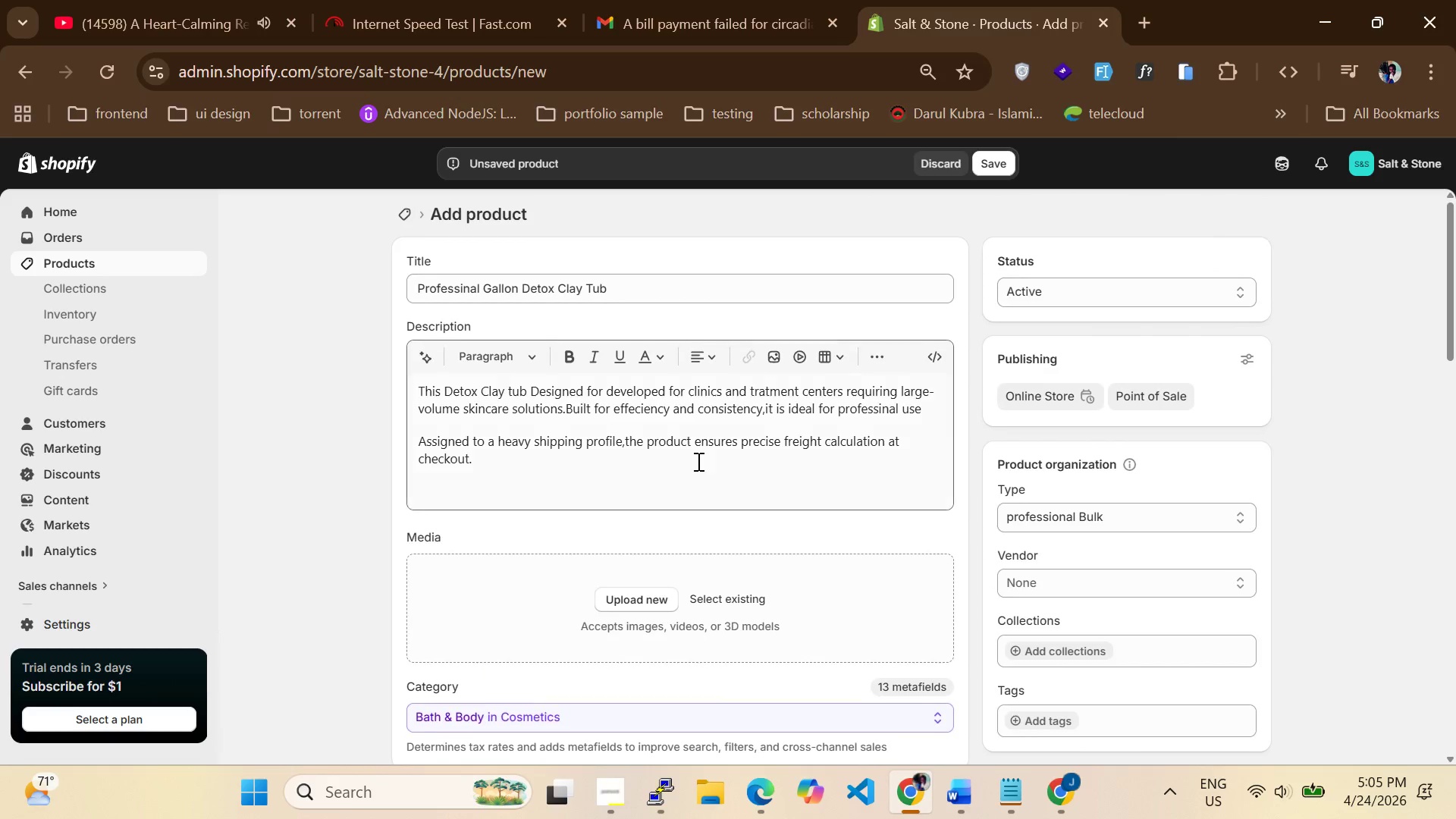 
scroll: coordinate [694, 458], scroll_direction: down, amount: 16.0
 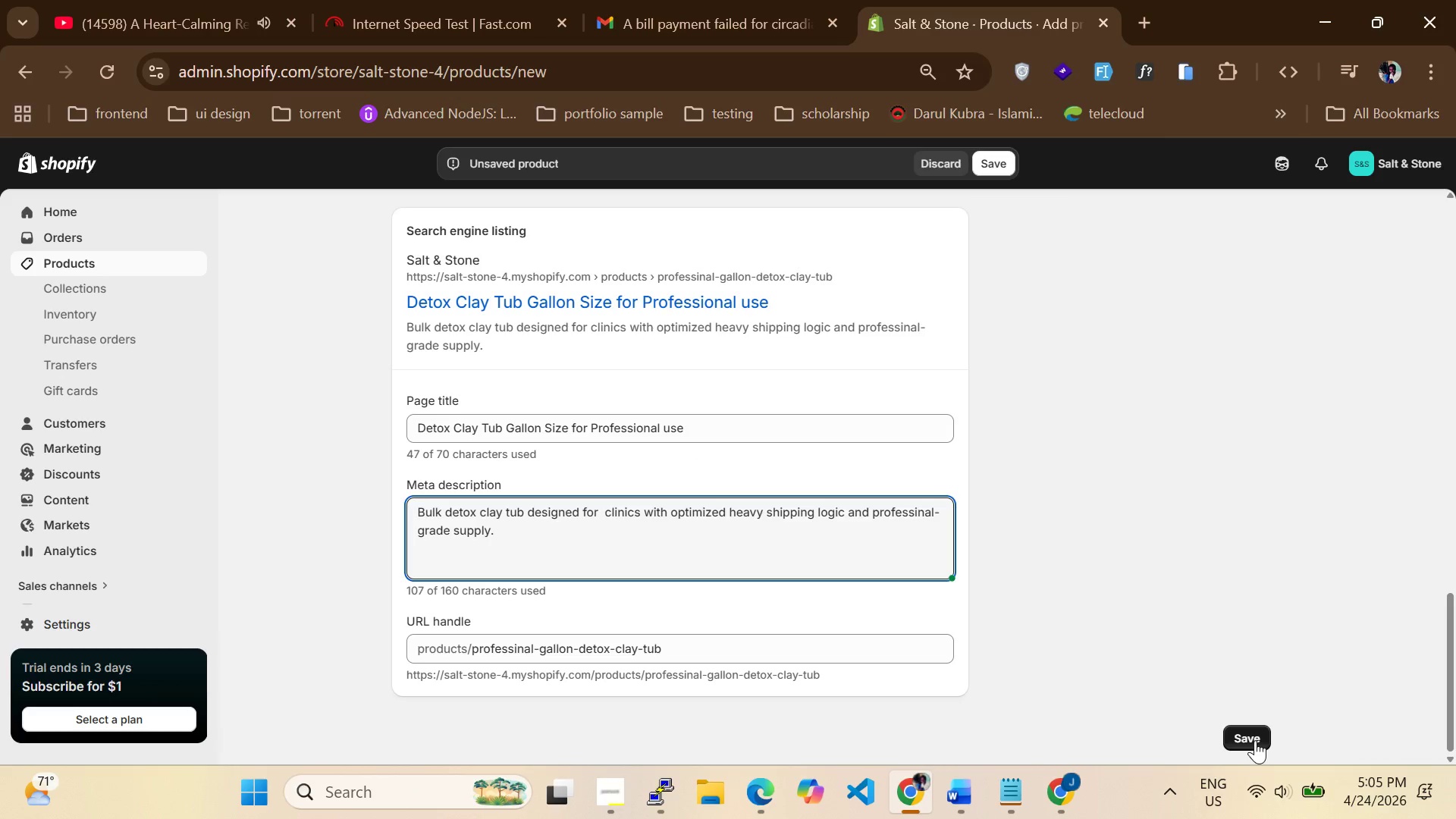 
left_click([1247, 740])
 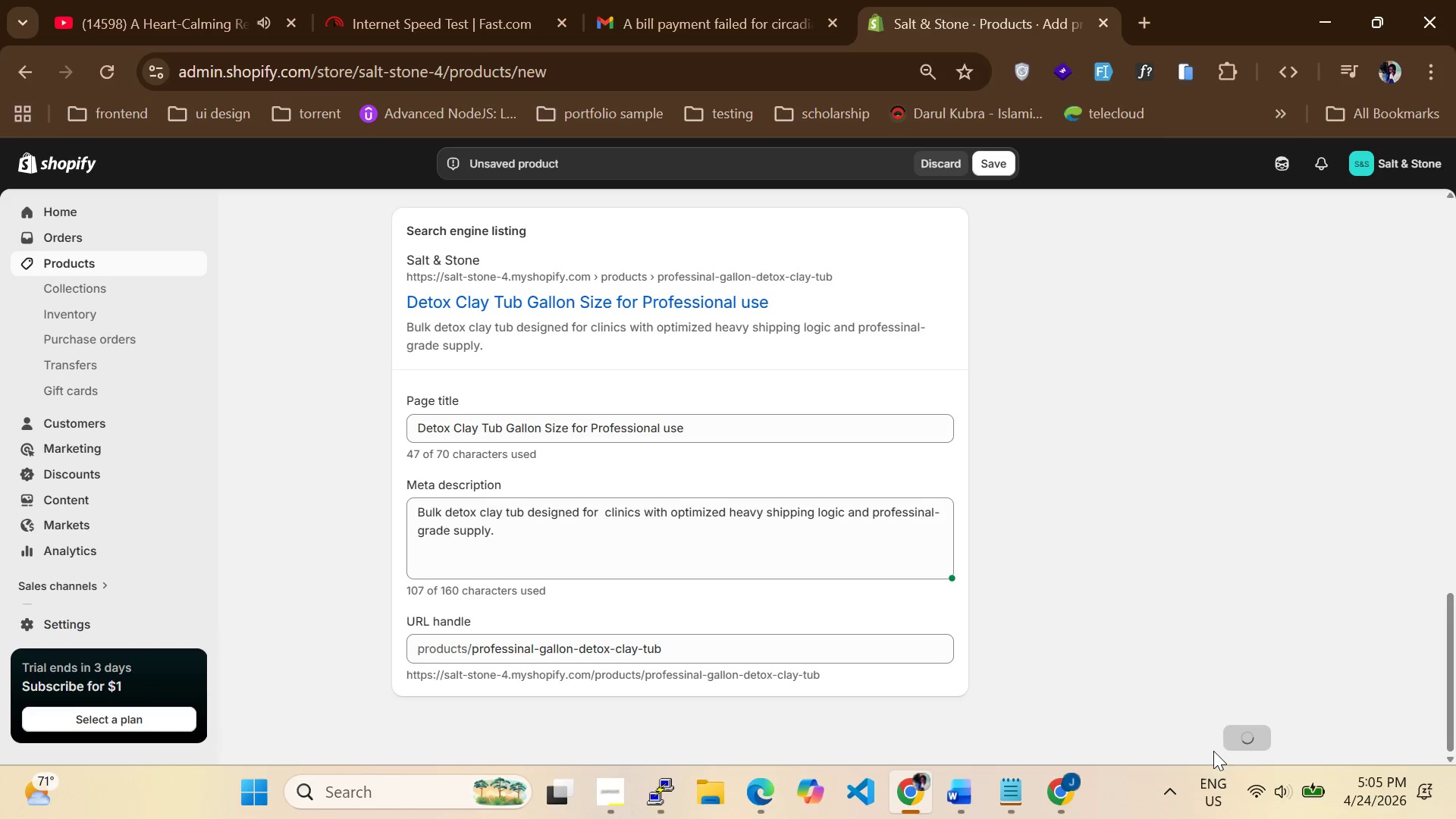 
mouse_move([1243, 781])
 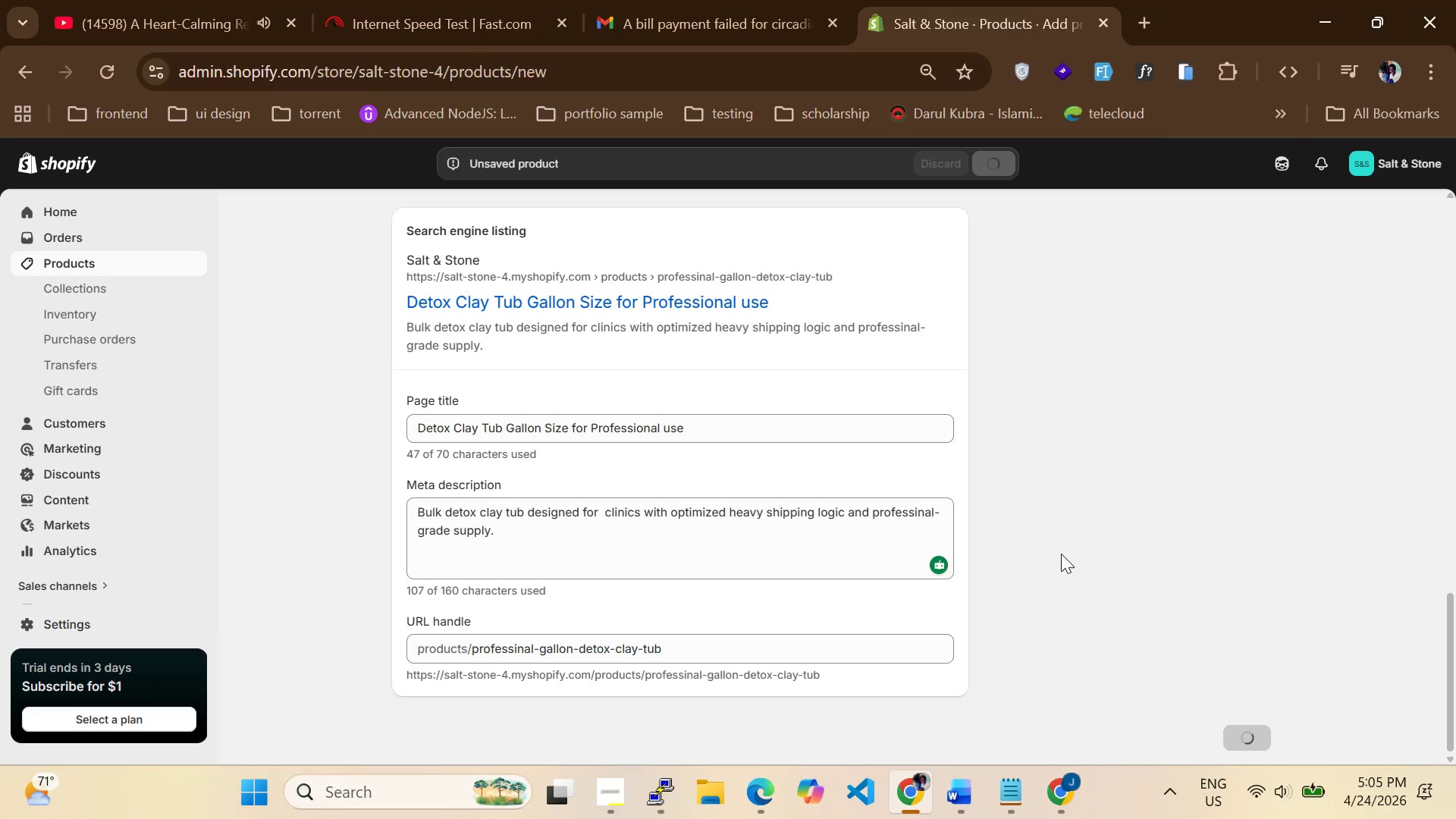 
scroll: coordinate [1061, 554], scroll_direction: up, amount: 23.0
 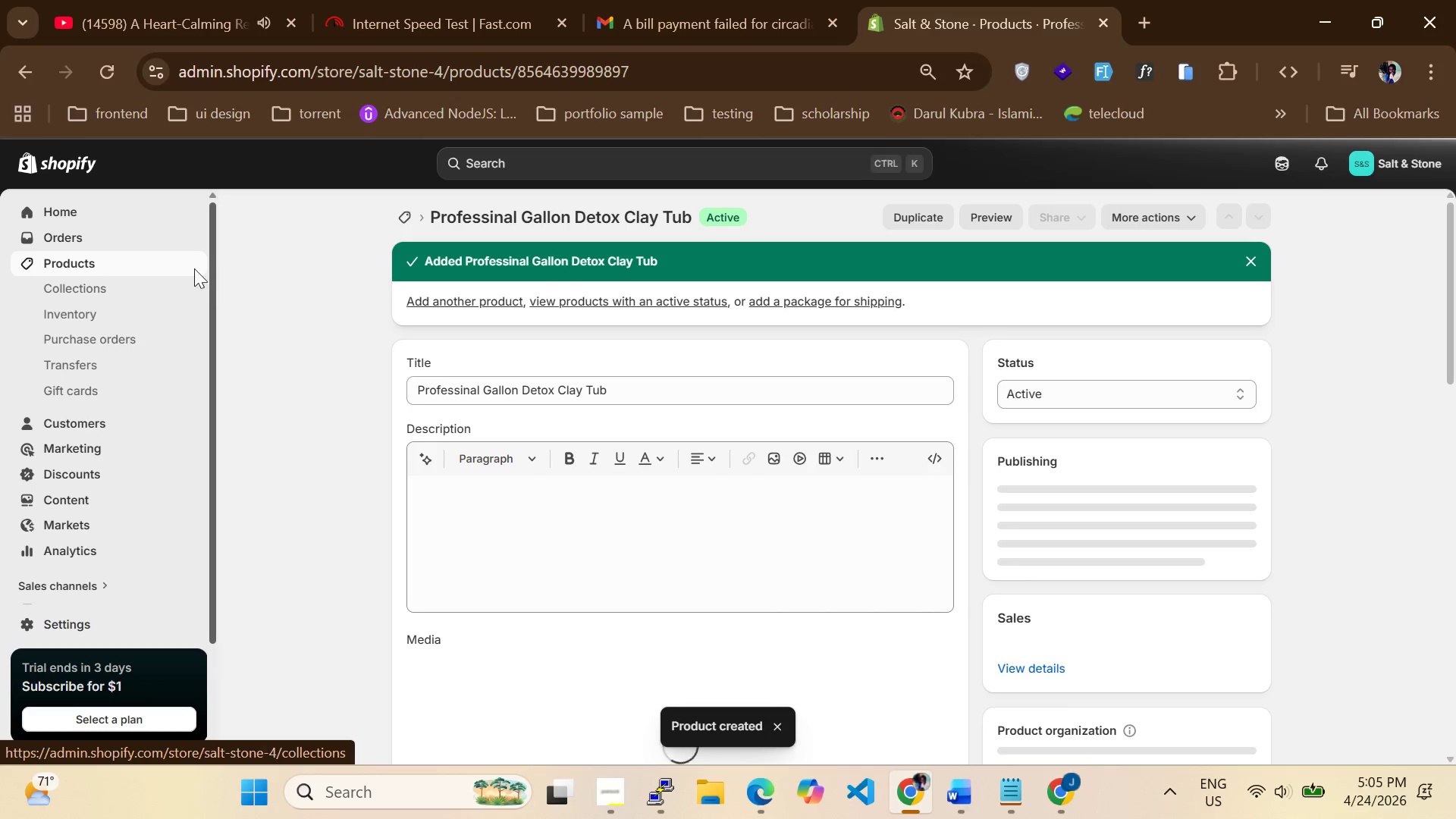 
left_click([78, 271])
 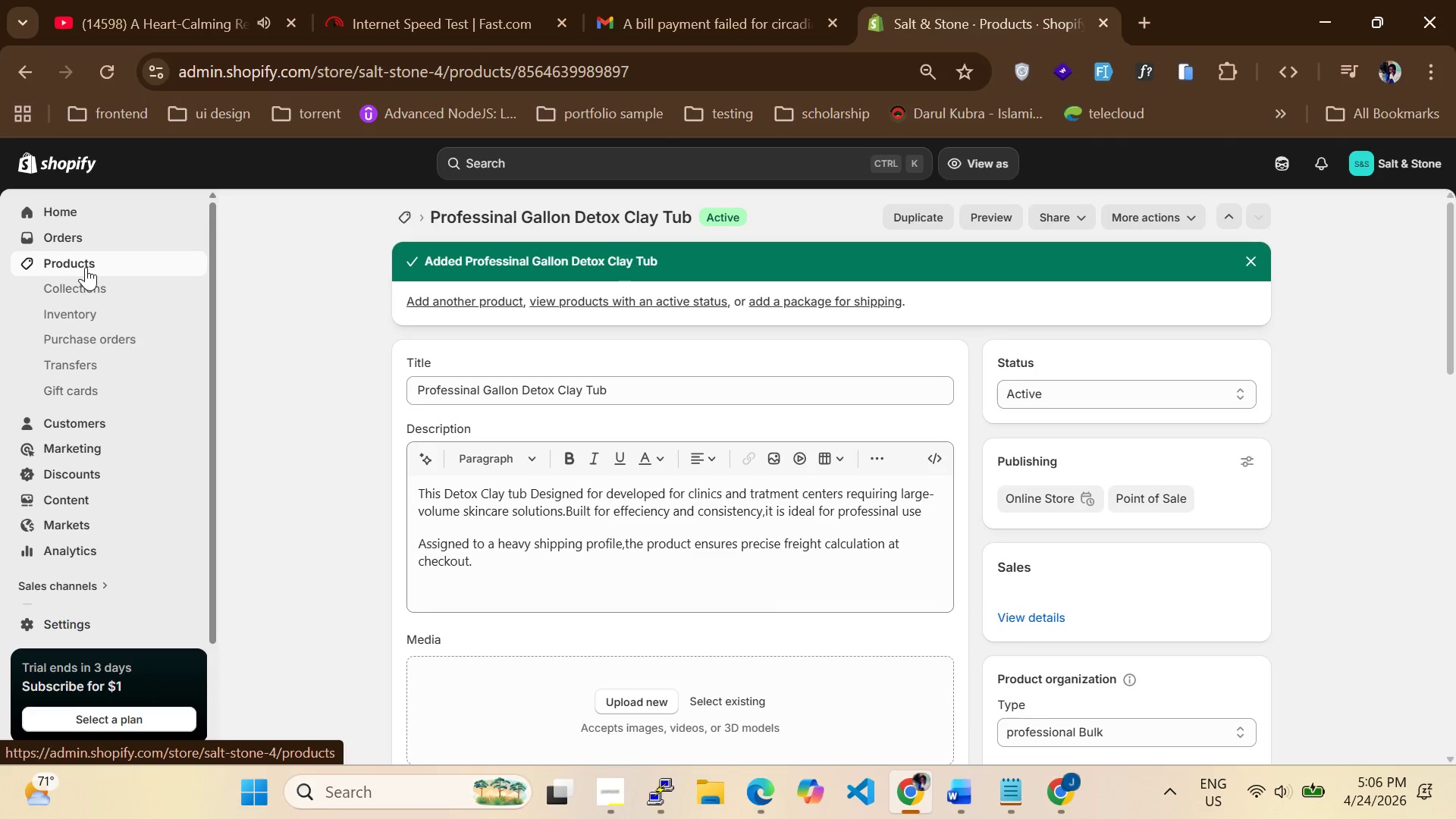 
left_click([86, 267])
 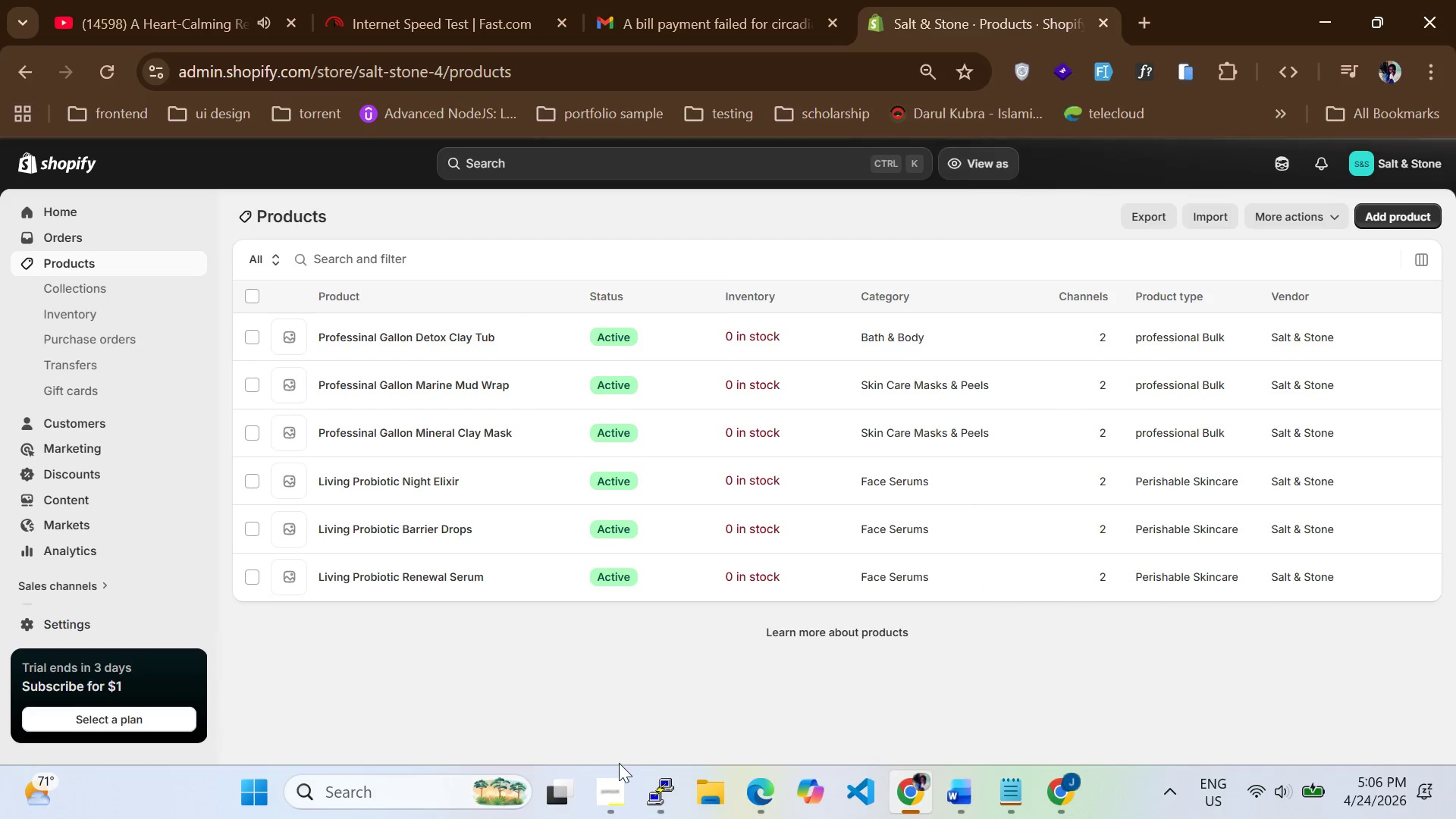 
double_click([621, 788])
 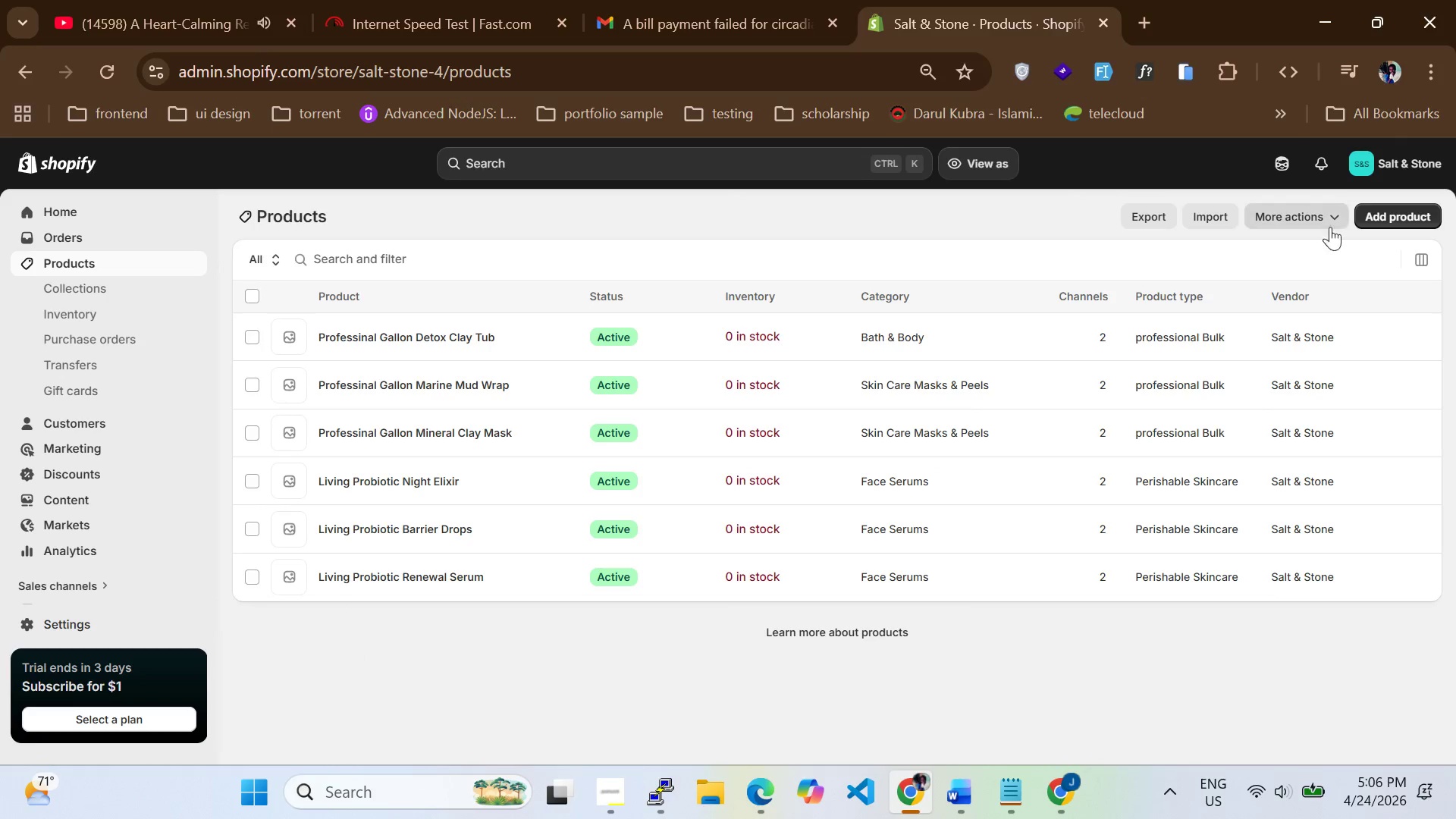 
left_click([1403, 221])
 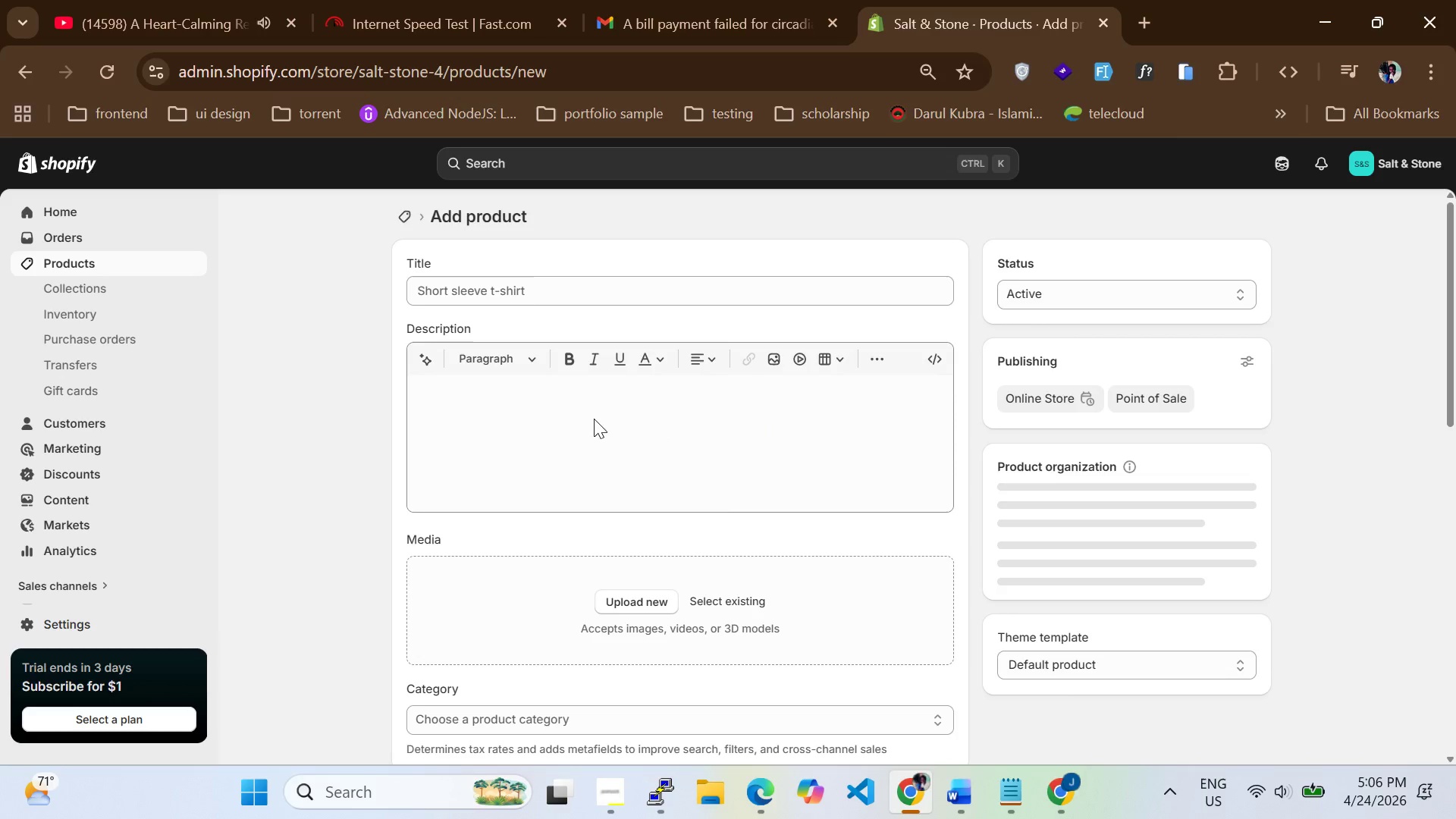 
left_click([548, 298])
 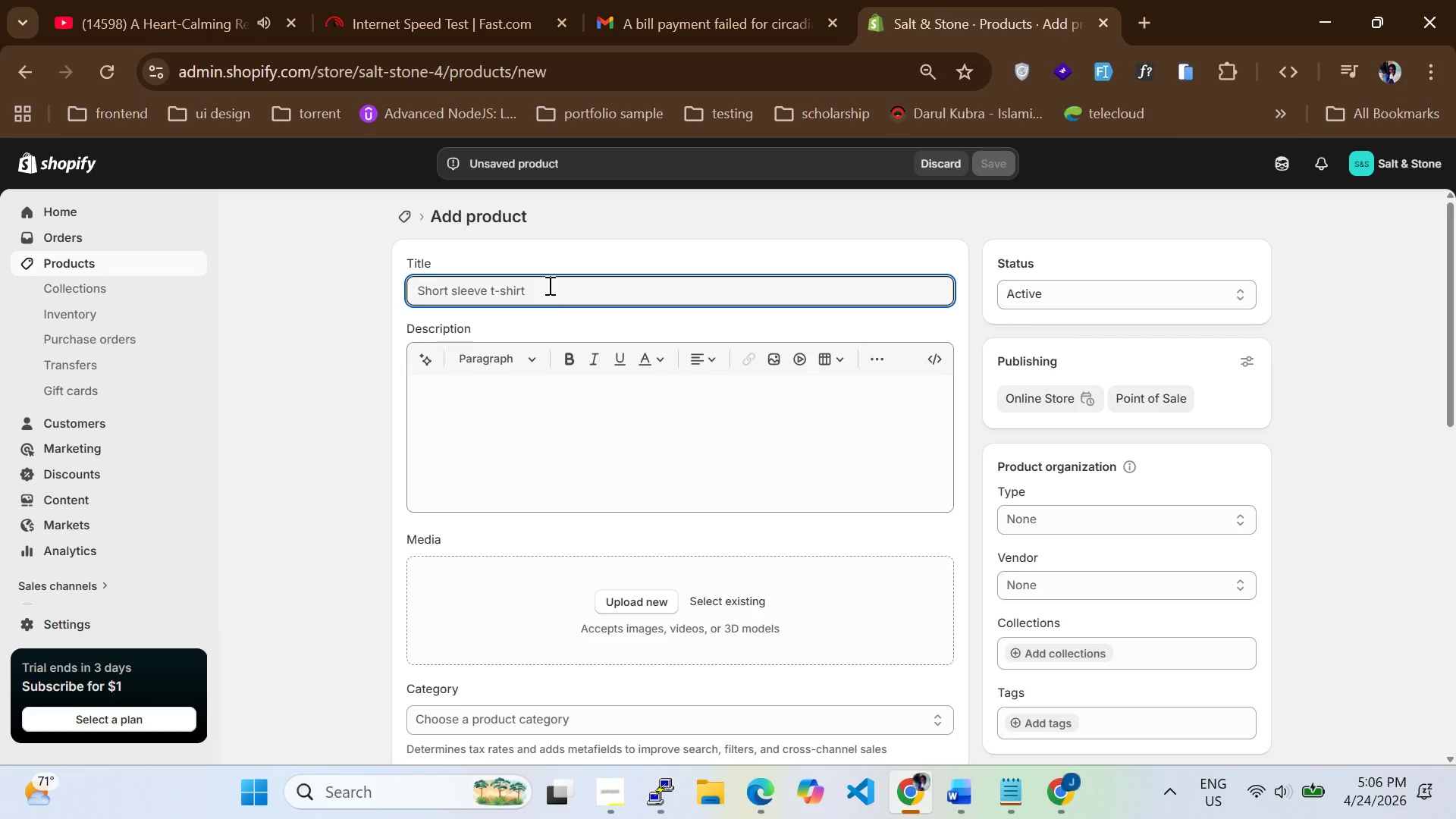 
type(Sea m)
key(Backspace)
type(Miniral Daily Cleanser)
 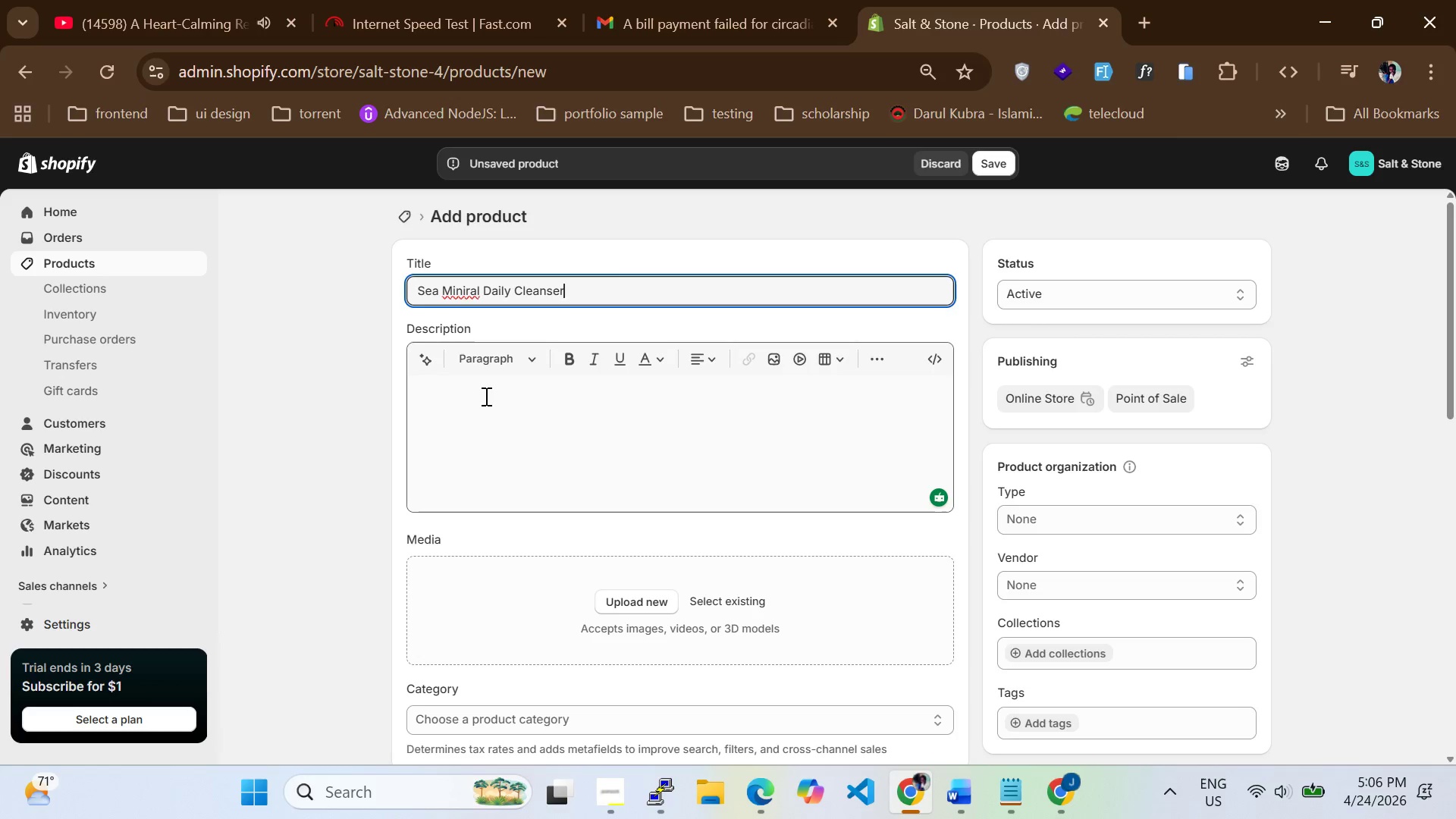 
left_click([485, 396])
 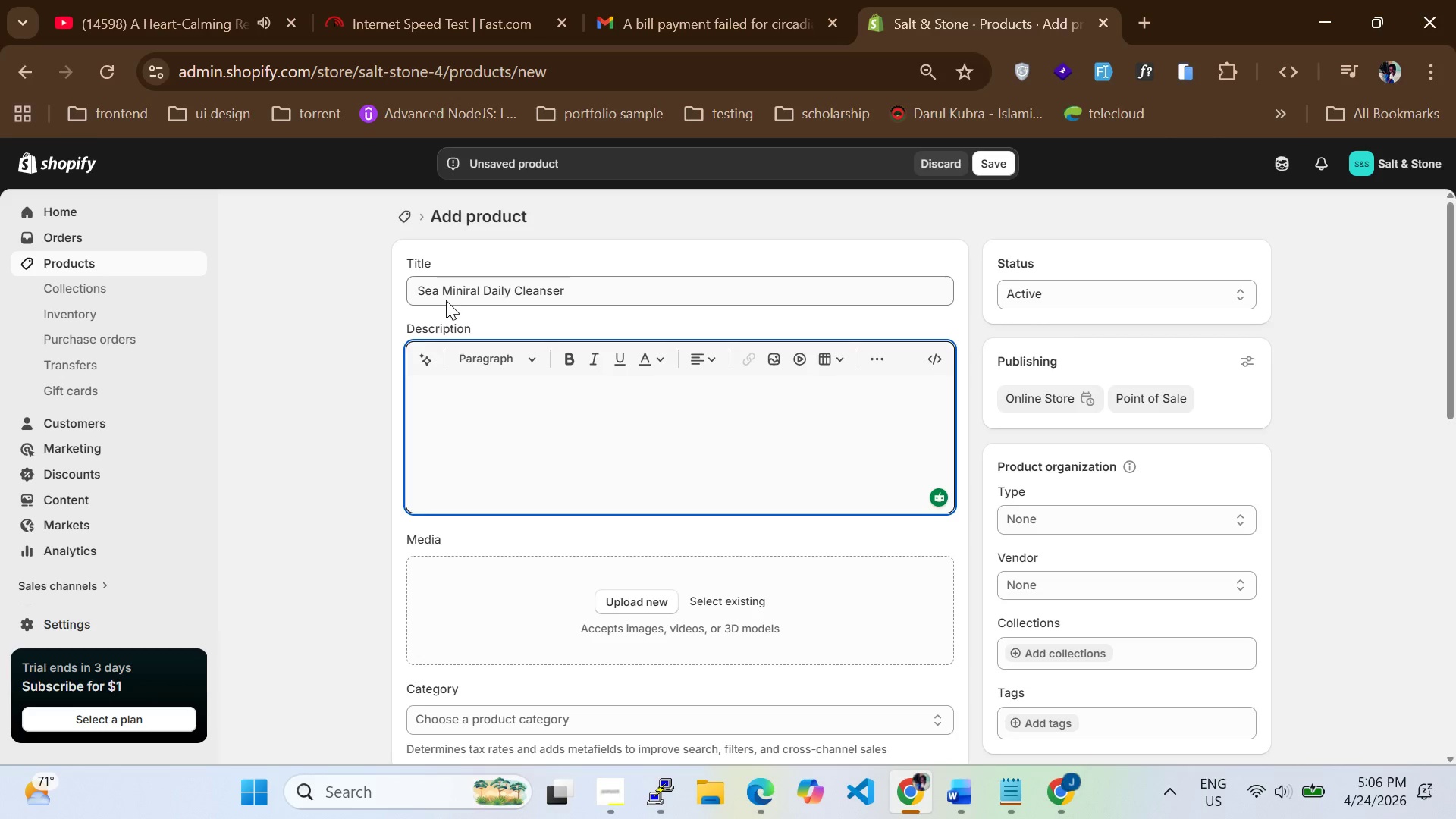 
left_click([475, 287])
 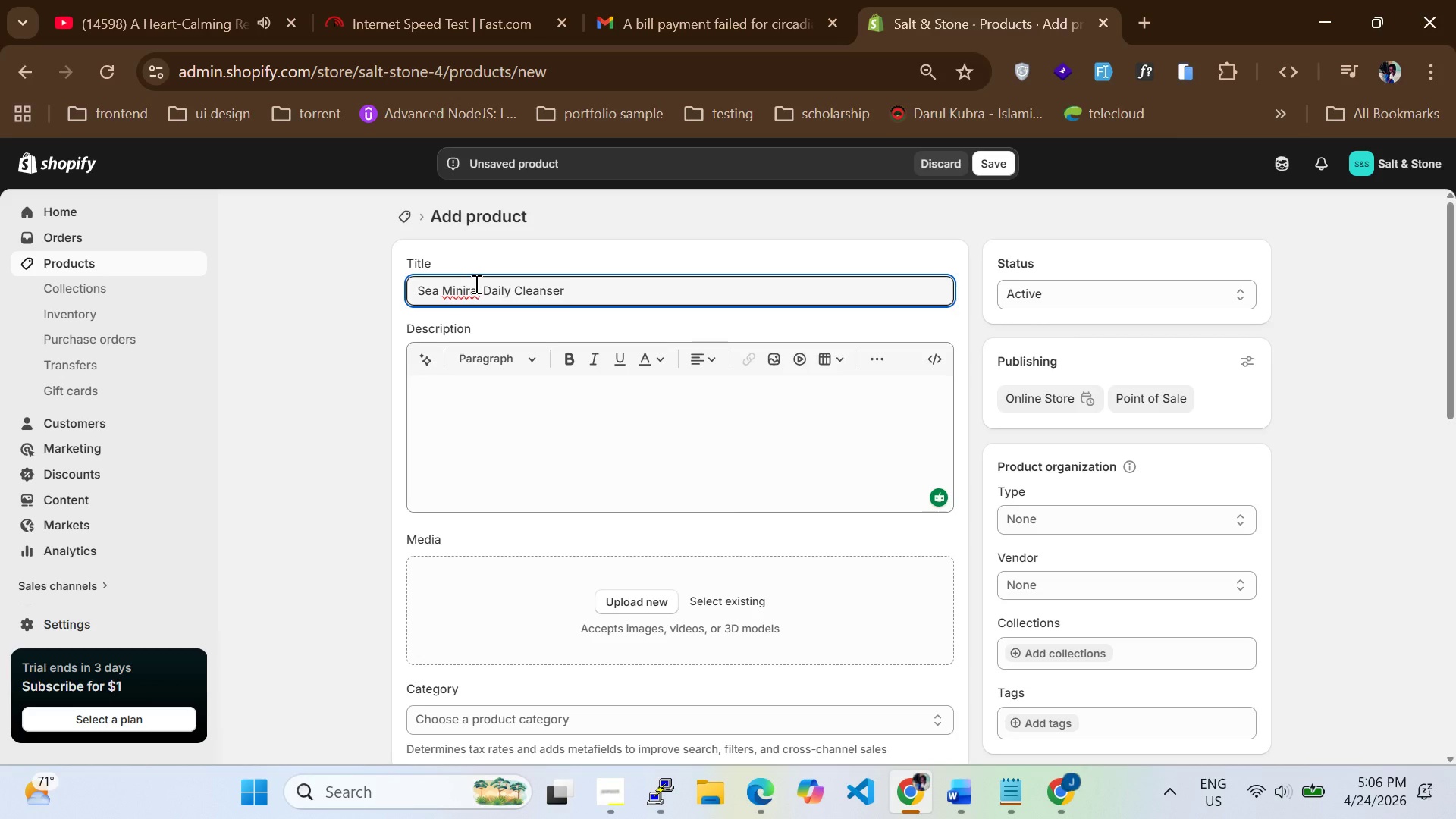 
key(ArrowLeft)
 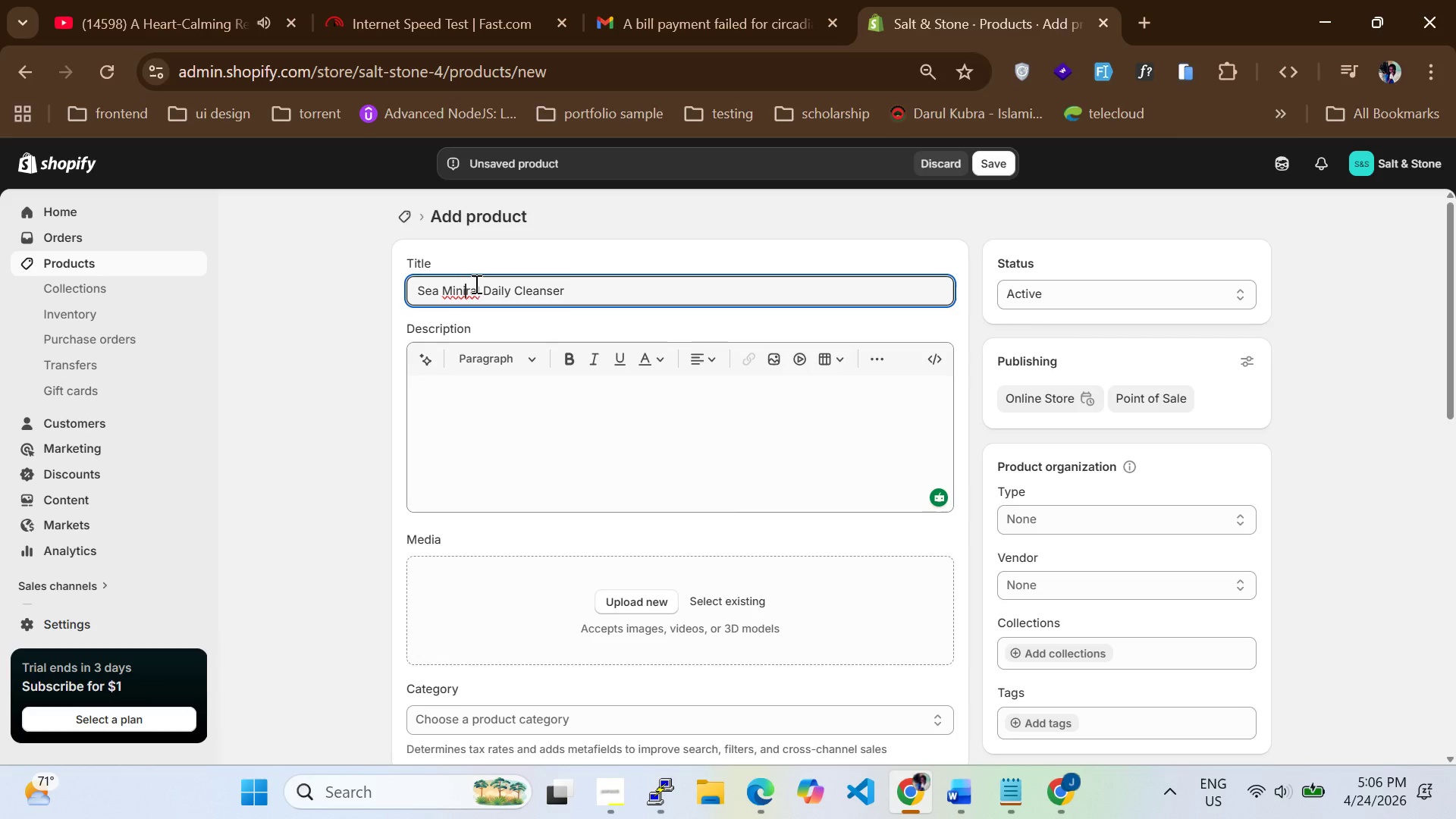 
key(ArrowLeft)
 